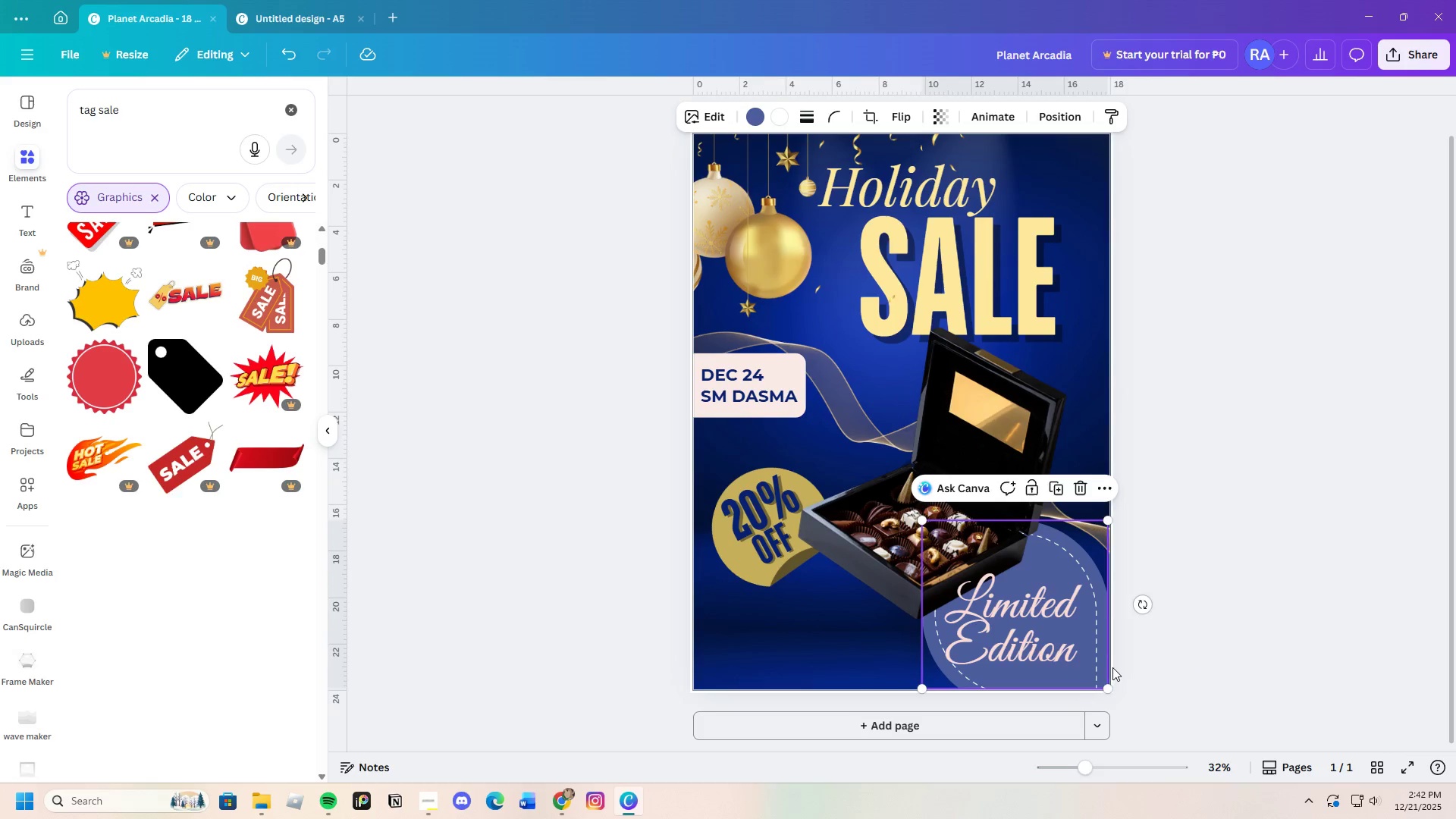 
mouse_move([1126, 668])
 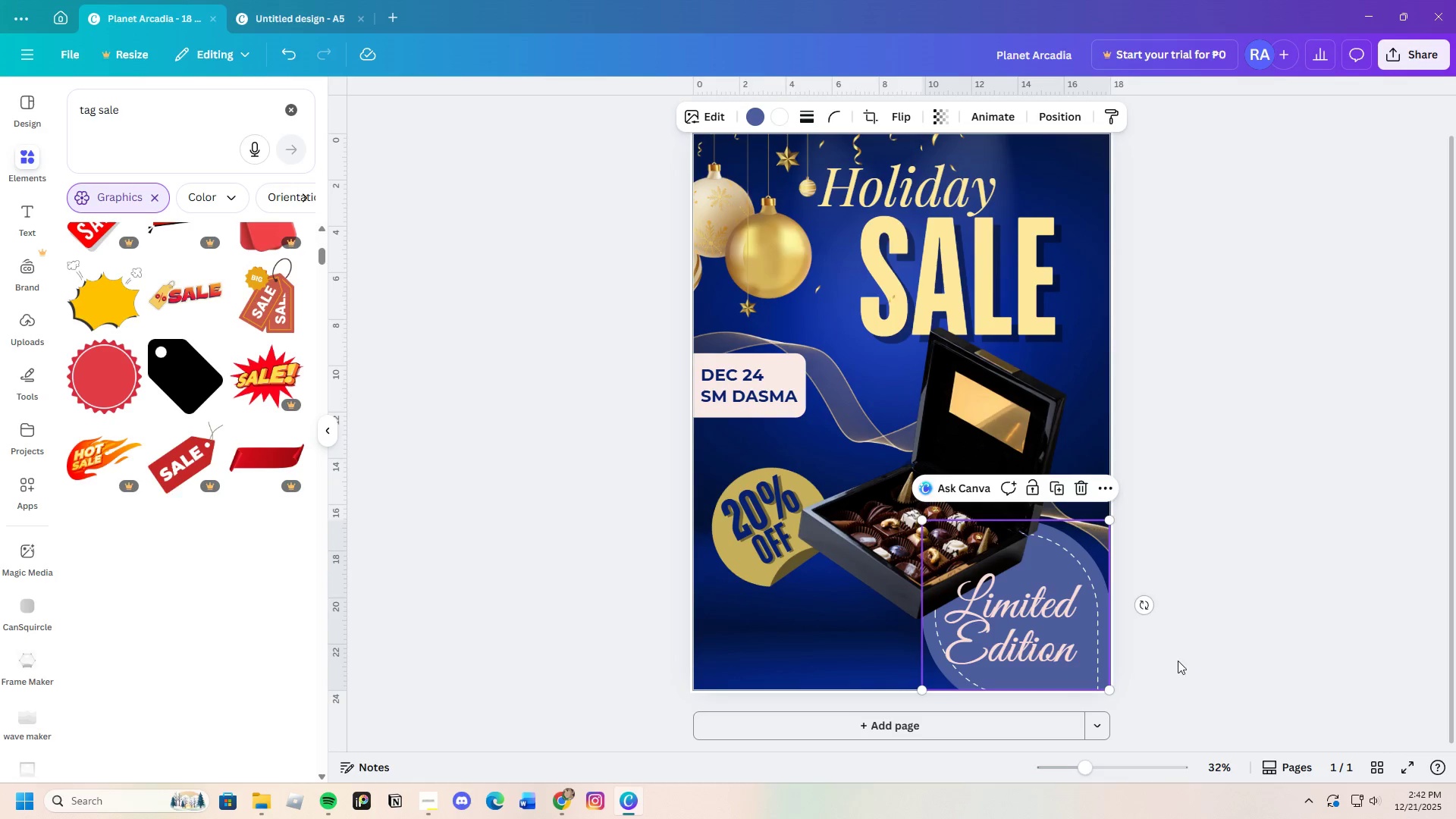 
left_click([1178, 661])
 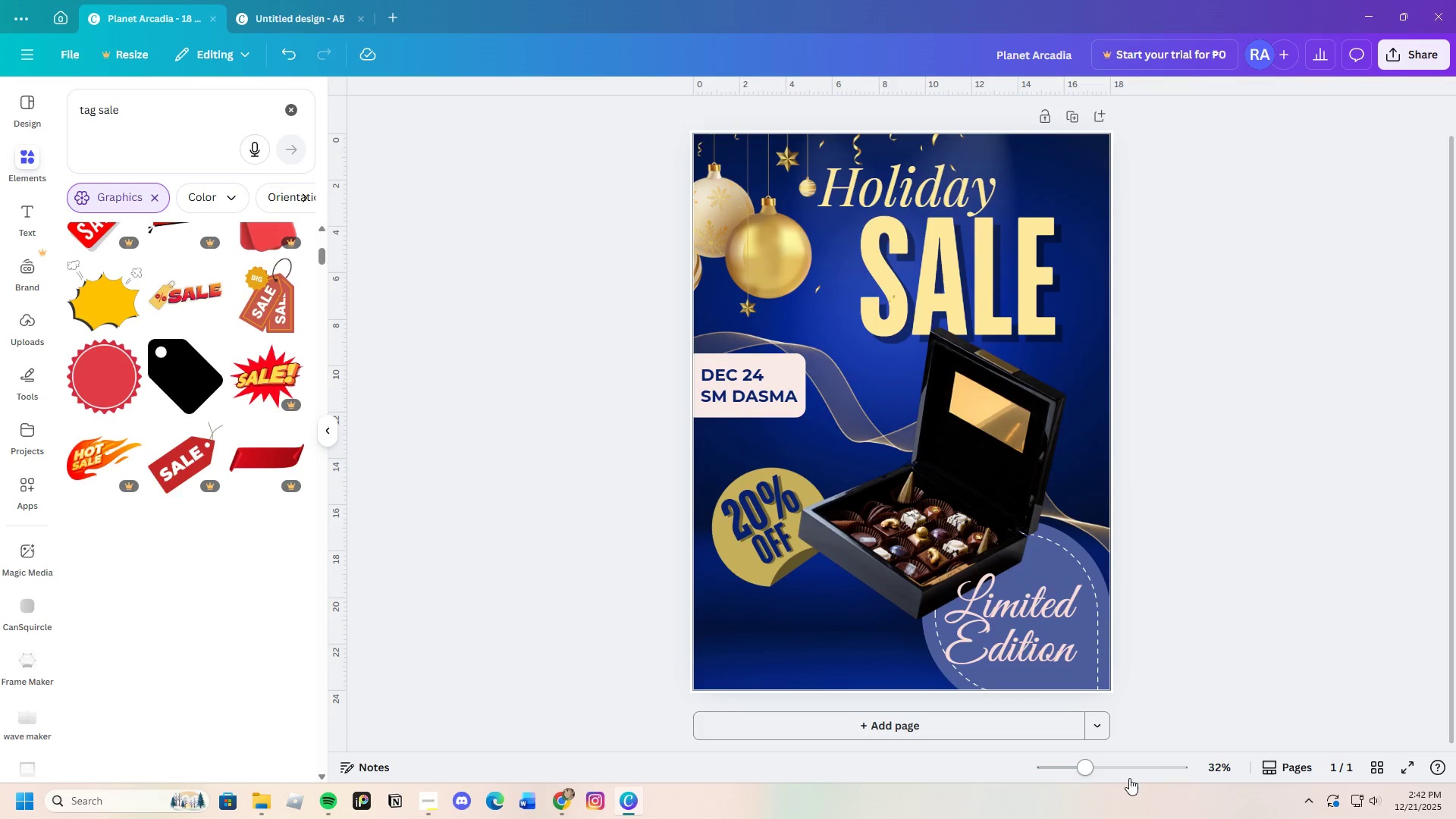 
left_click_drag(start_coordinate=[1073, 774], to_coordinate=[1090, 776])
 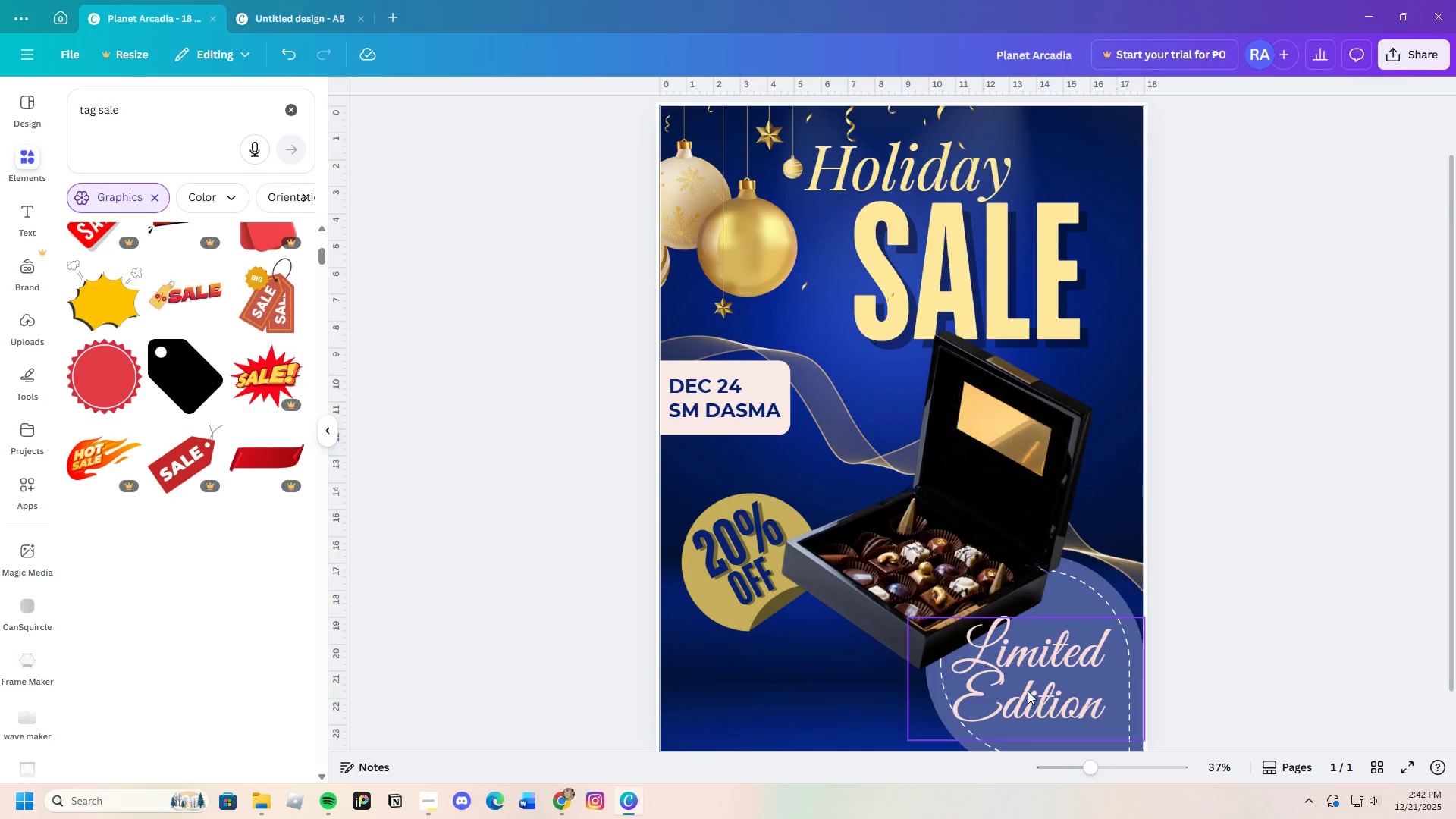 
scroll: coordinate [1027, 686], scroll_direction: down, amount: 2.0
 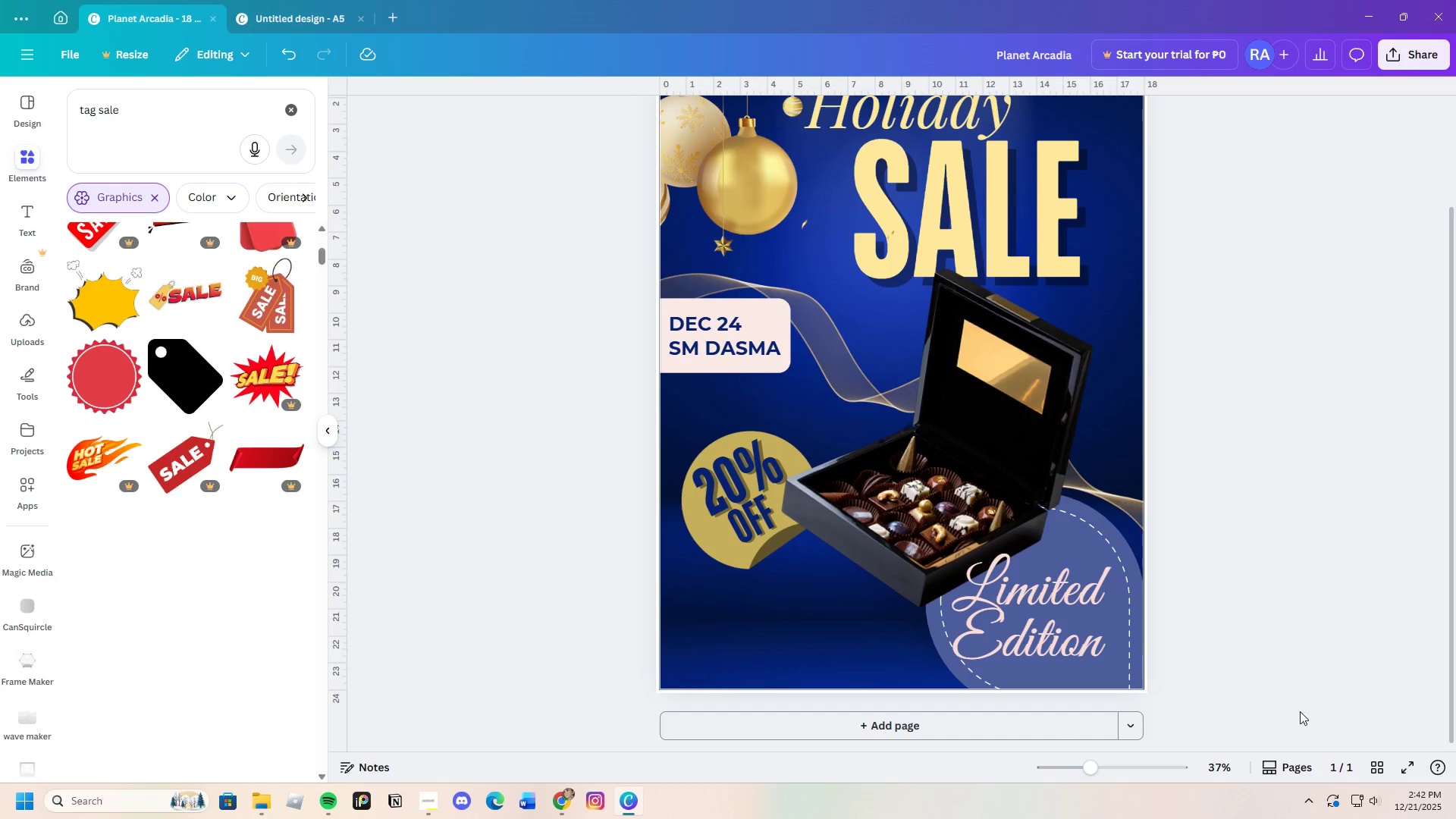 
left_click([1302, 706])
 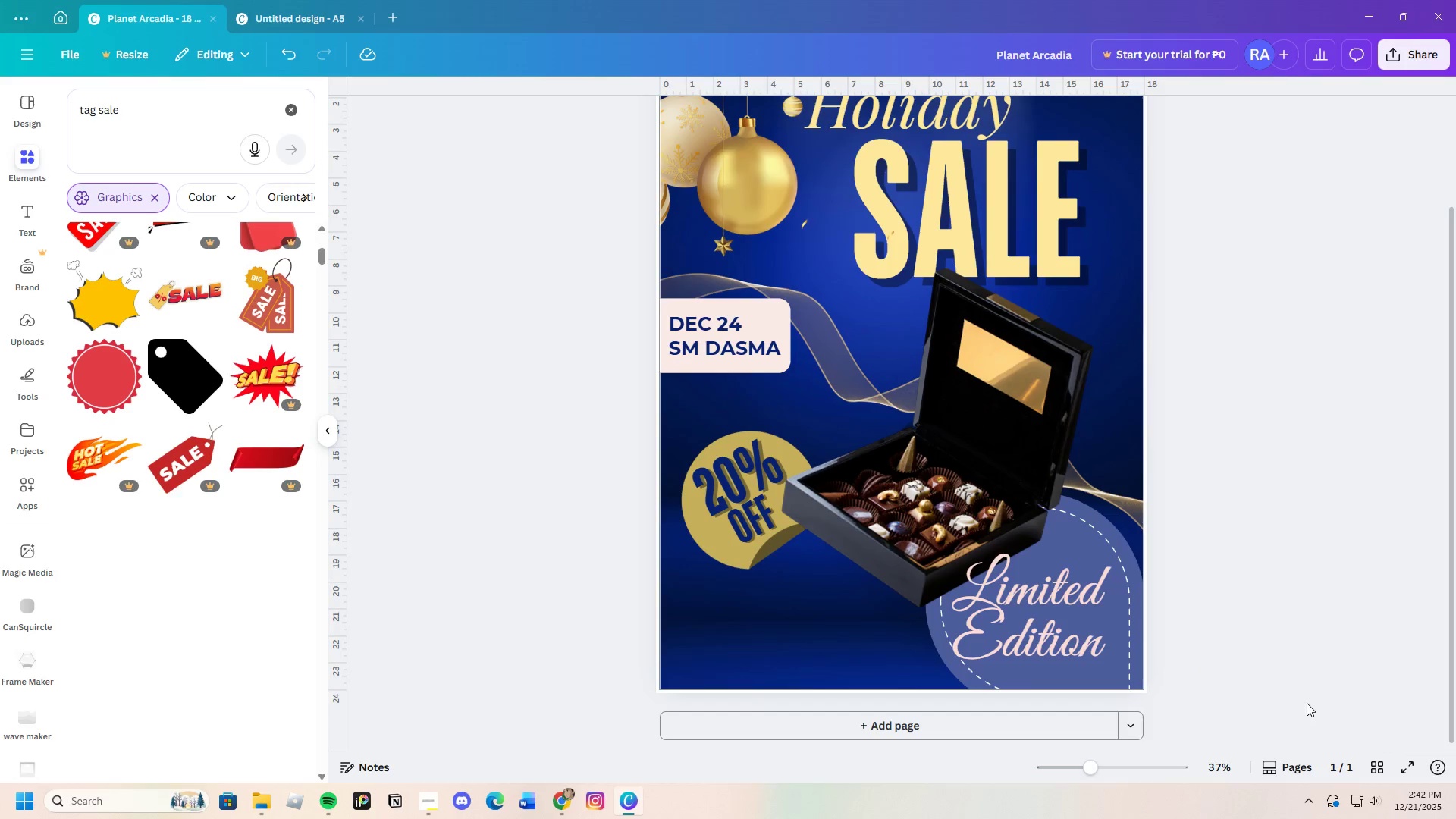 
left_click([1021, 600])
 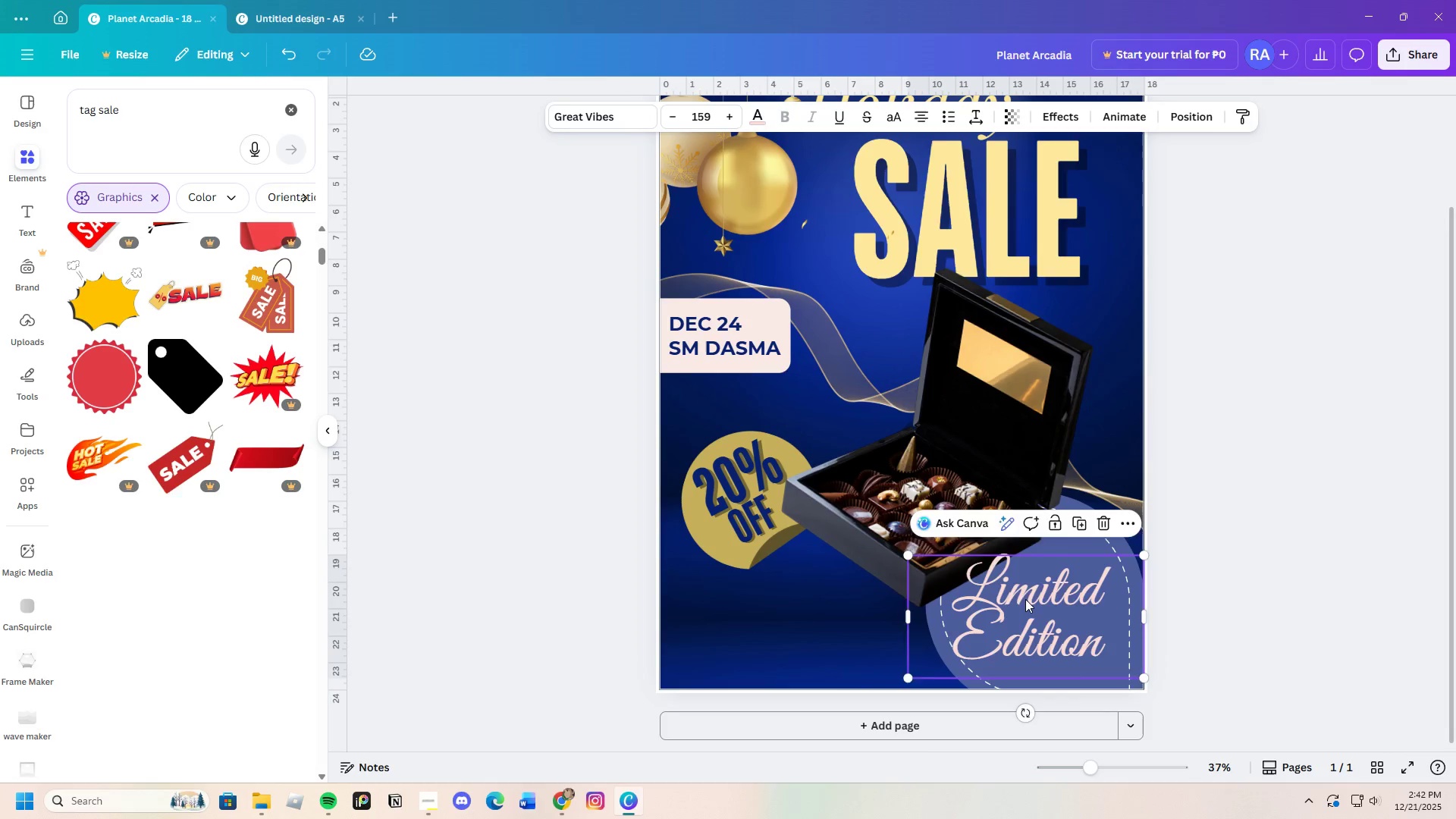 
left_click_drag(start_coordinate=[1023, 599], to_coordinate=[1037, 607])
 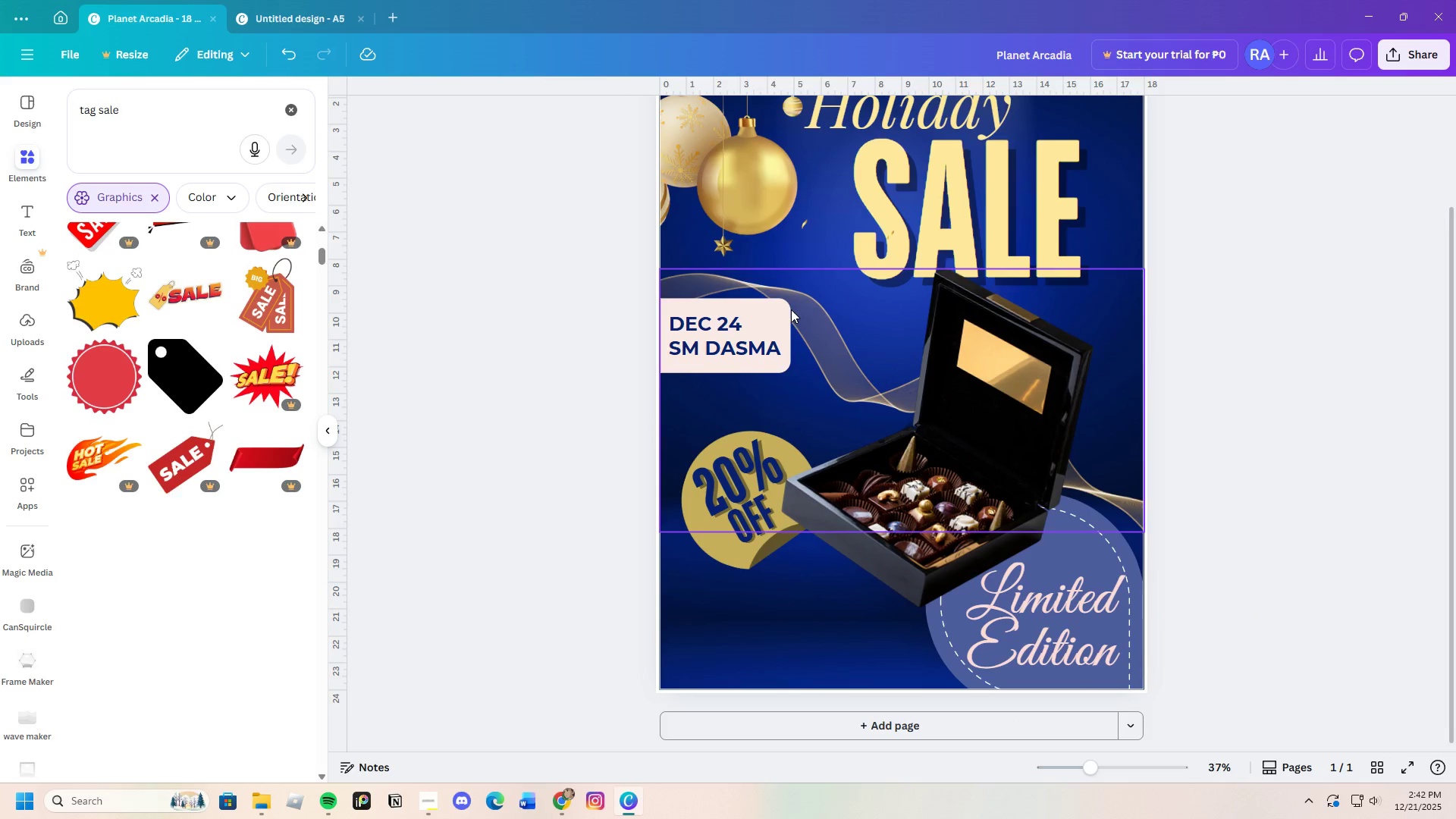 
left_click([777, 317])
 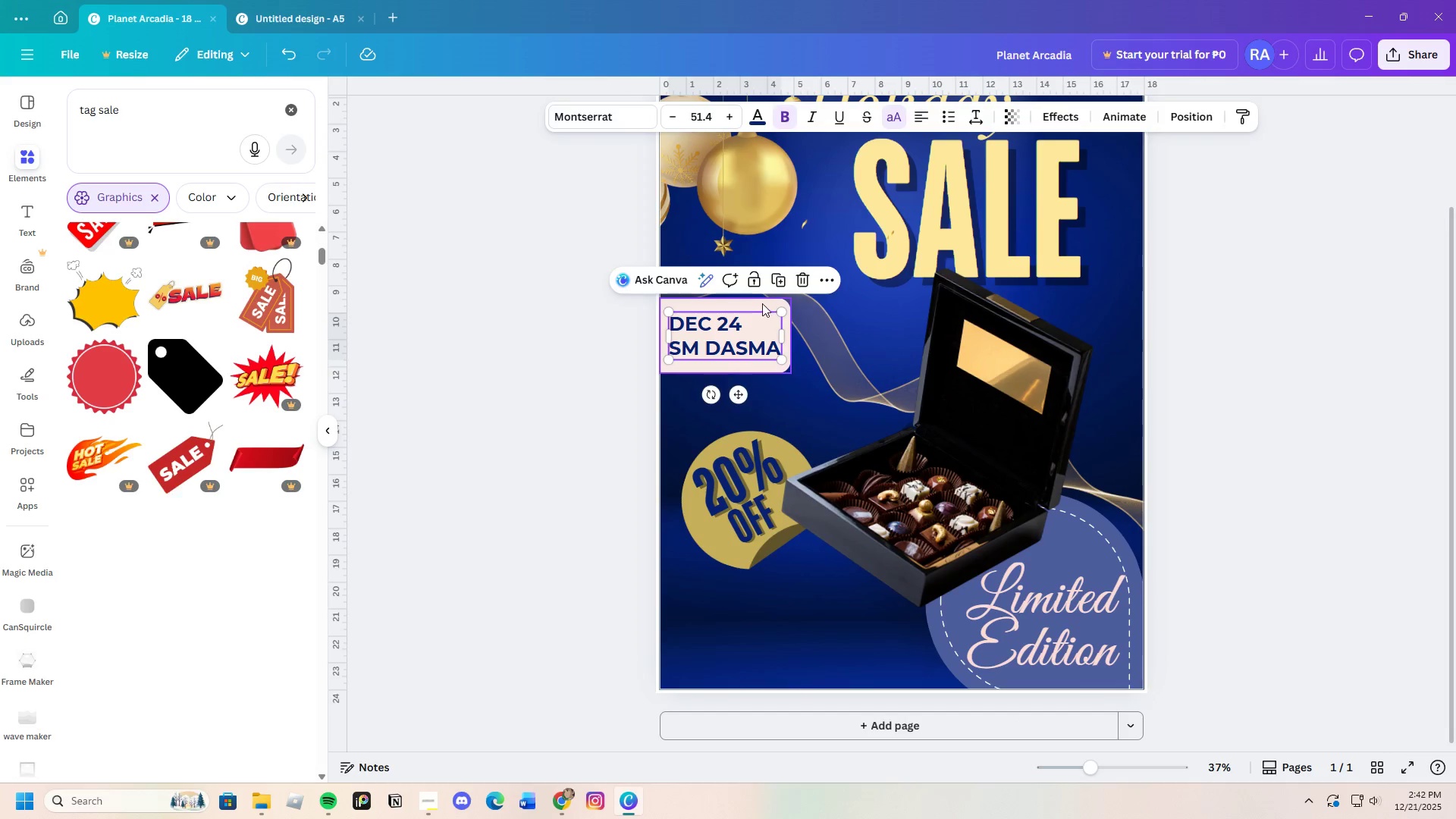 
left_click([762, 303])
 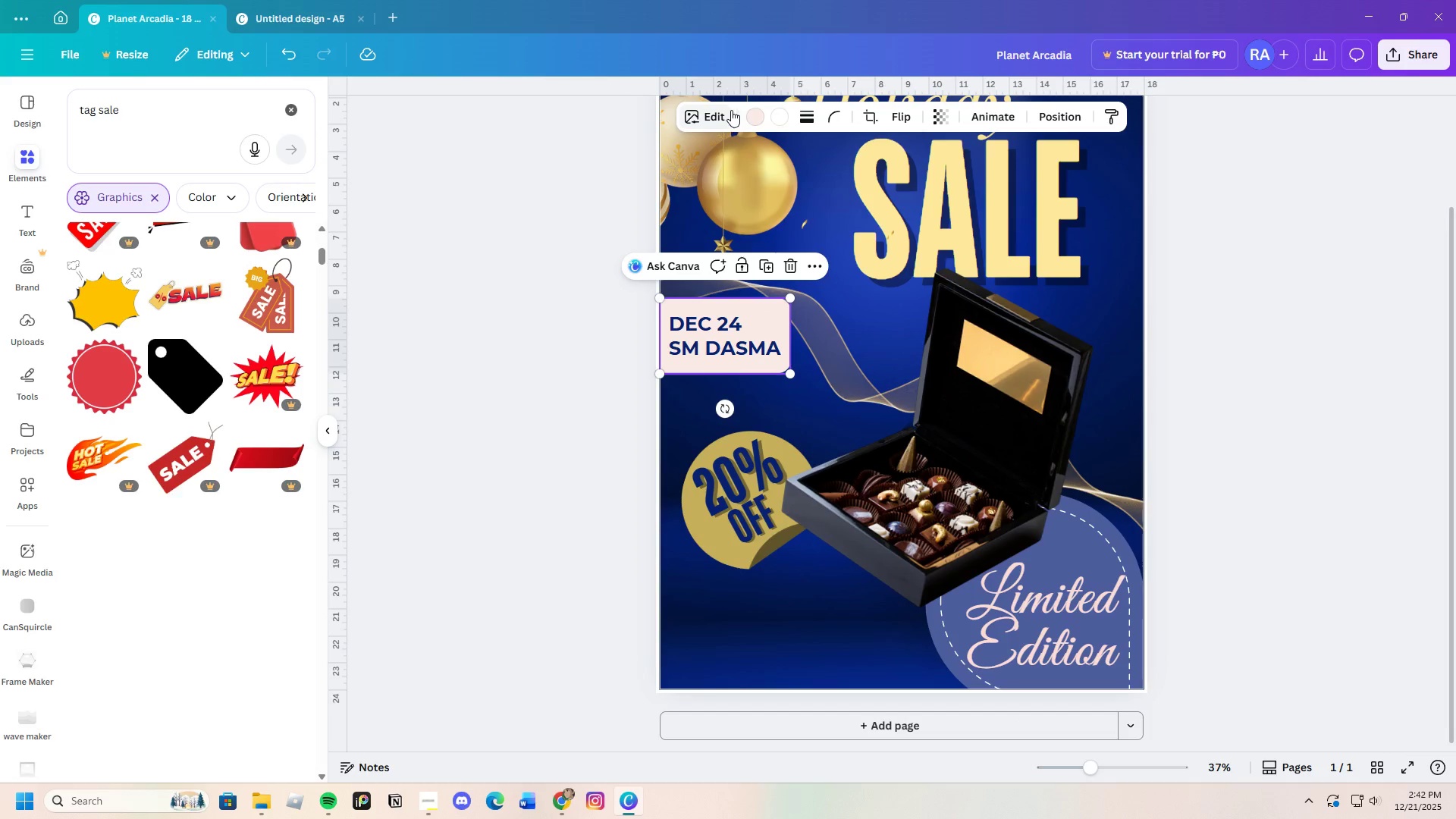 
left_click([757, 119])
 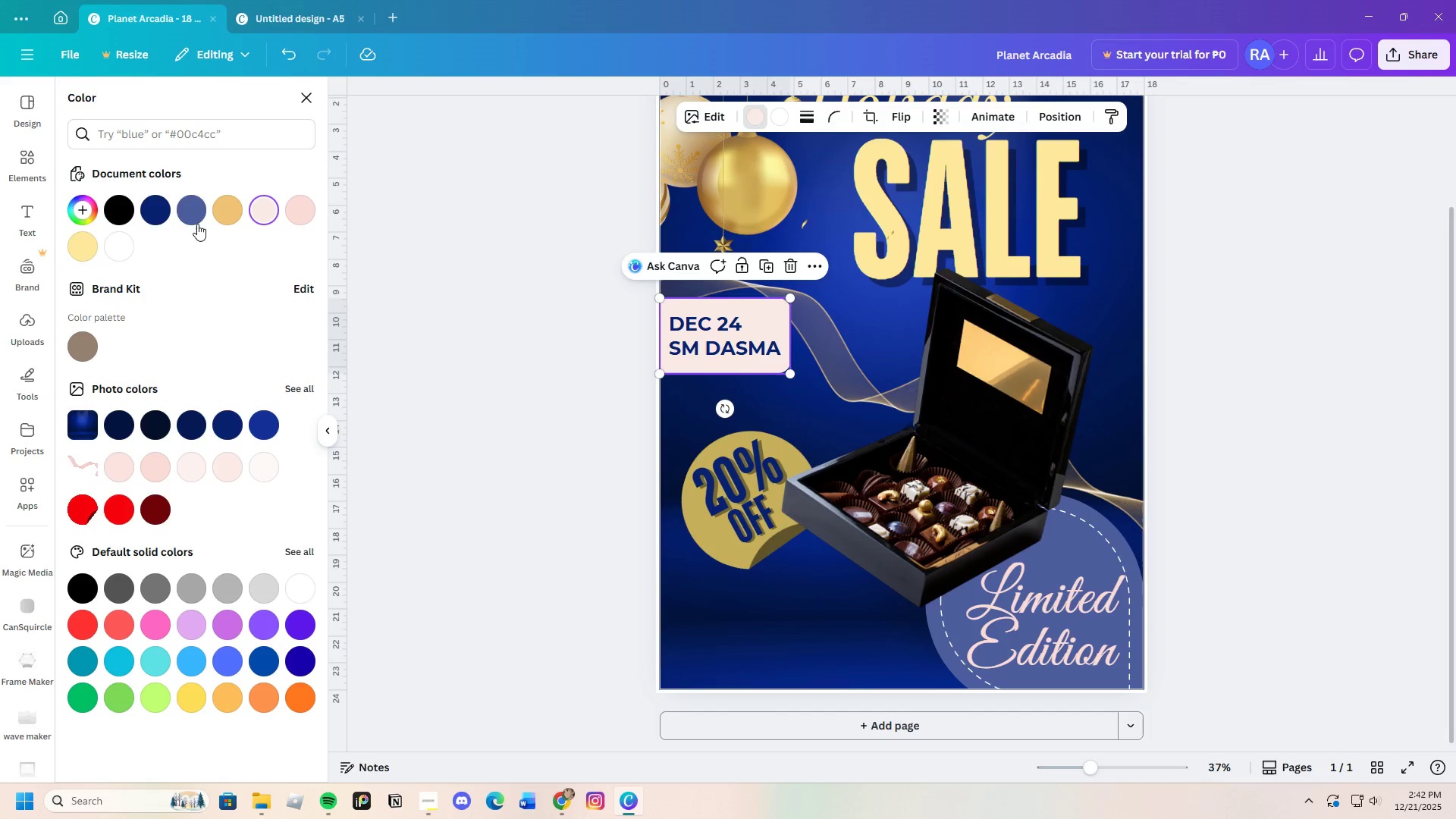 
left_click([193, 215])
 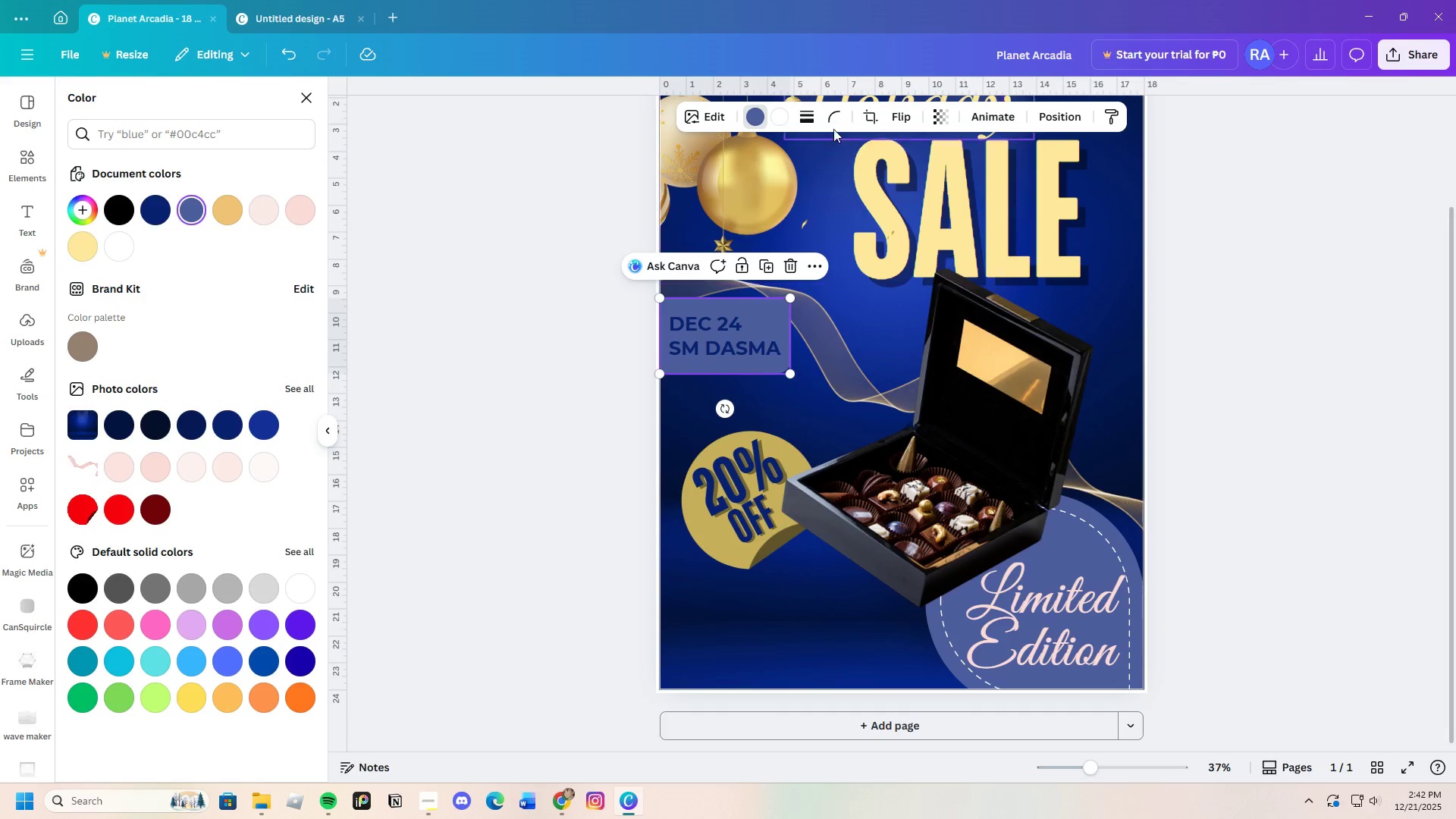 
left_click([752, 118])
 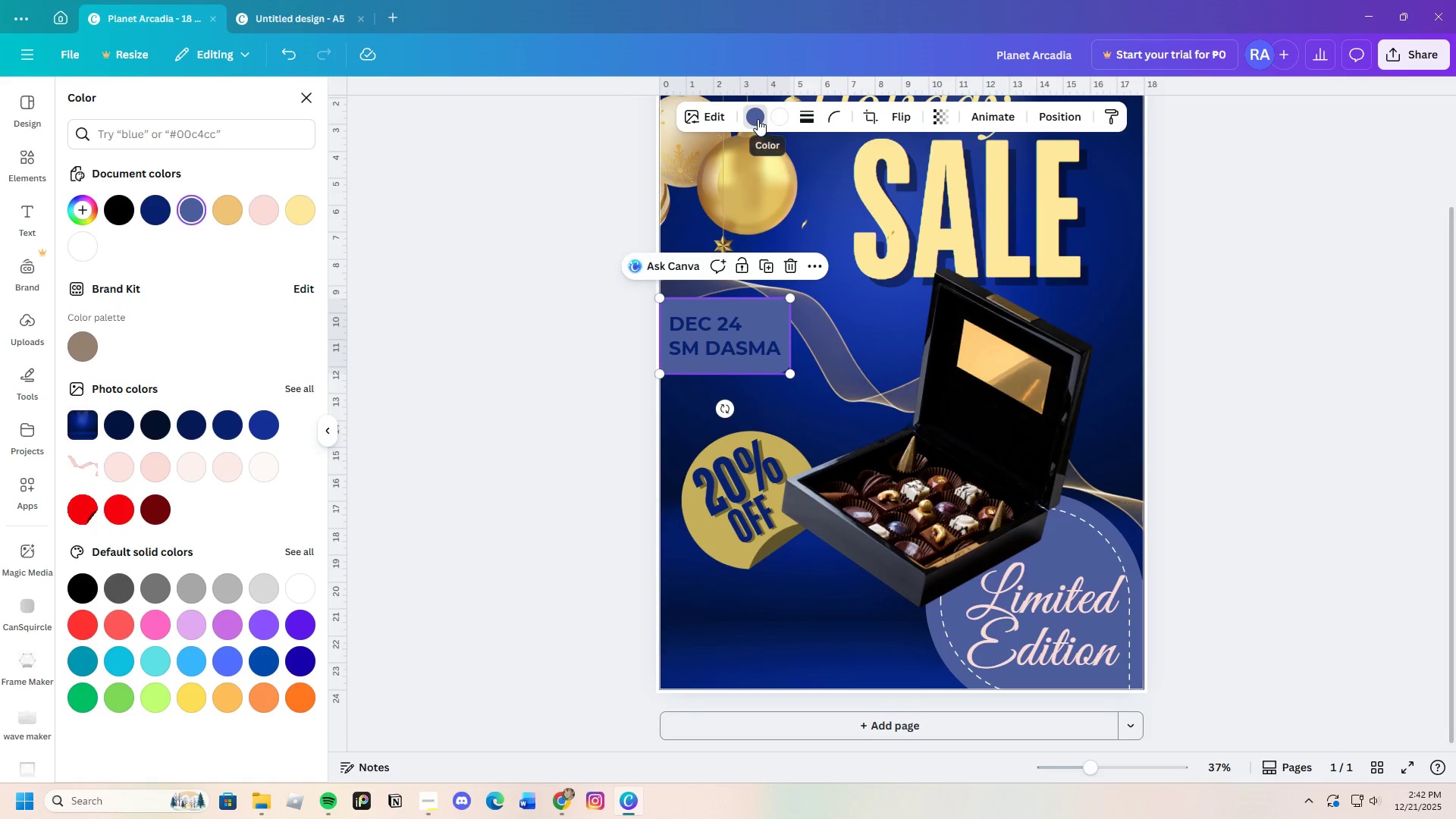 
left_click([81, 212])
 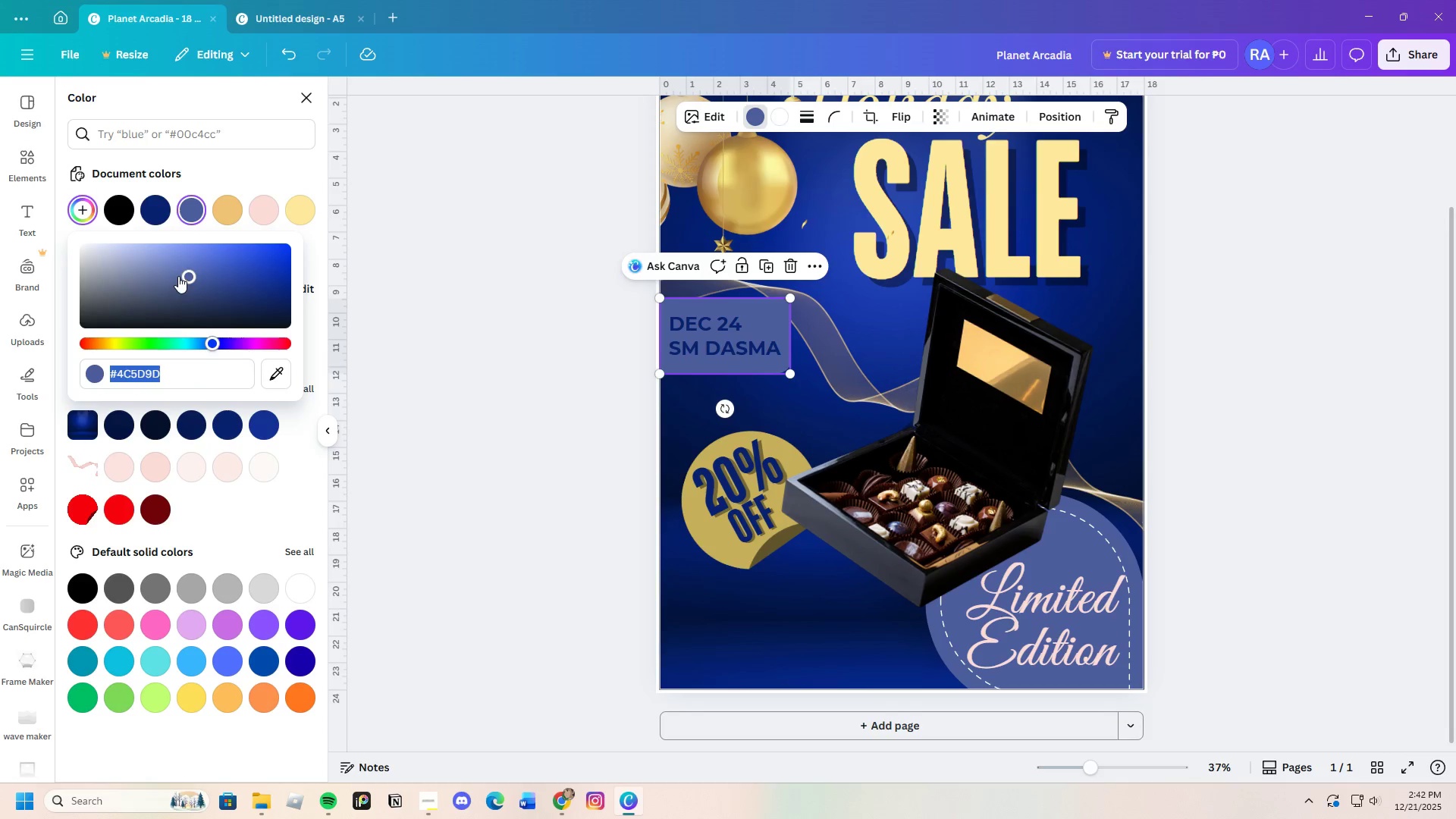 
left_click_drag(start_coordinate=[184, 274], to_coordinate=[116, 251])
 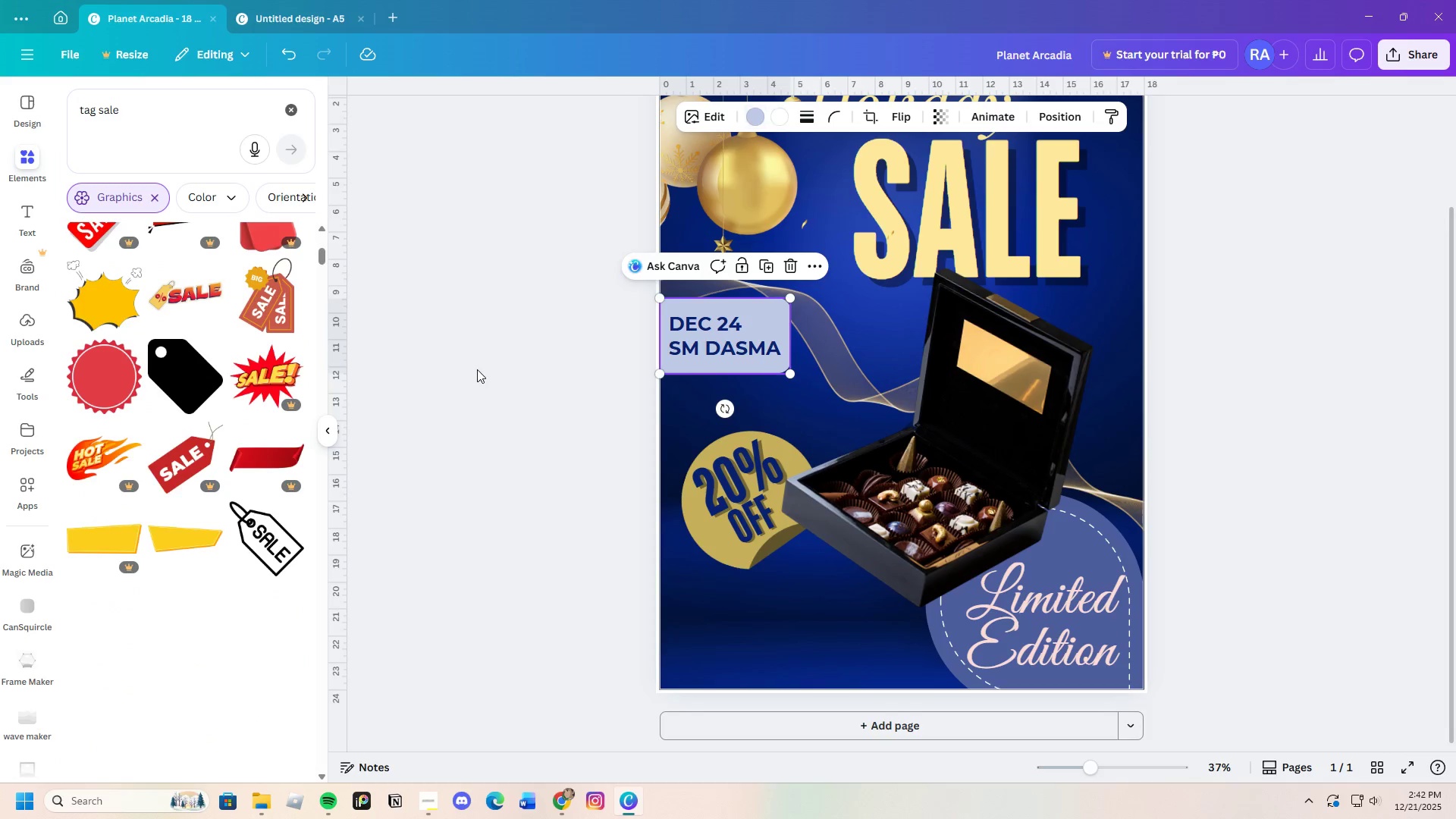 
double_click([477, 369])
 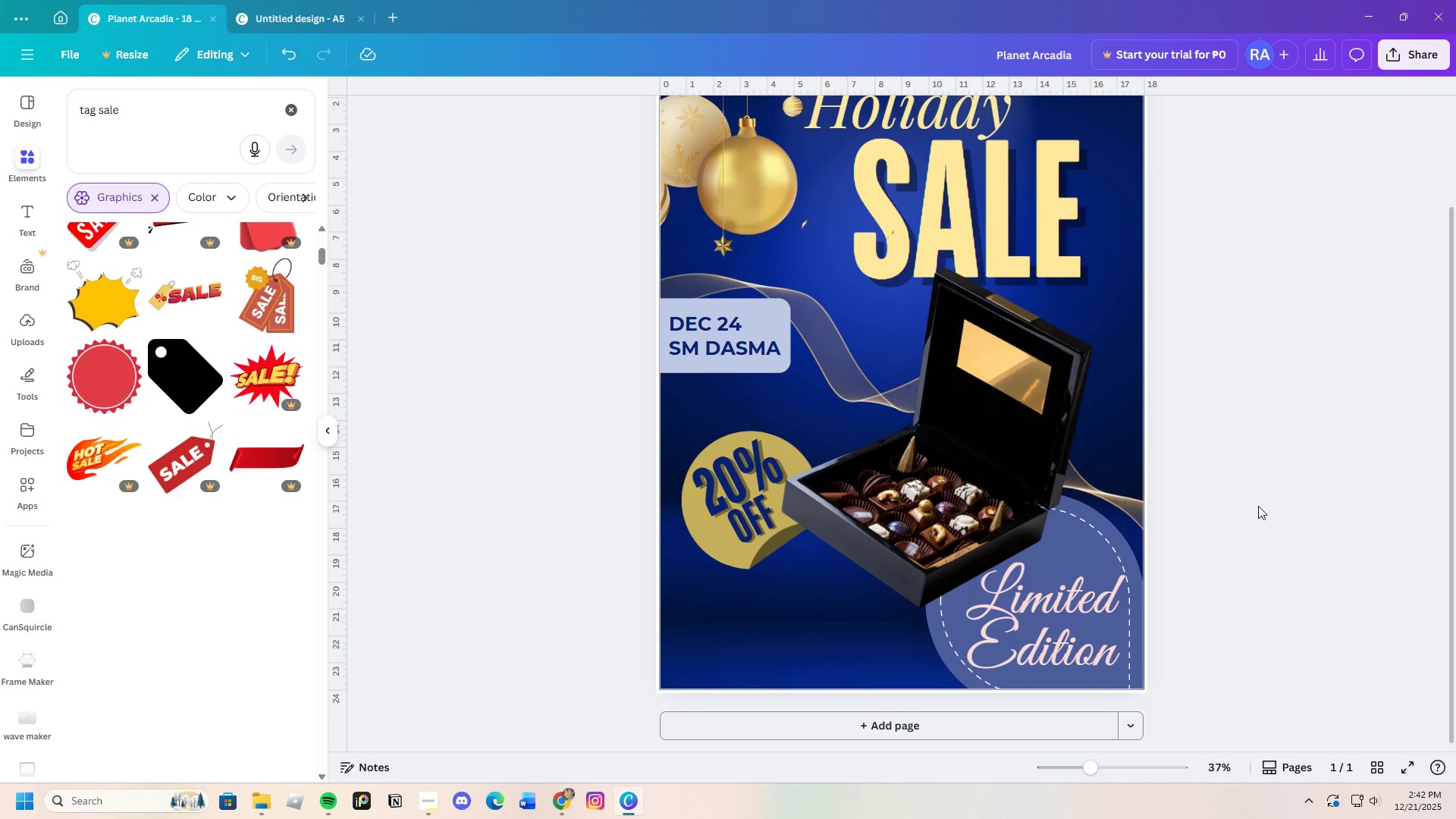 
left_click([1266, 506])
 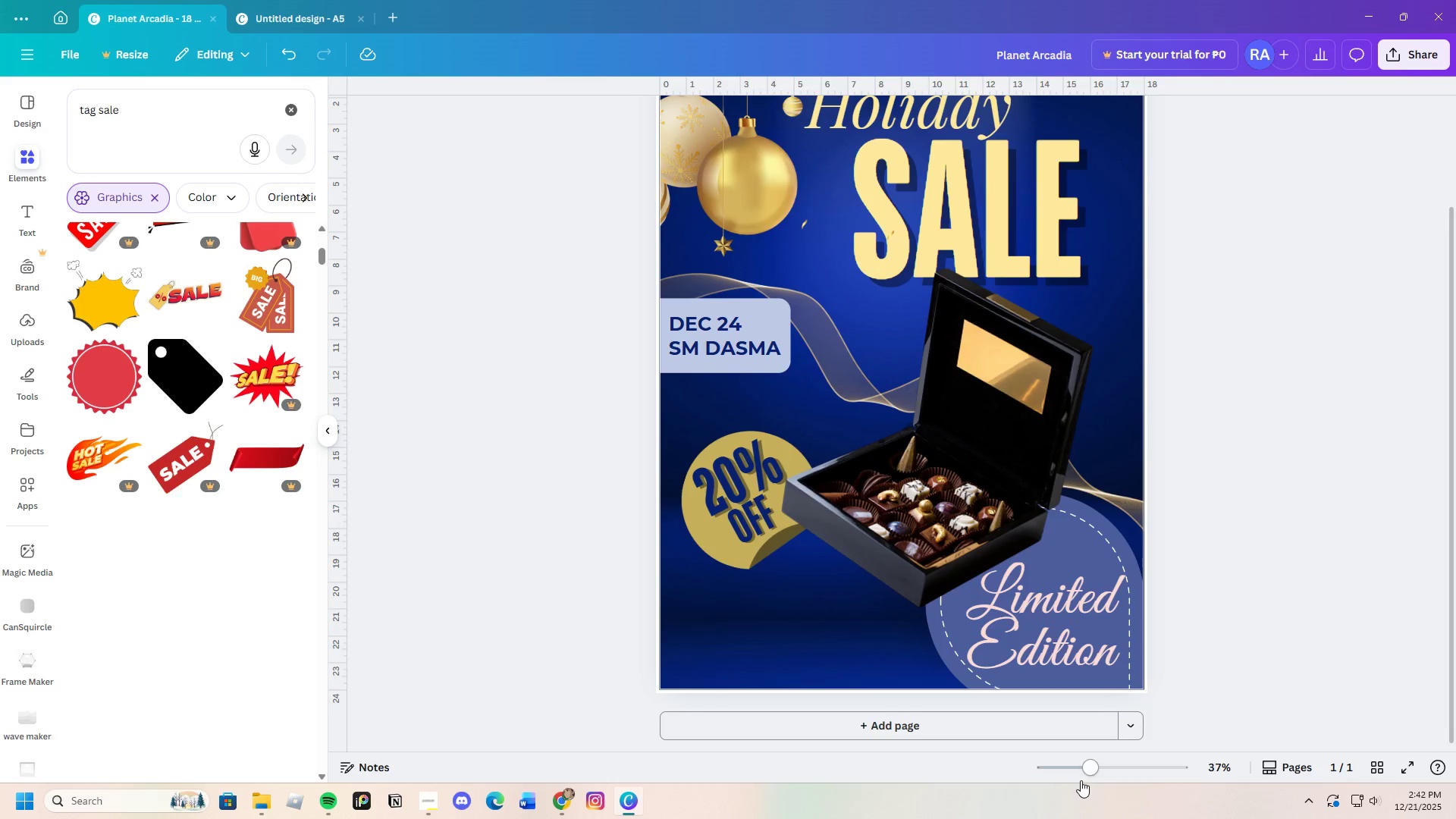 
left_click_drag(start_coordinate=[1089, 776], to_coordinate=[1085, 789])
 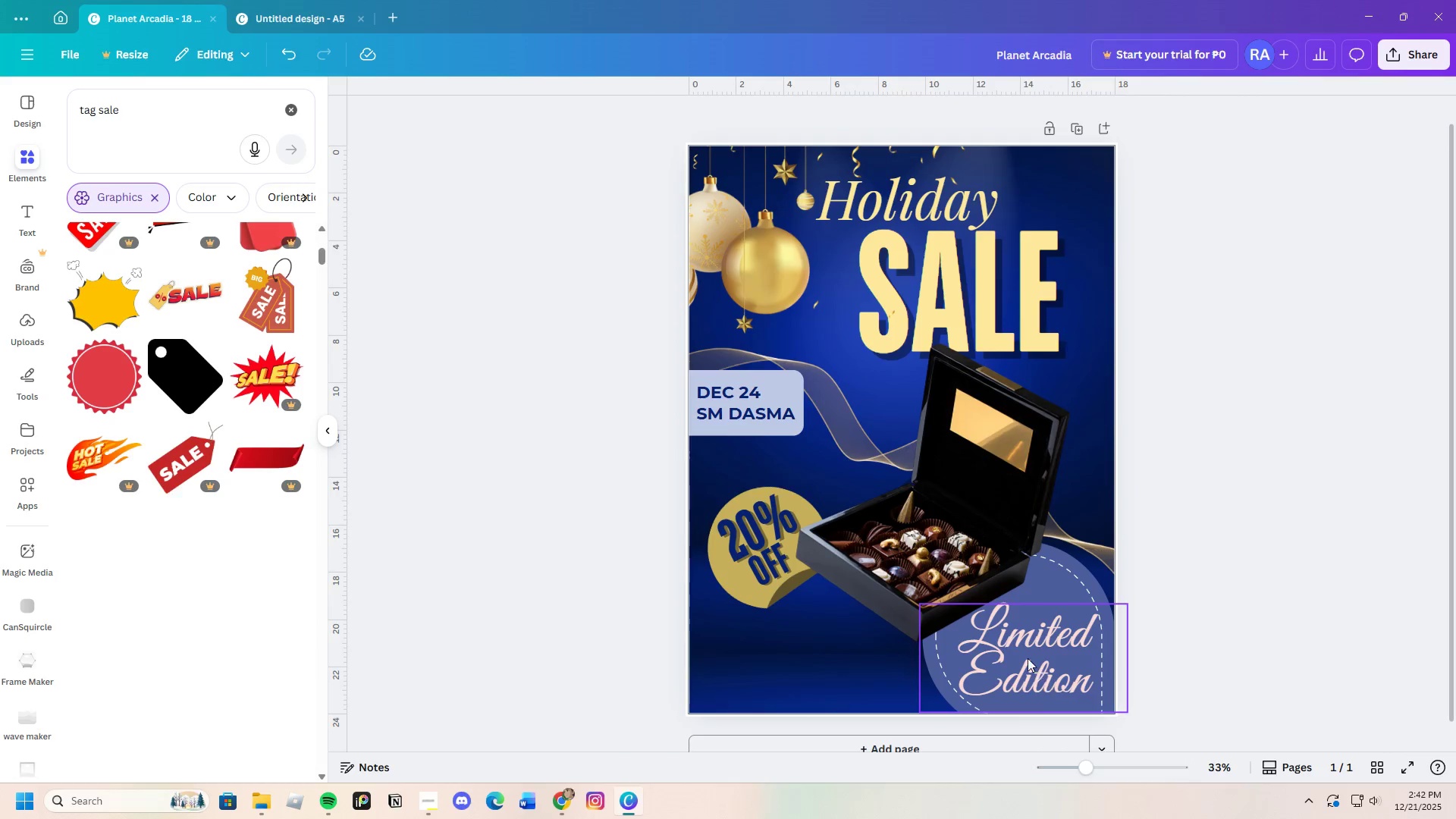 
left_click([1027, 657])
 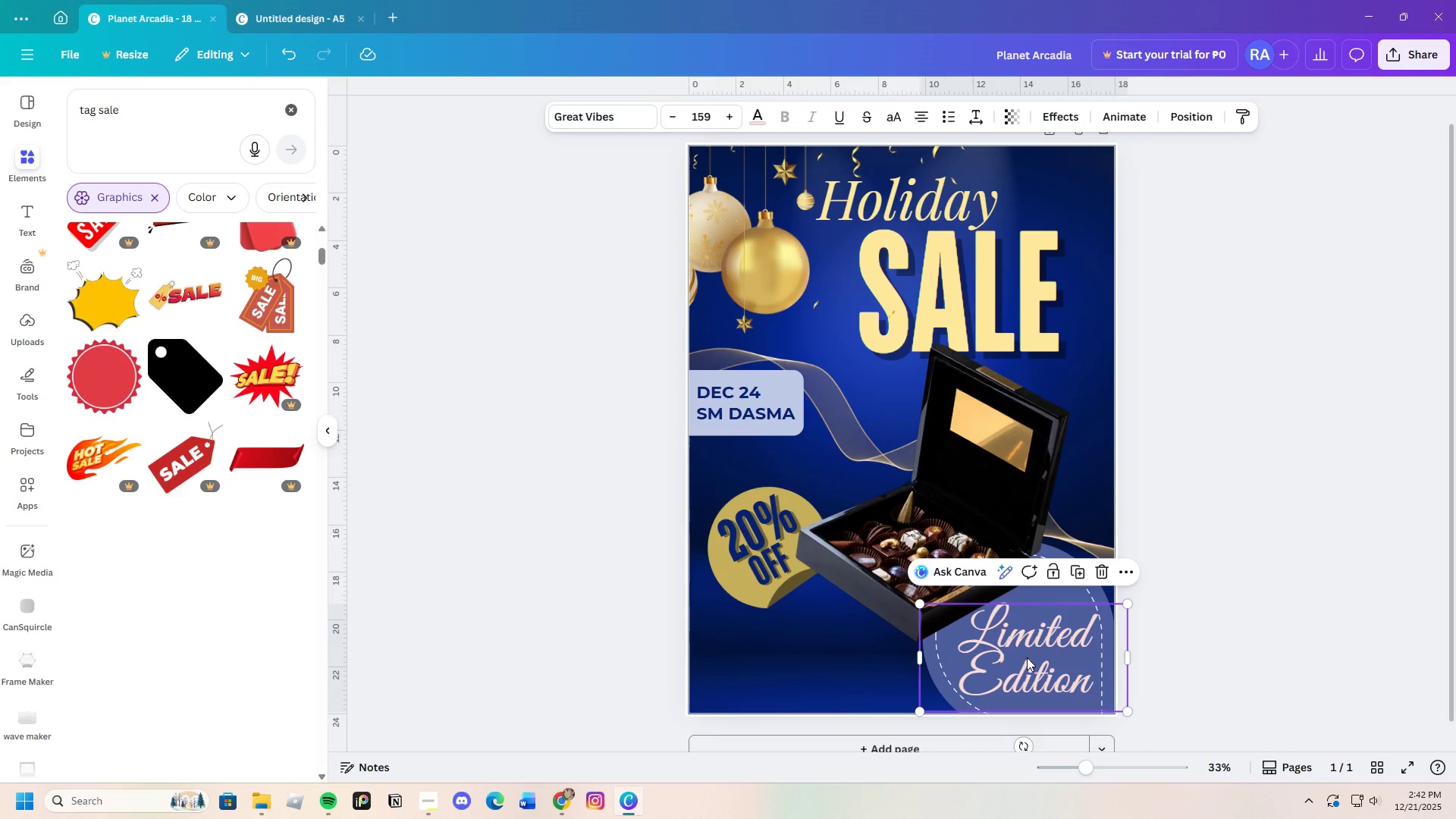 
left_click_drag(start_coordinate=[1027, 657], to_coordinate=[1022, 645])
 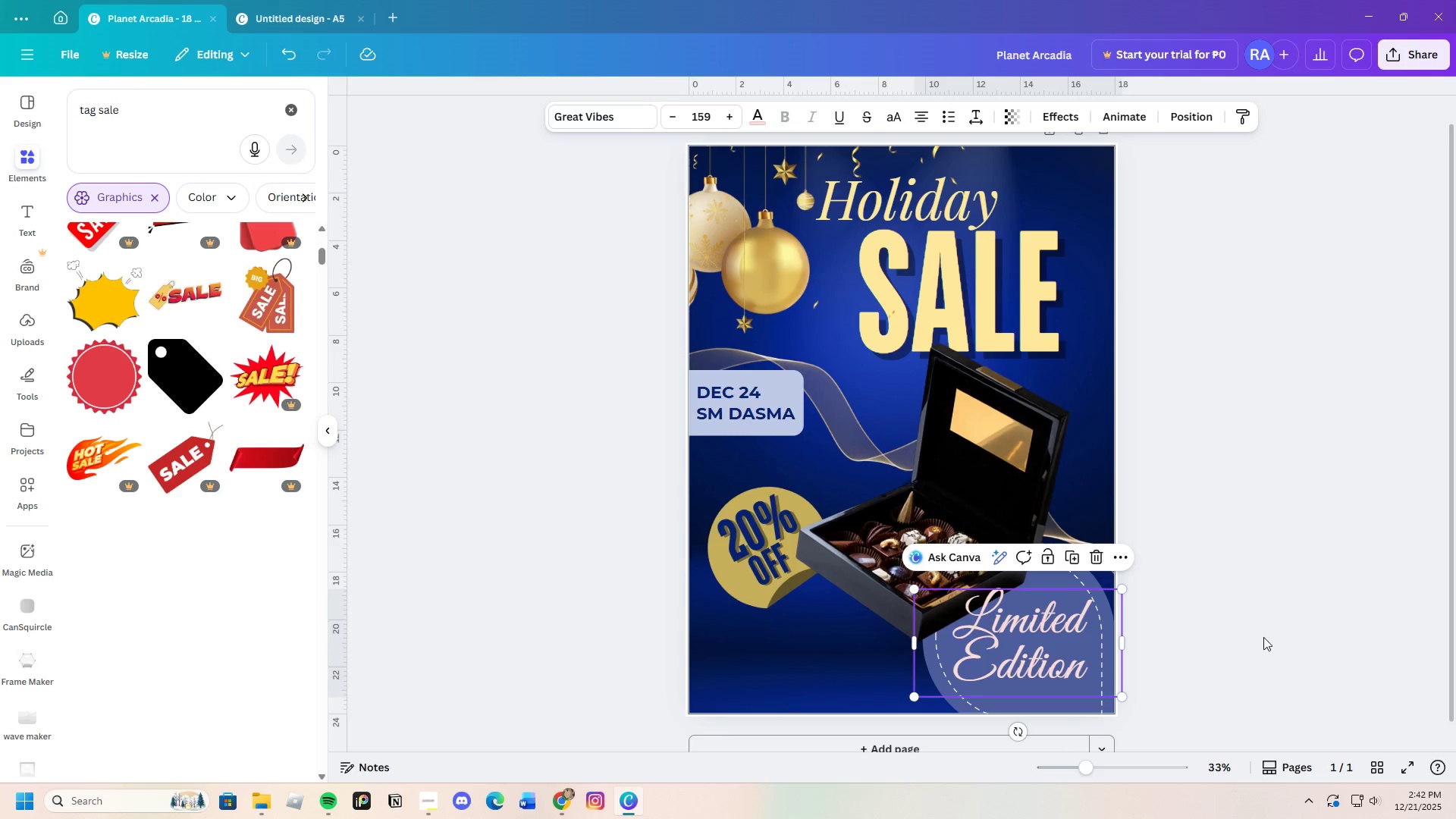 
left_click([1263, 637])
 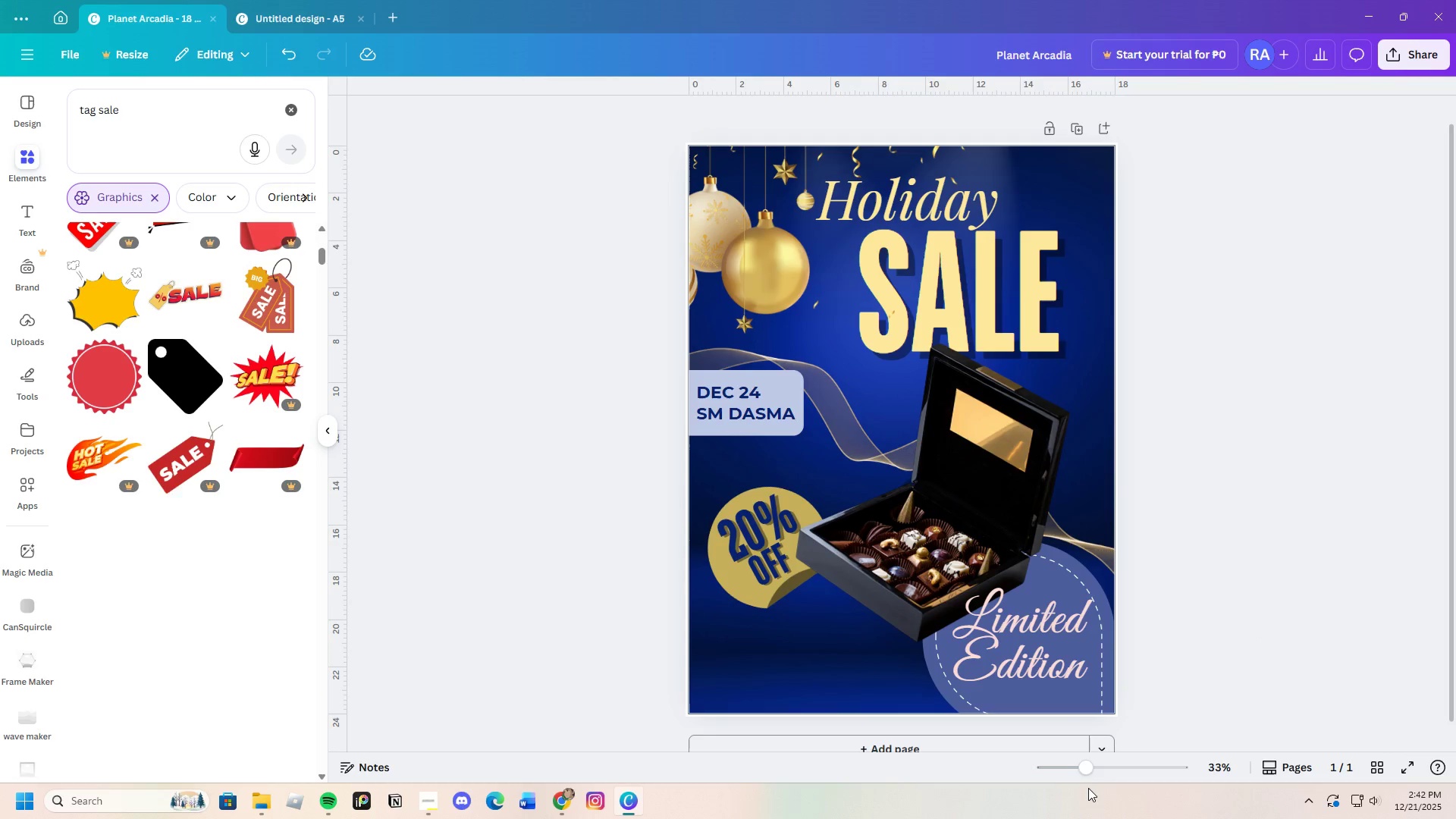 
left_click_drag(start_coordinate=[1090, 773], to_coordinate=[1077, 778])
 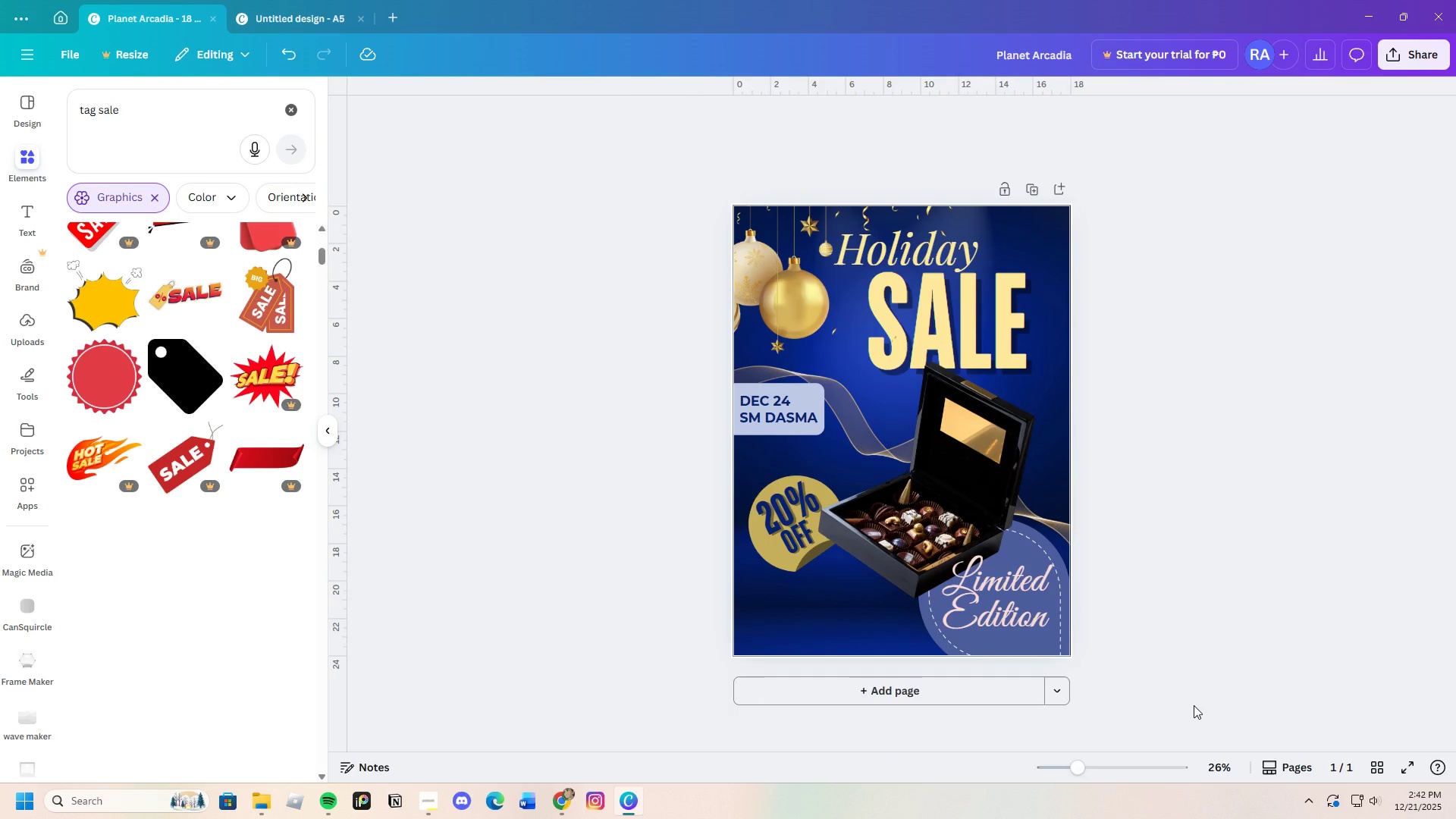 
wait(9.89)
 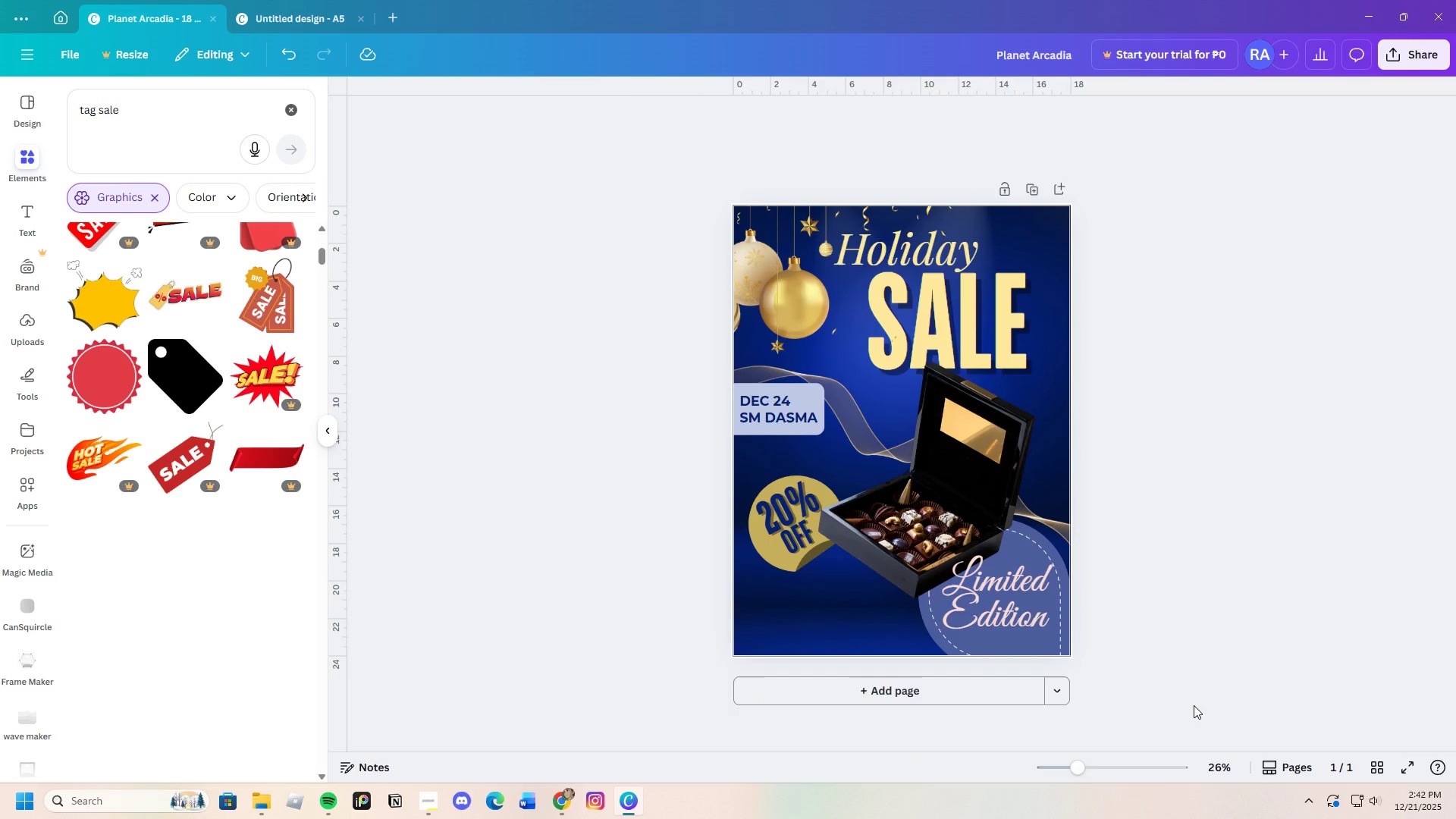 
left_click([264, 477])
 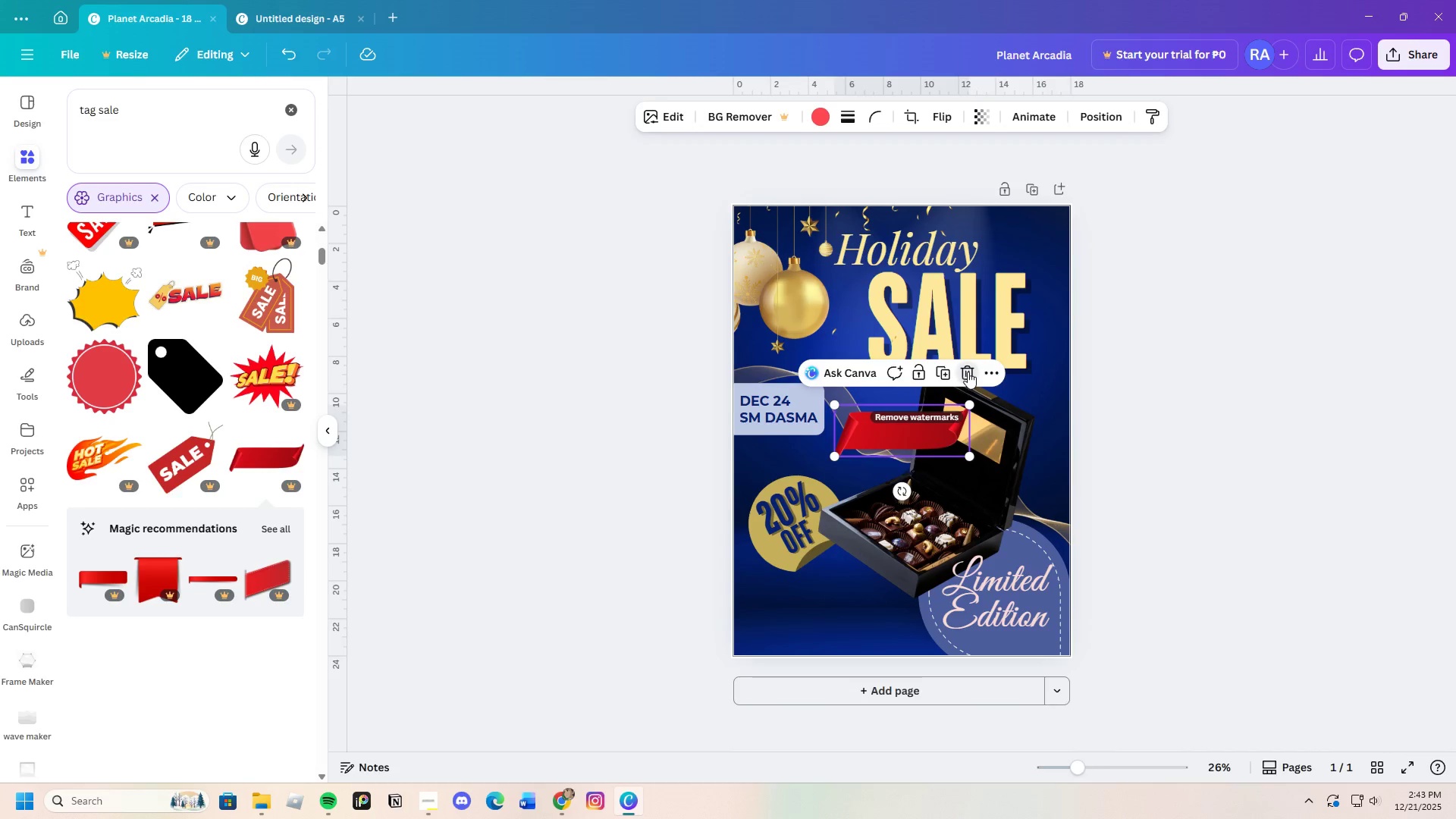 
scroll: coordinate [235, 549], scroll_direction: down, amount: 6.0
 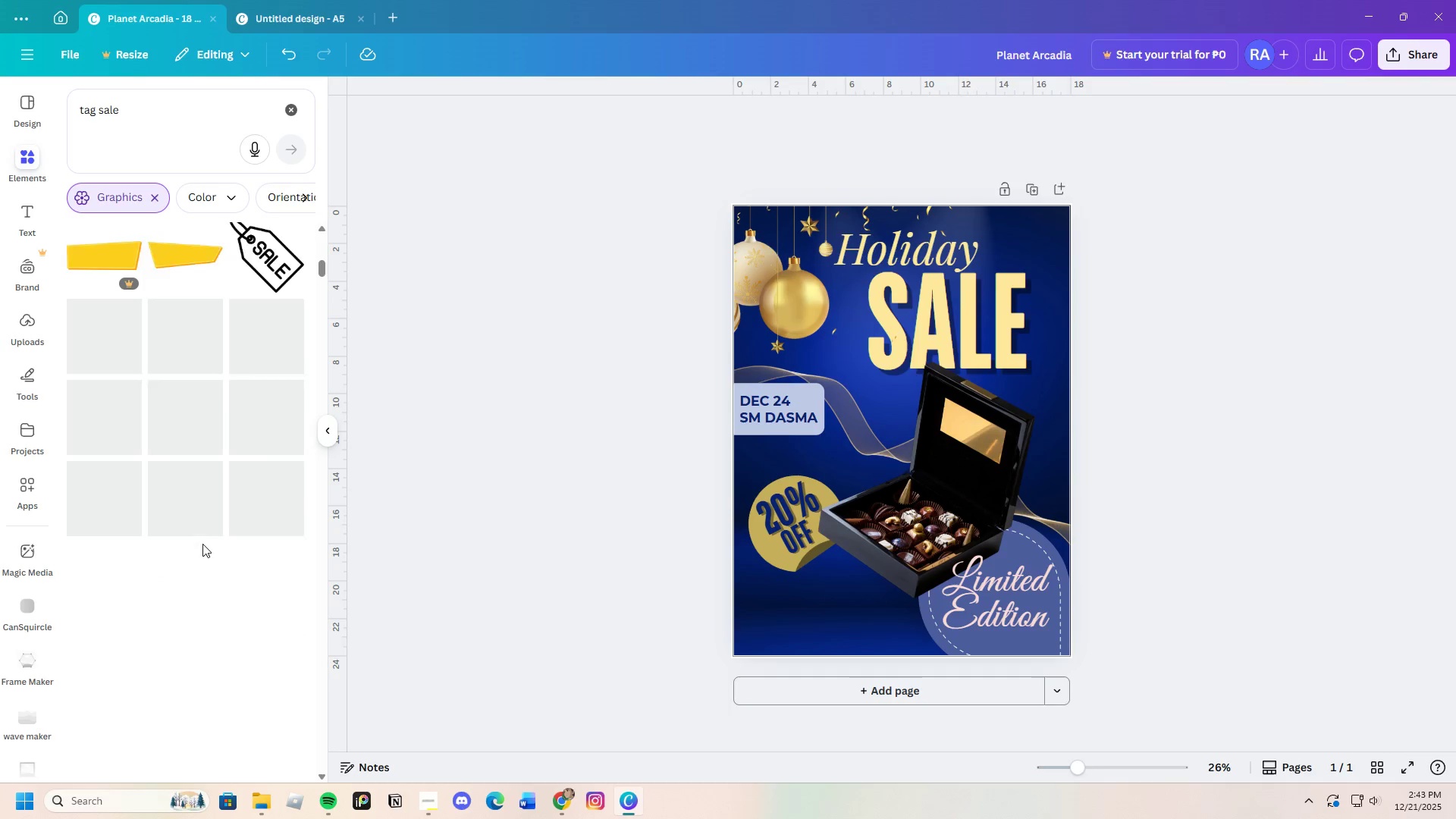 
mouse_move([201, 538])
 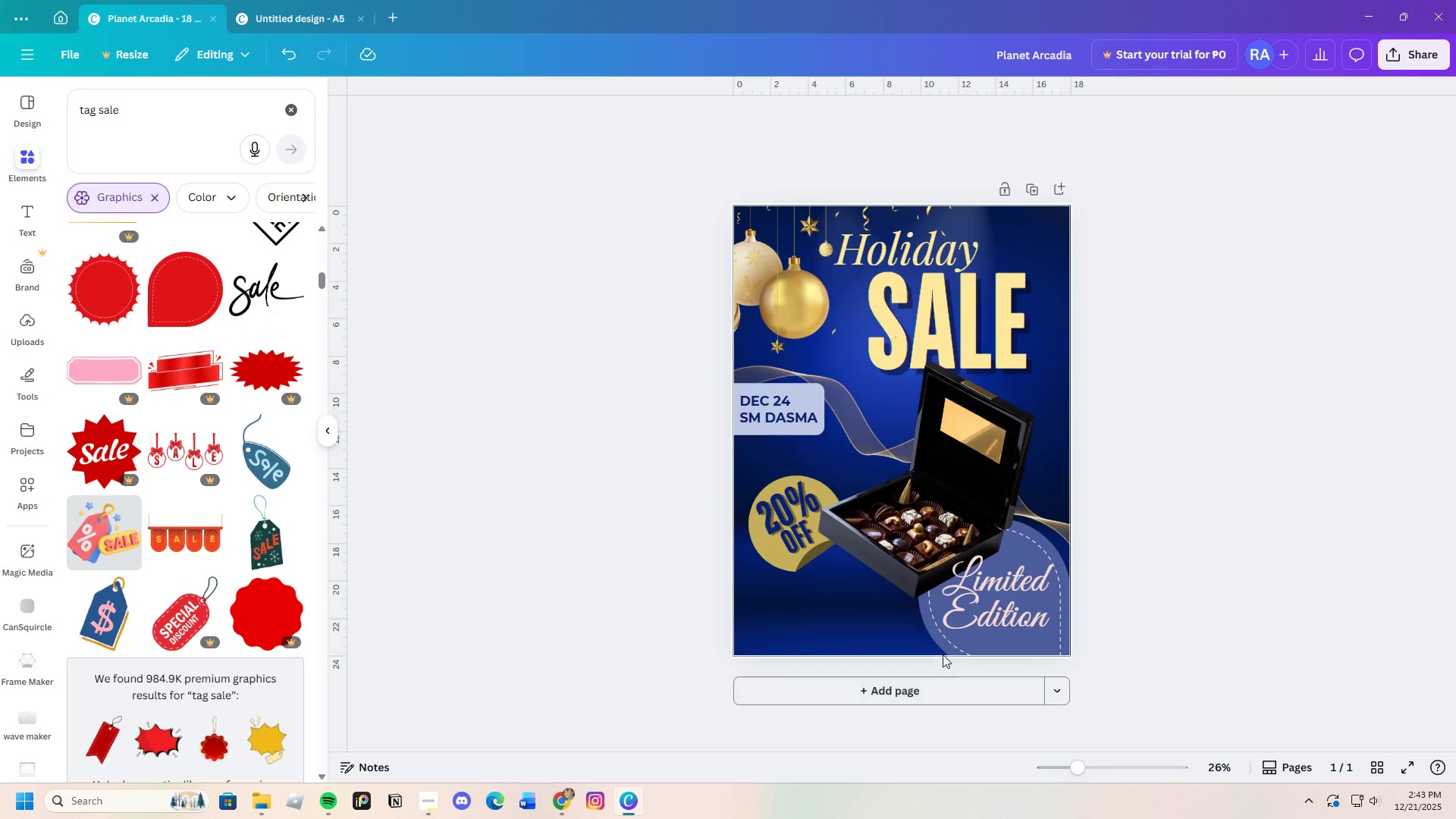 
left_click_drag(start_coordinate=[988, 600], to_coordinate=[1003, 563])
 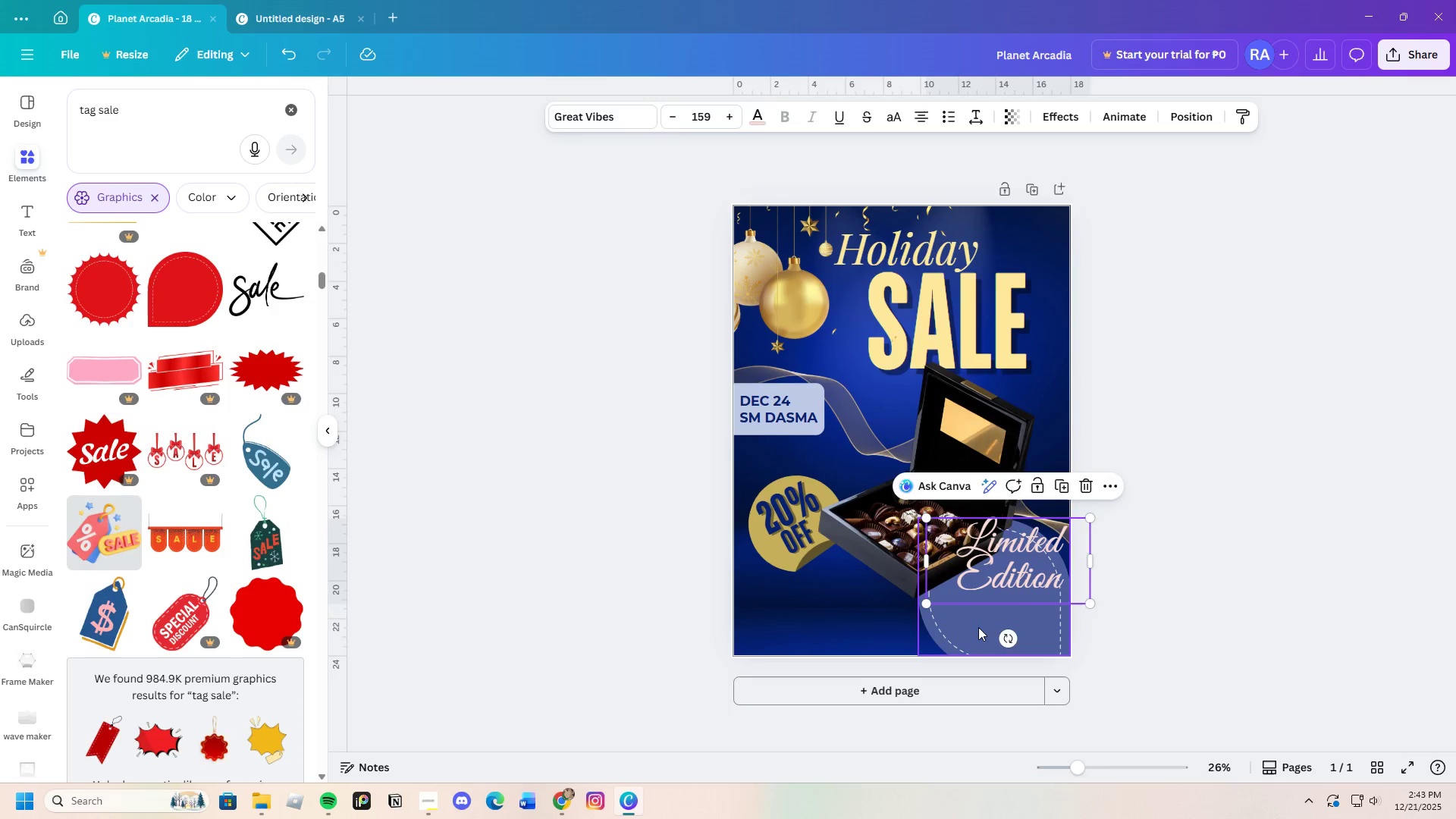 
left_click([977, 627])
 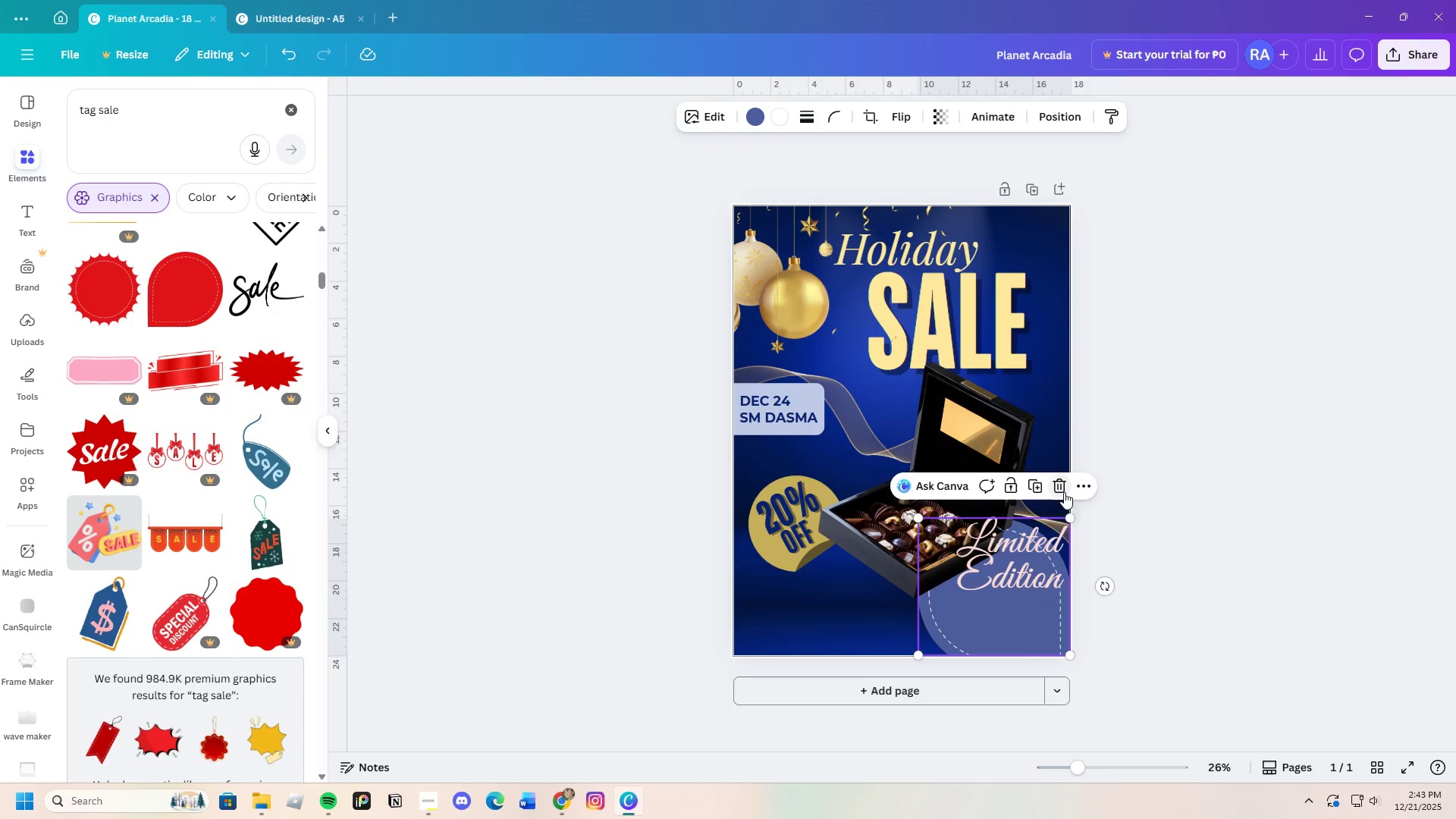 
left_click([1063, 487])
 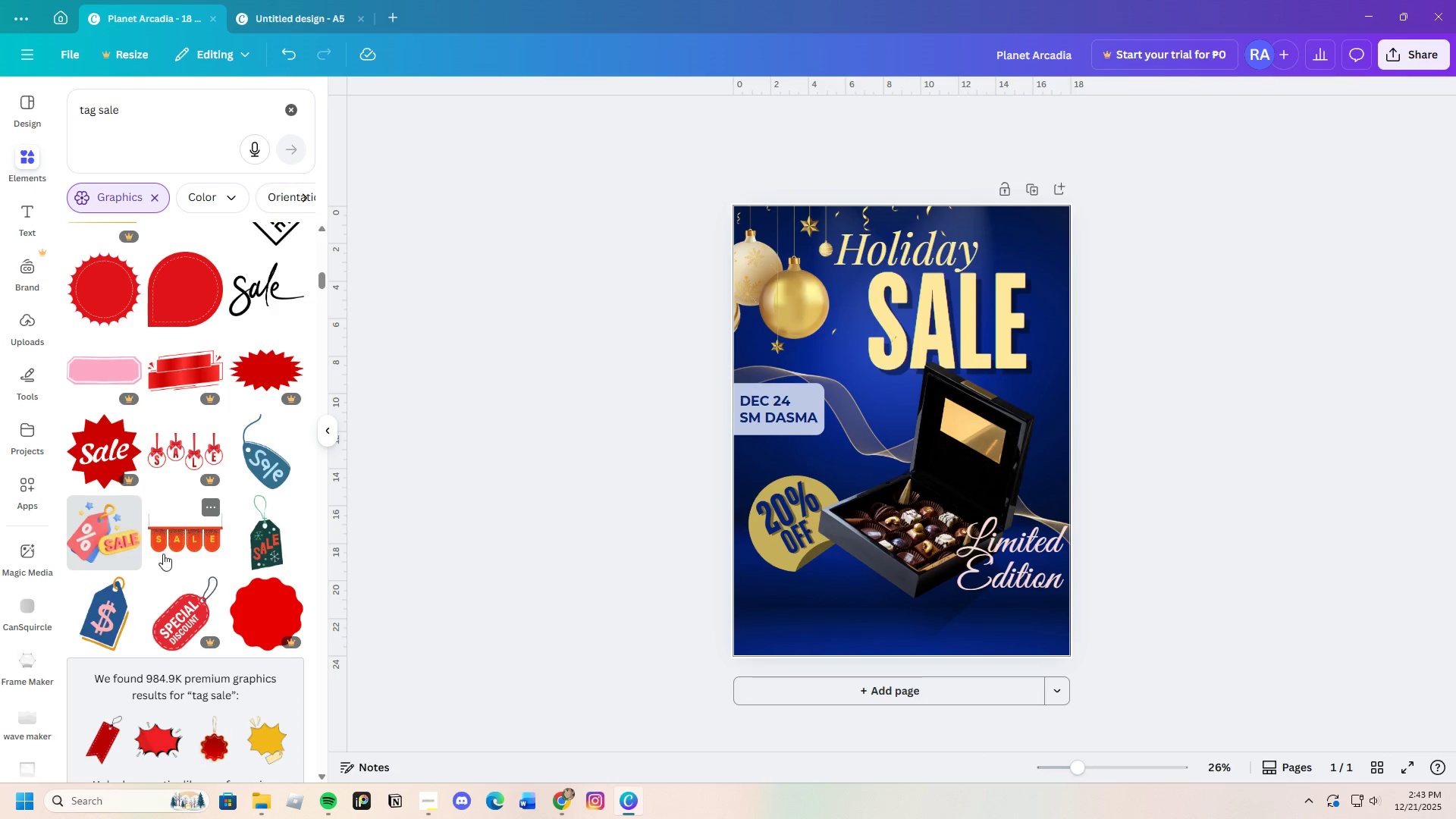 
scroll: coordinate [186, 654], scroll_direction: down, amount: 20.0
 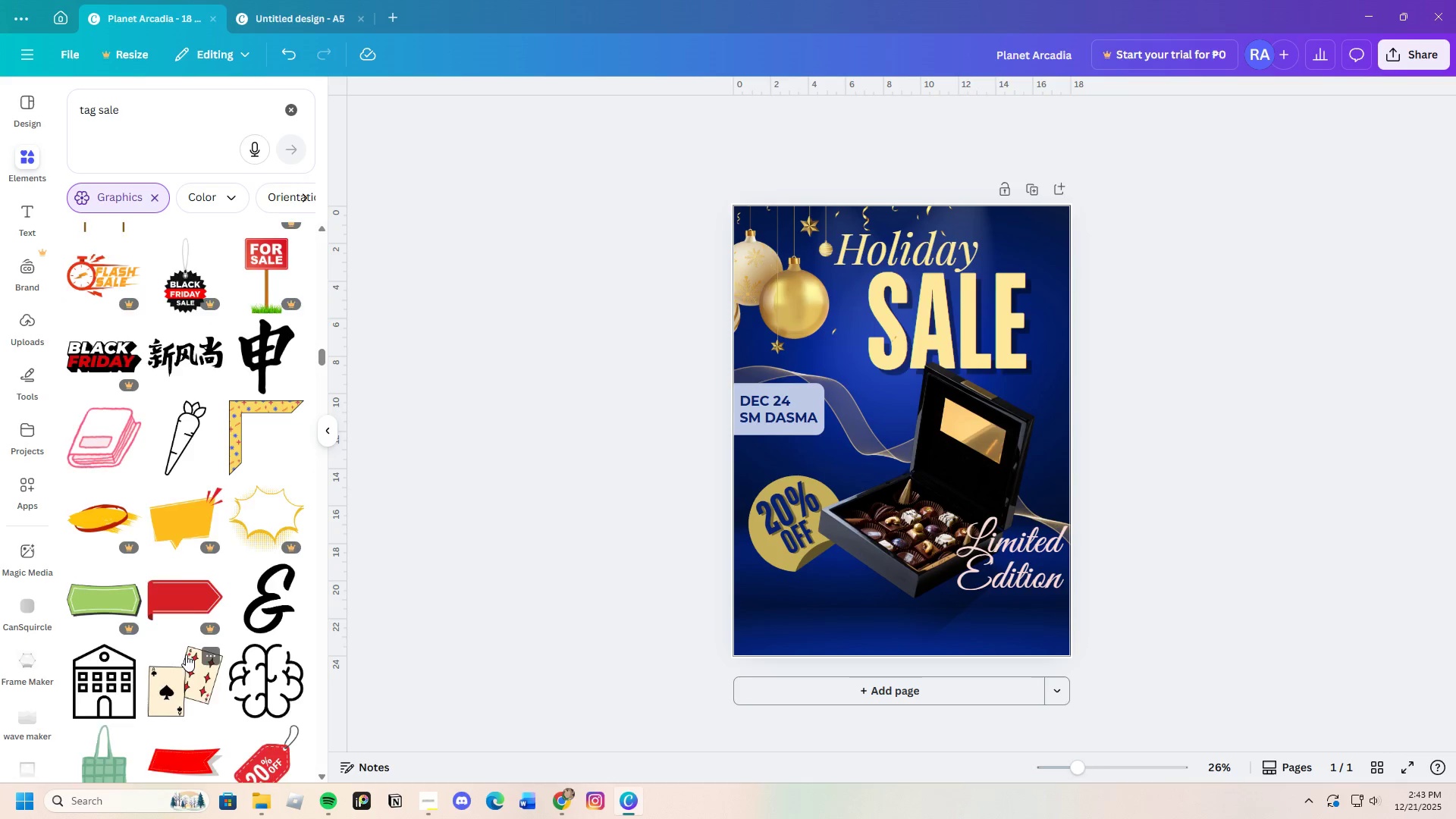 
scroll: coordinate [186, 654], scroll_direction: up, amount: 2.0
 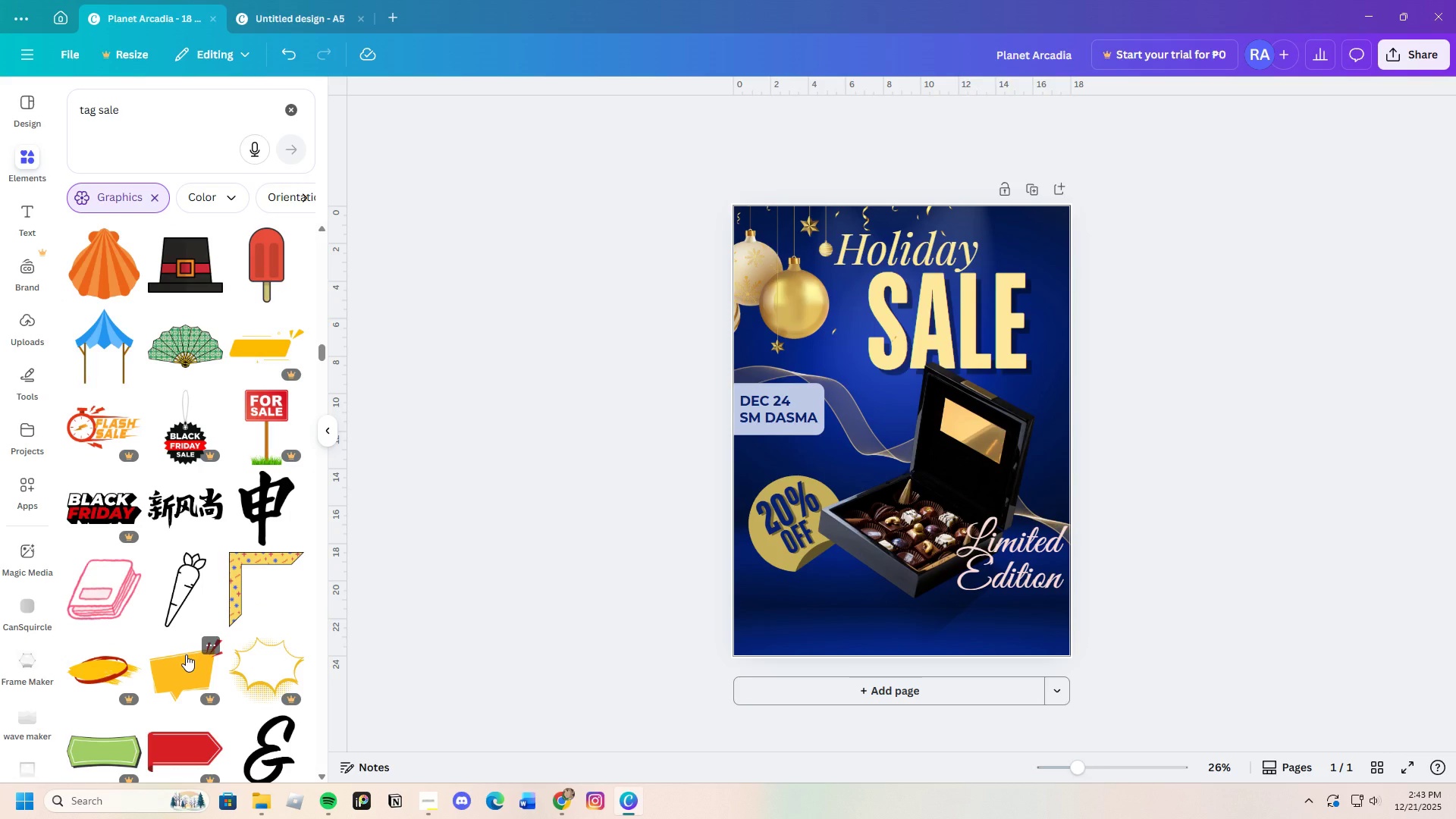 
scroll: coordinate [186, 657], scroll_direction: down, amount: 20.0
 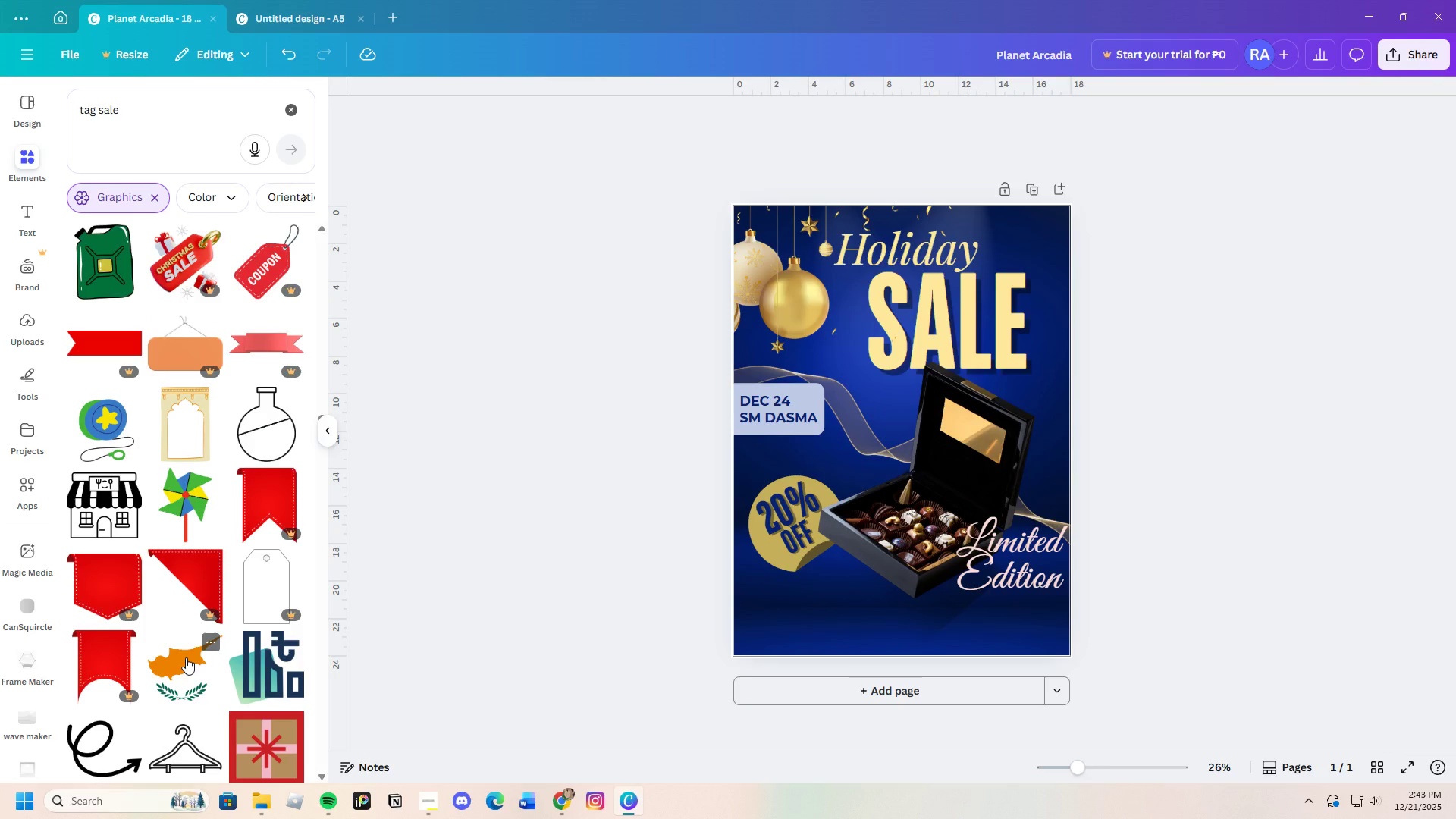 
scroll: coordinate [186, 657], scroll_direction: down, amount: 7.0
 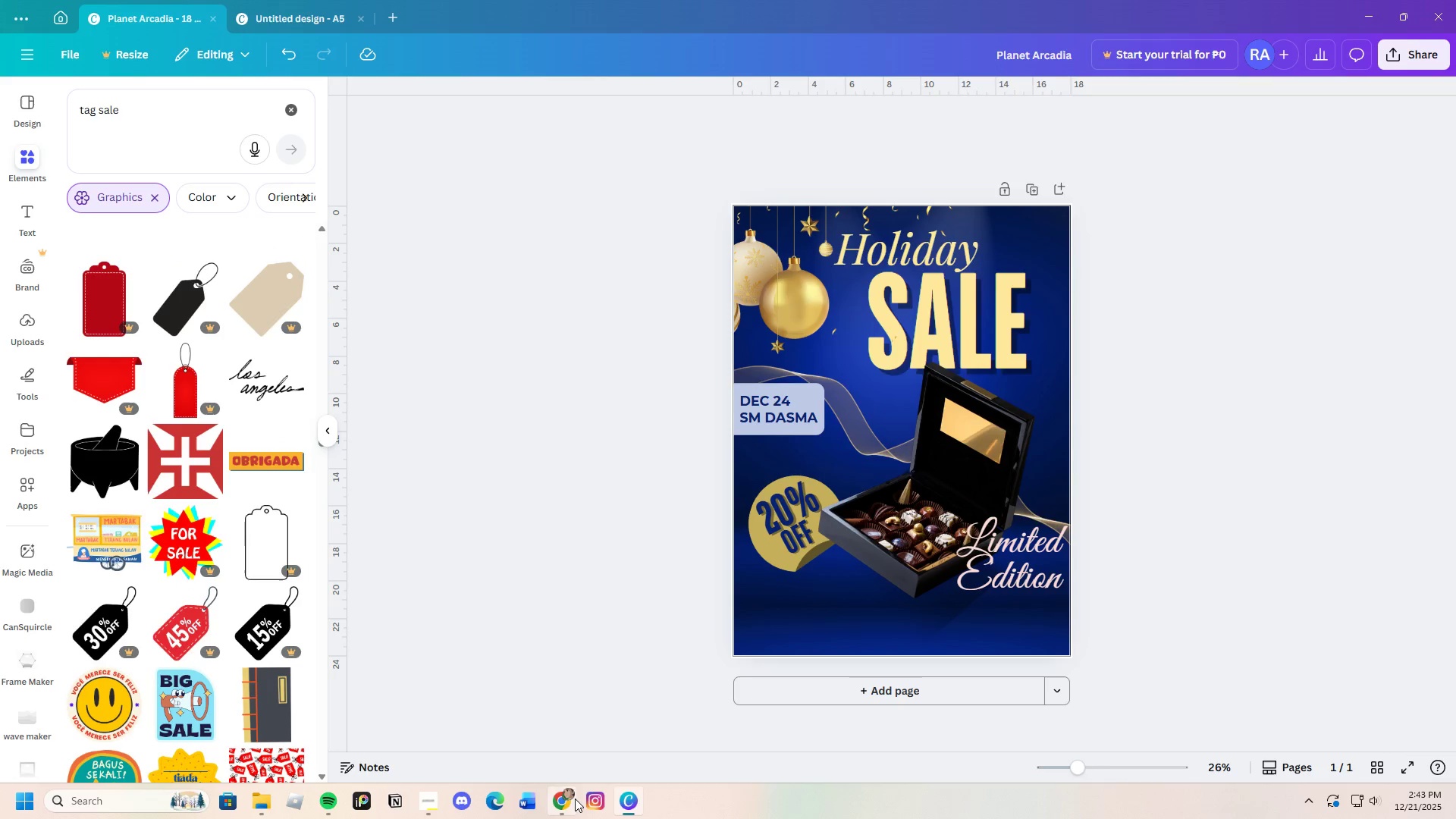 
left_click([567, 802])
 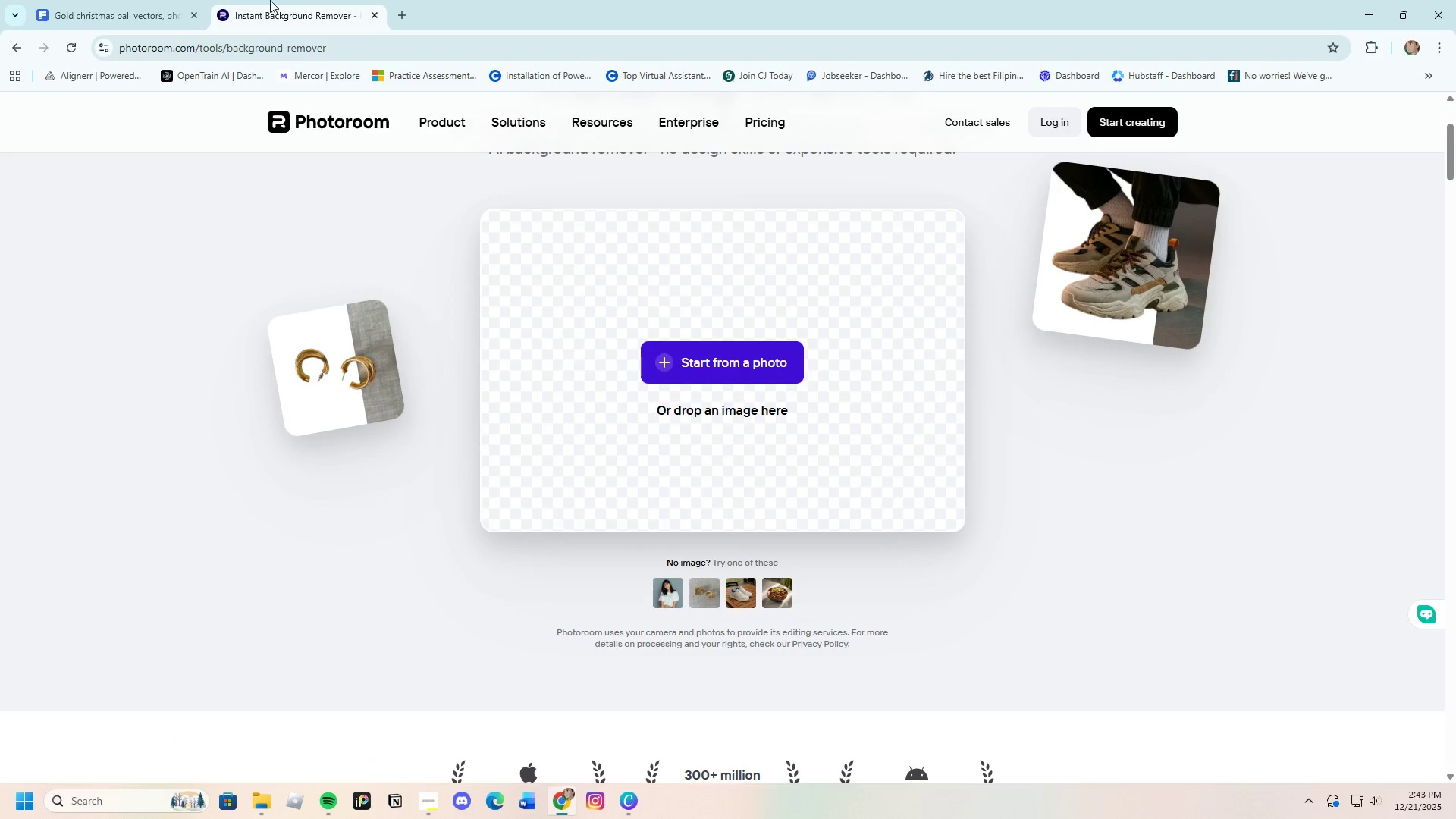 
left_click([143, 0])
 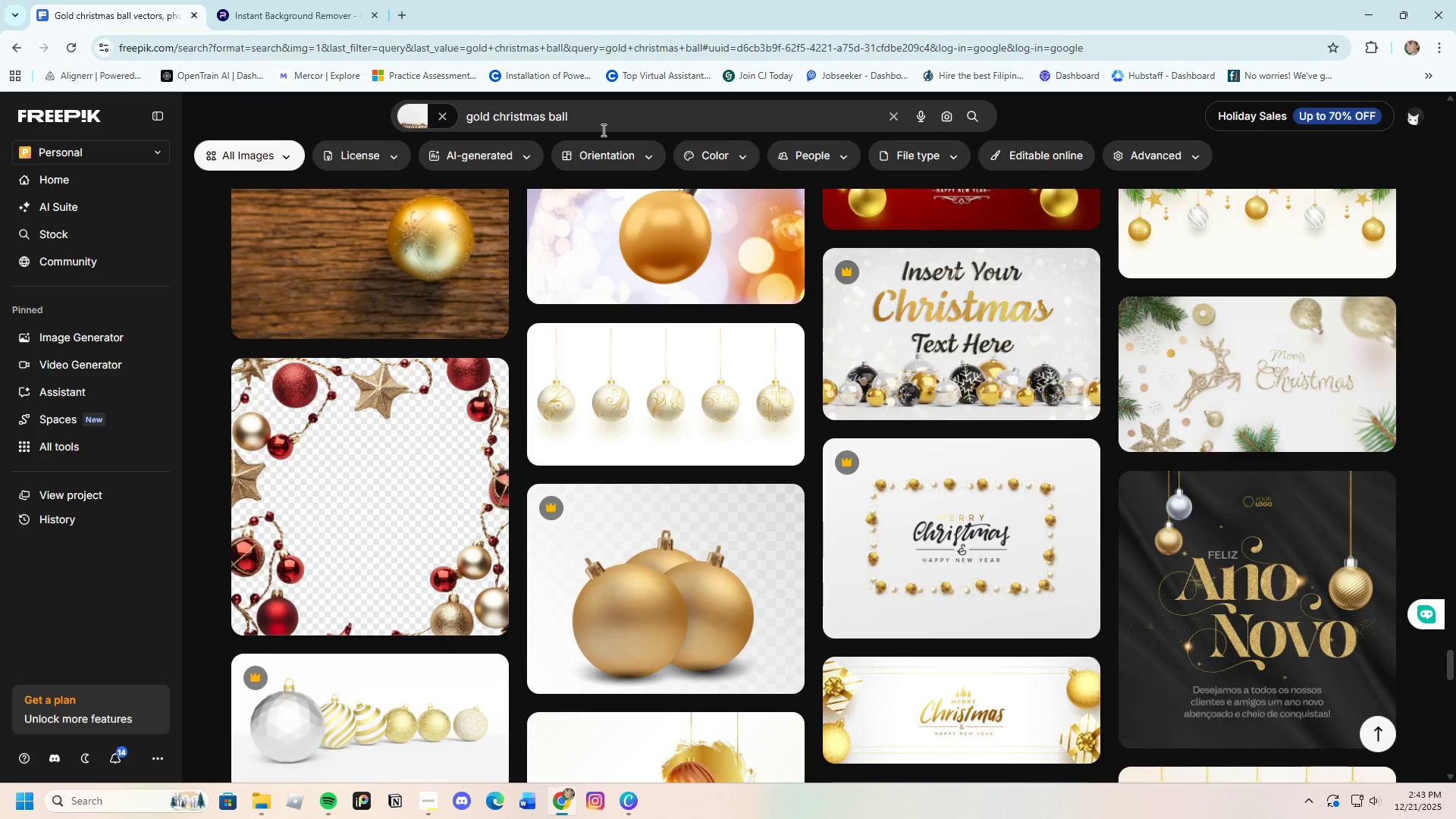 
left_click_drag(start_coordinate=[604, 124], to_coordinate=[444, 121])
 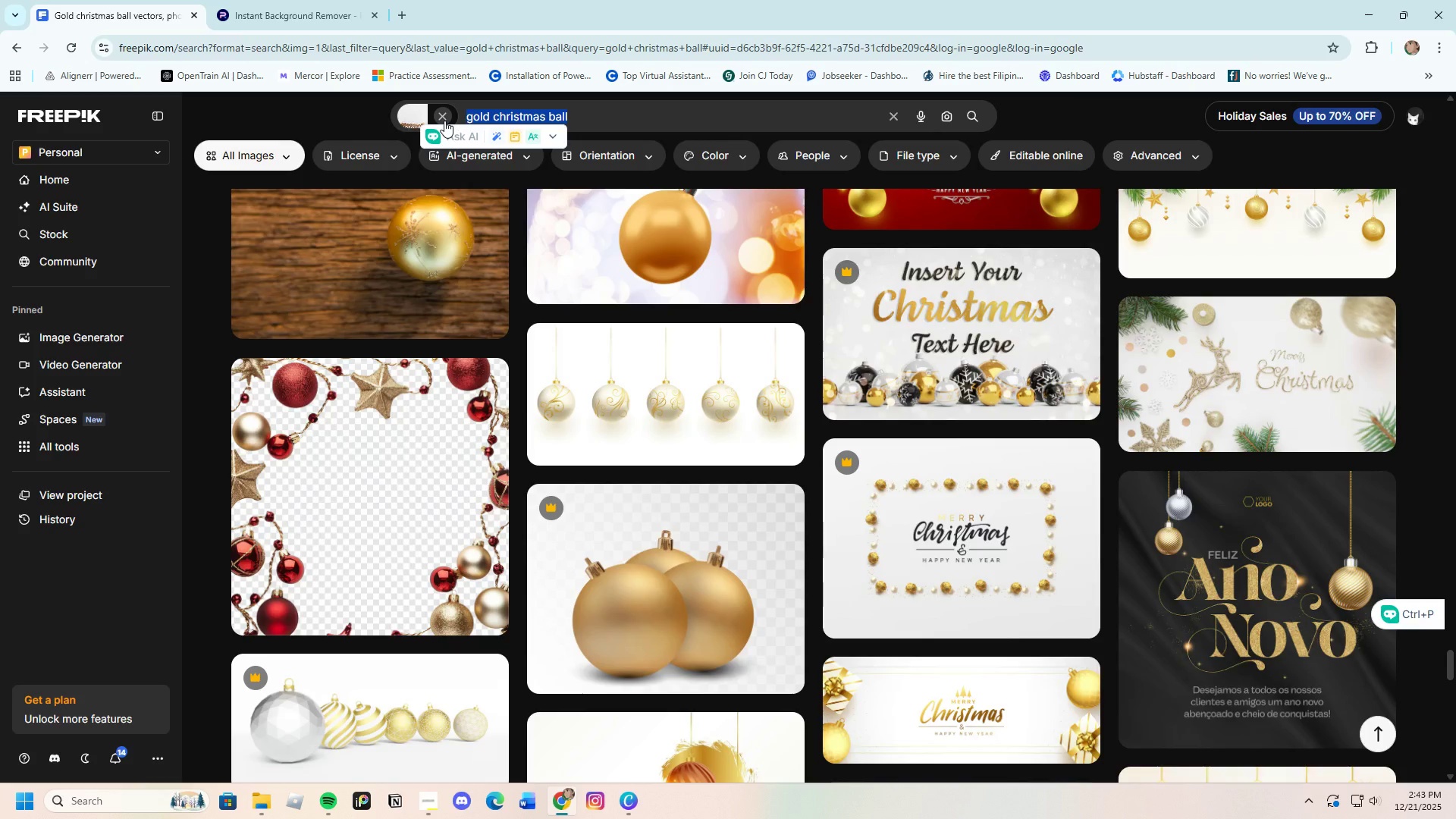 
key(Backspace)
type(ribbon lace)
 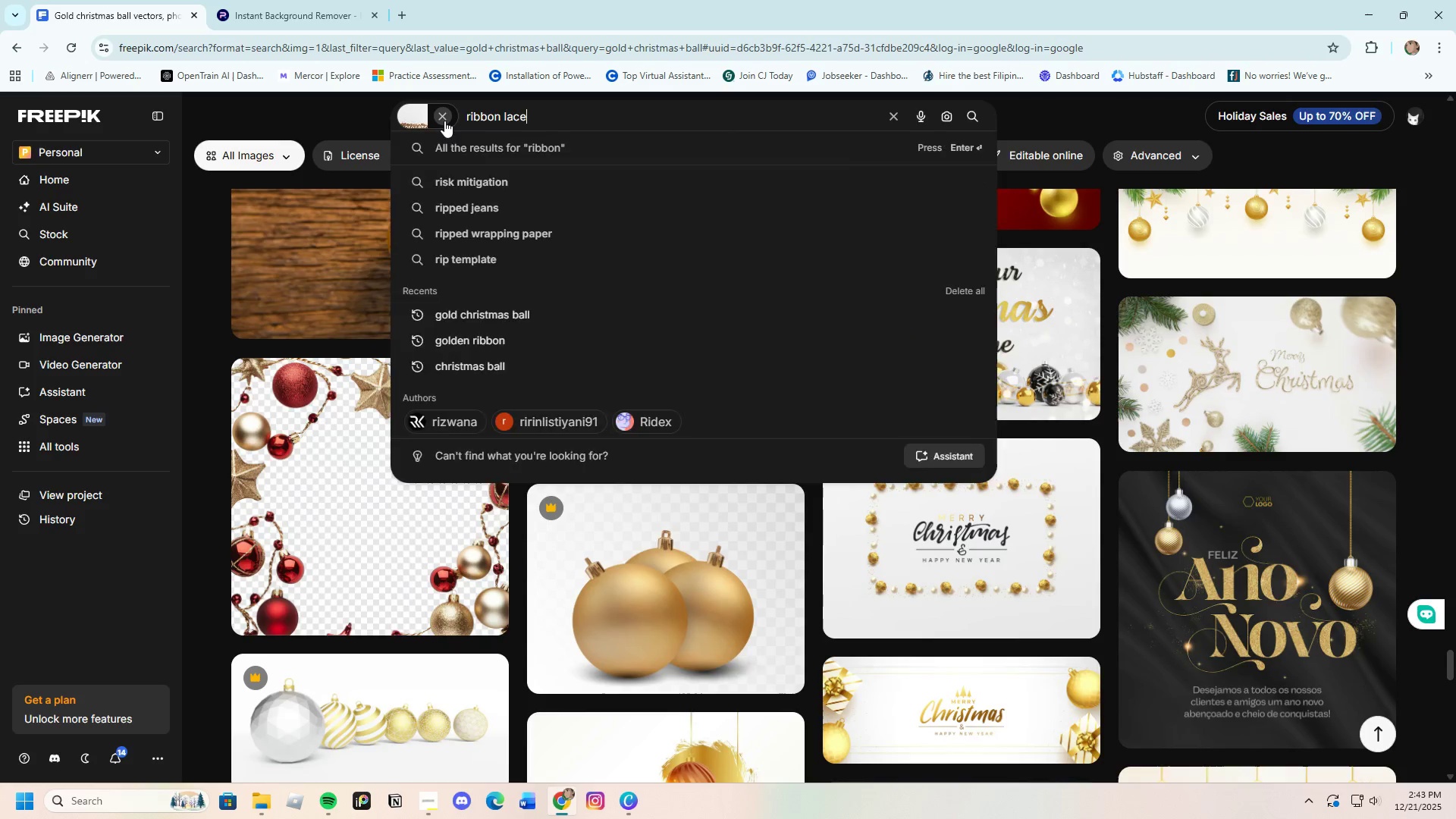 
key(Enter)
 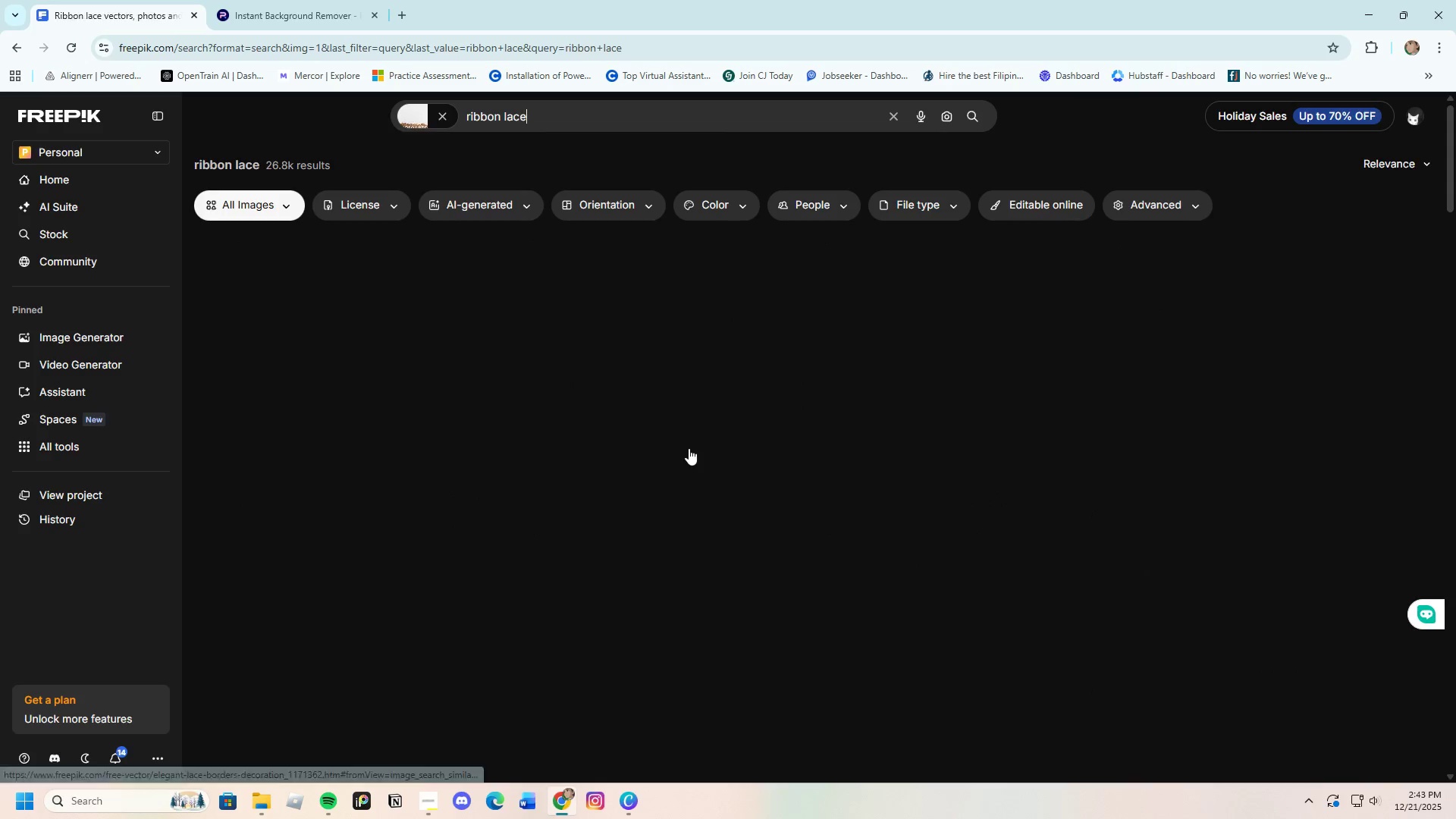 
scroll: coordinate [621, 548], scroll_direction: down, amount: 40.0
 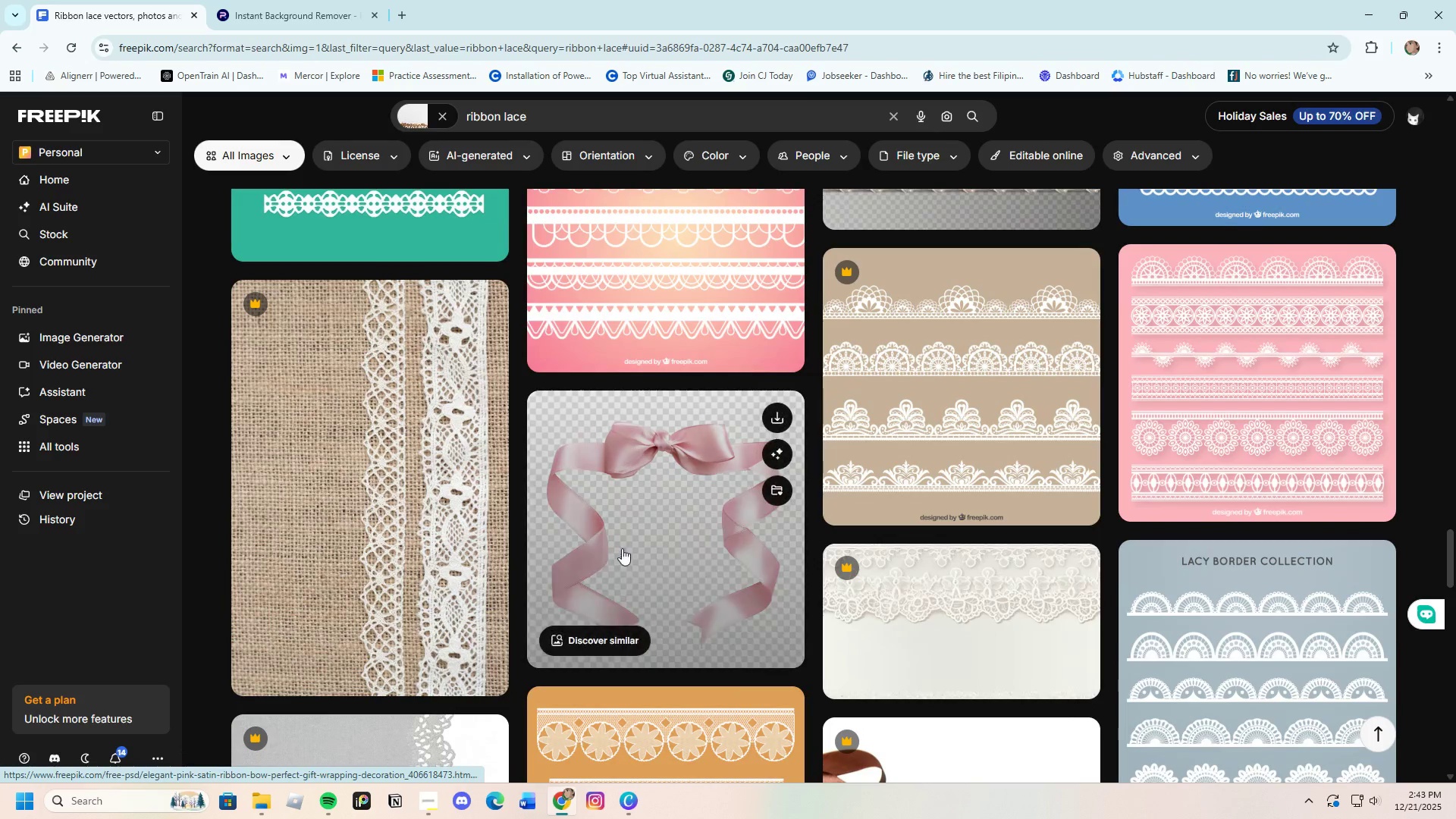 
left_click([632, 535])
 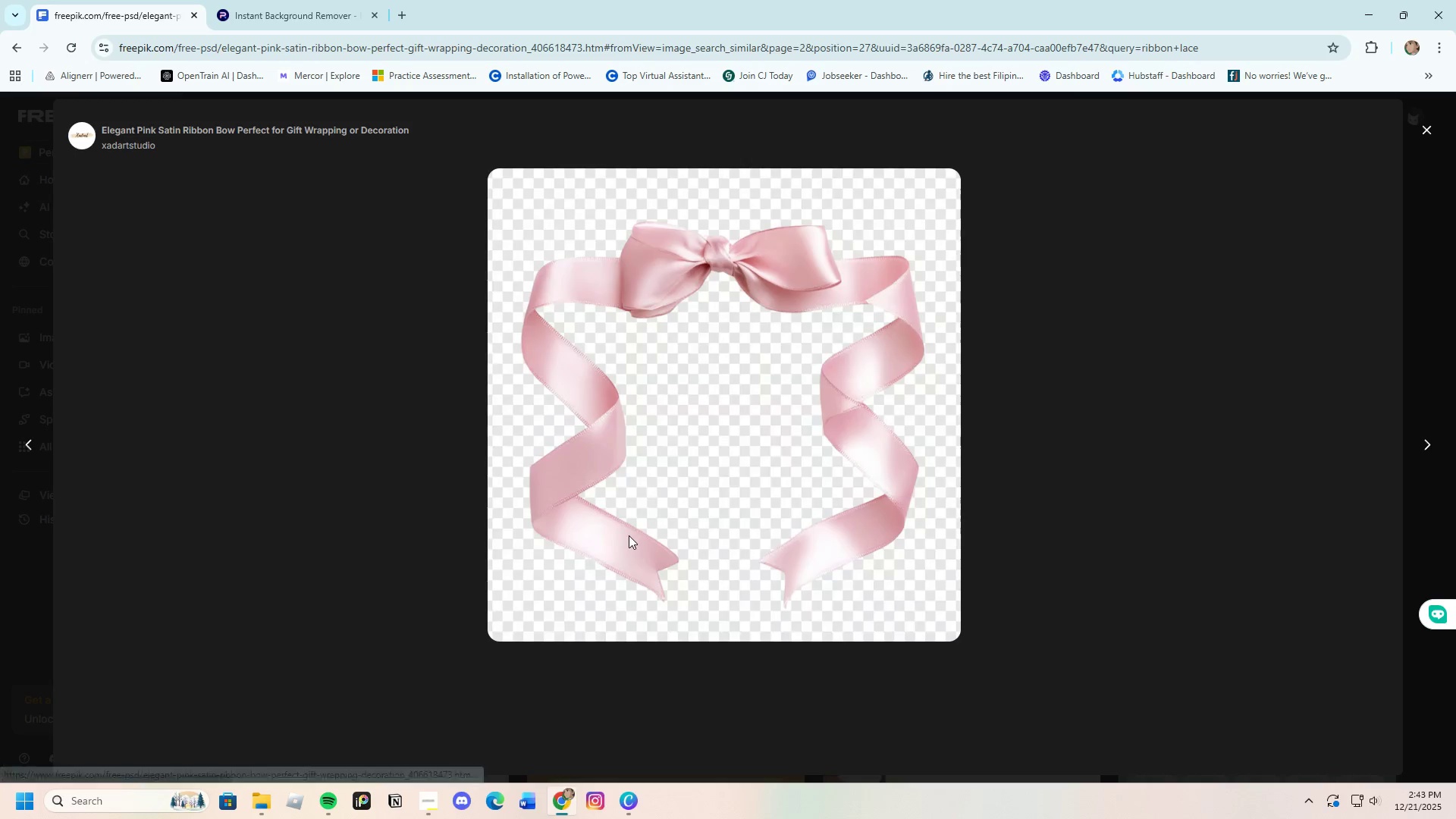 
scroll: coordinate [628, 536], scroll_direction: down, amount: 18.0
 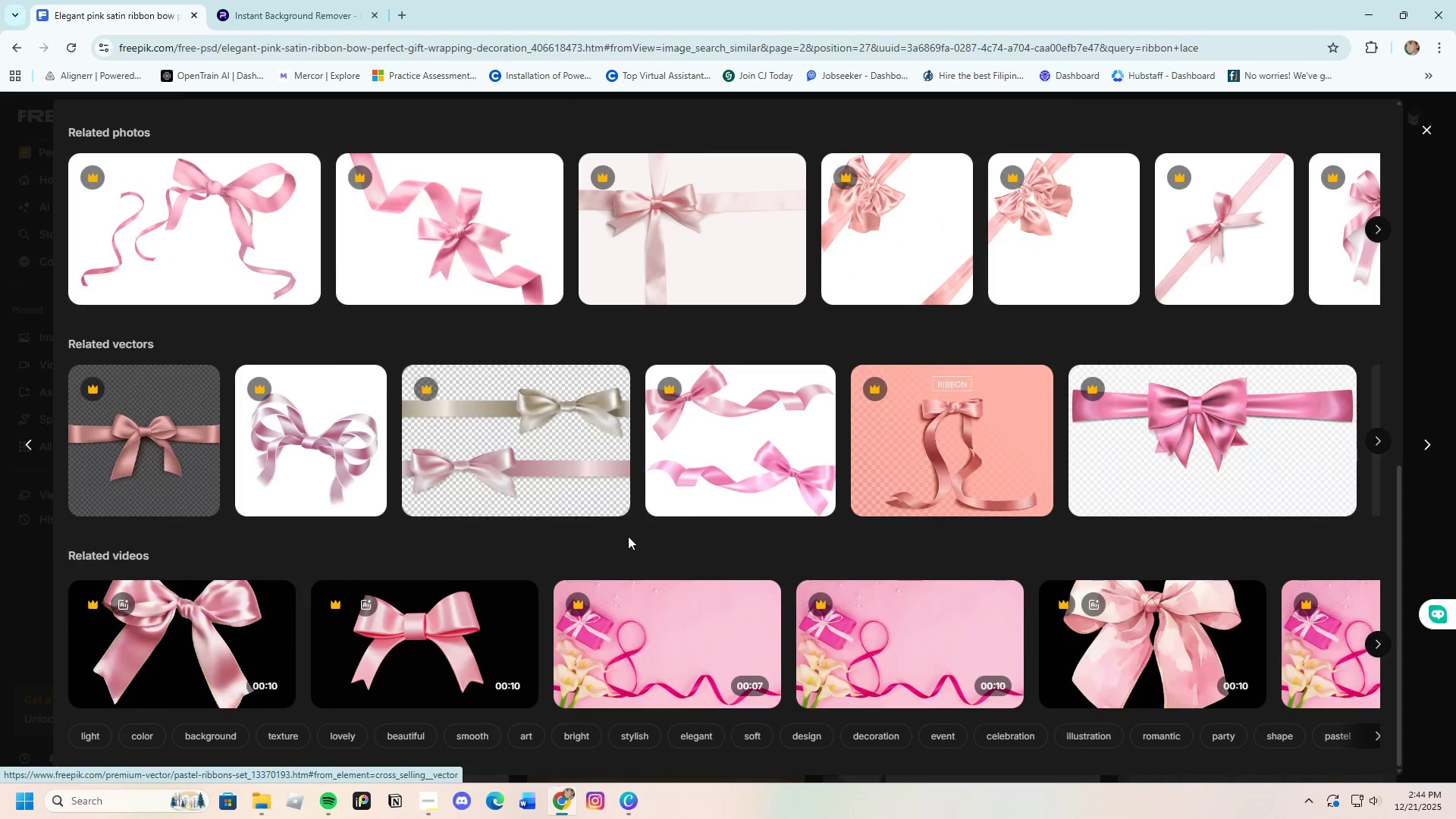 
scroll: coordinate [415, 400], scroll_direction: up, amount: 12.0
 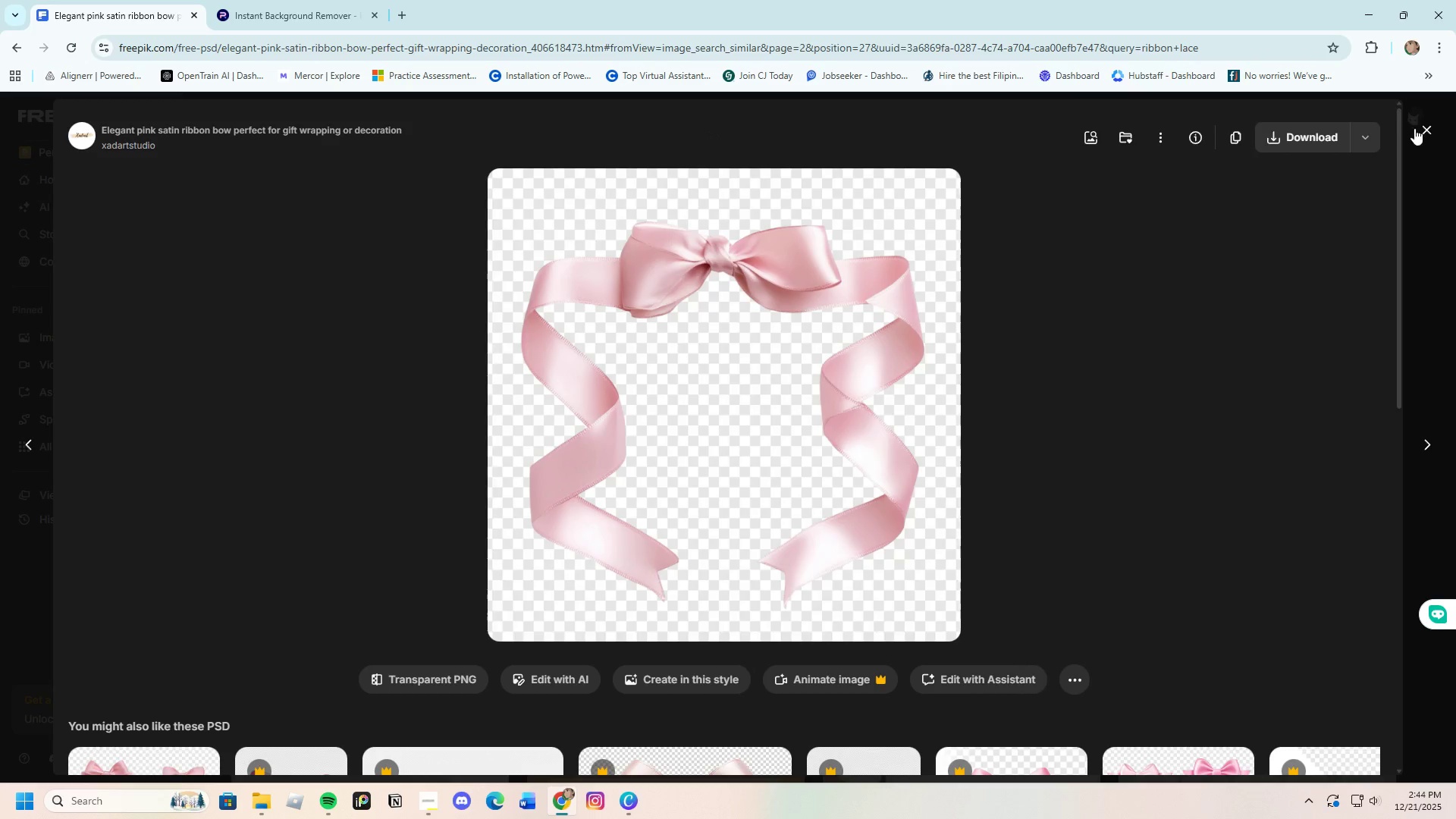 
left_click([1429, 127])
 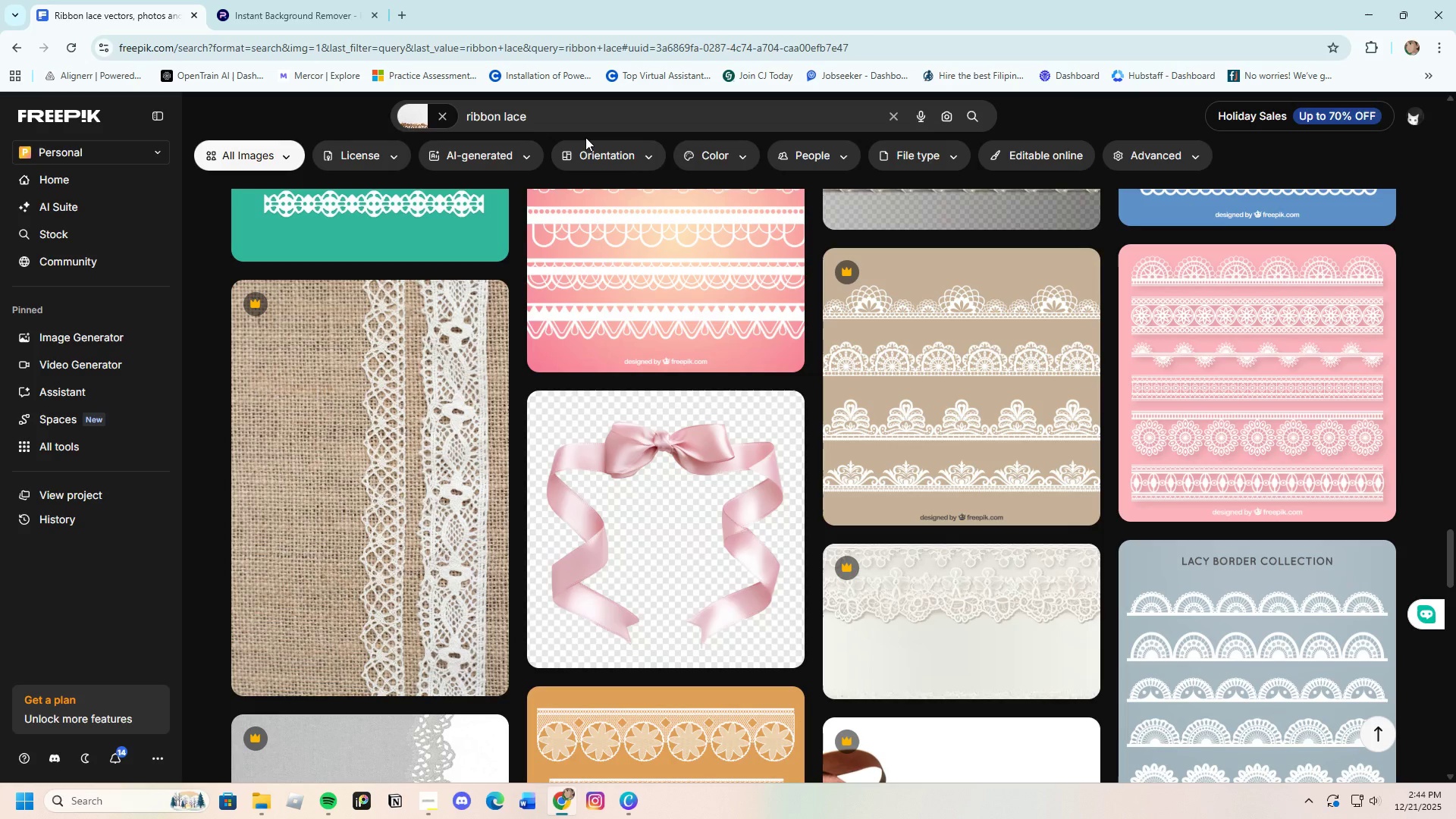 
left_click_drag(start_coordinate=[582, 125], to_coordinate=[453, 124])
 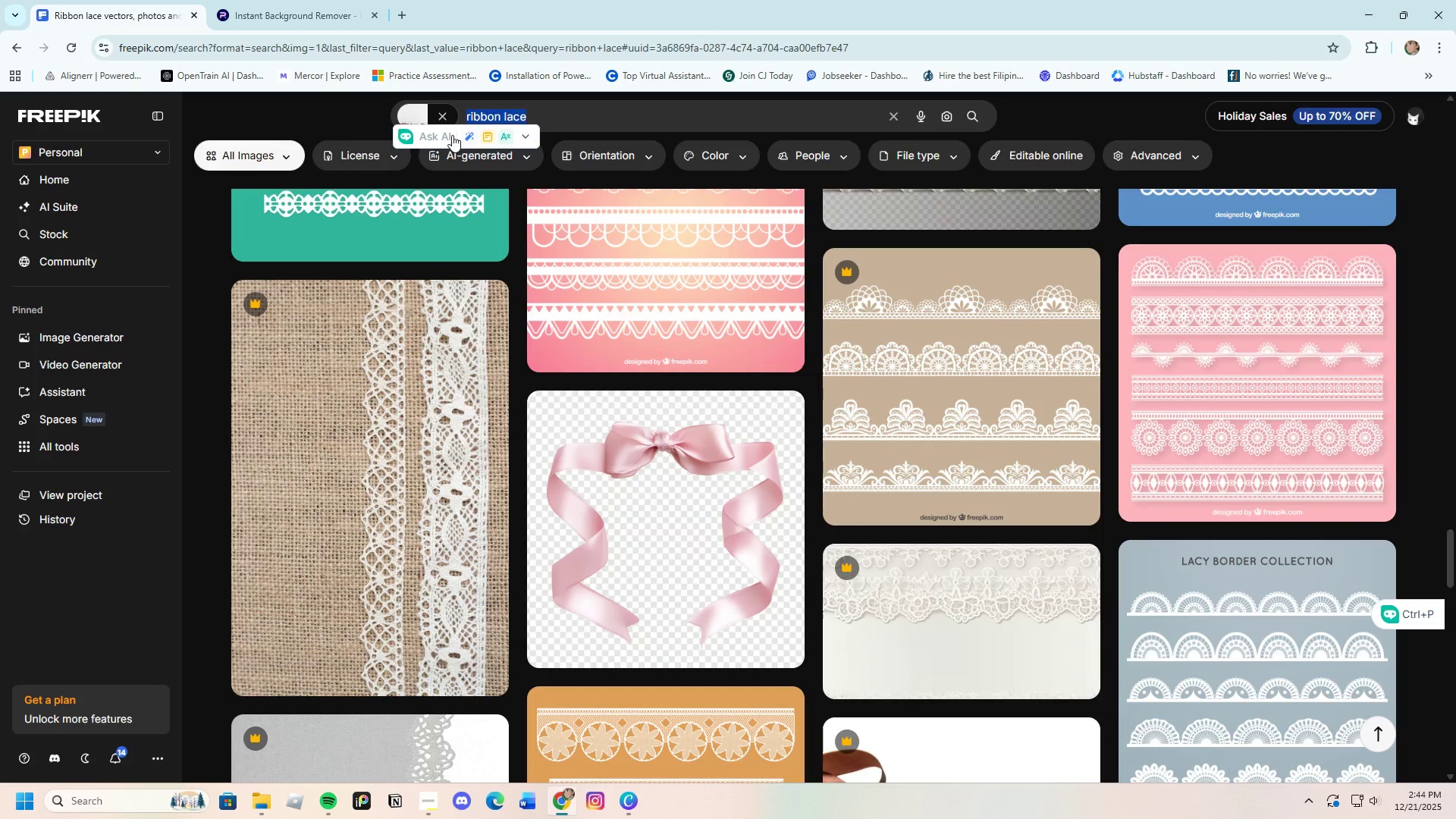 
key(Backspace)
type(ribbon)
 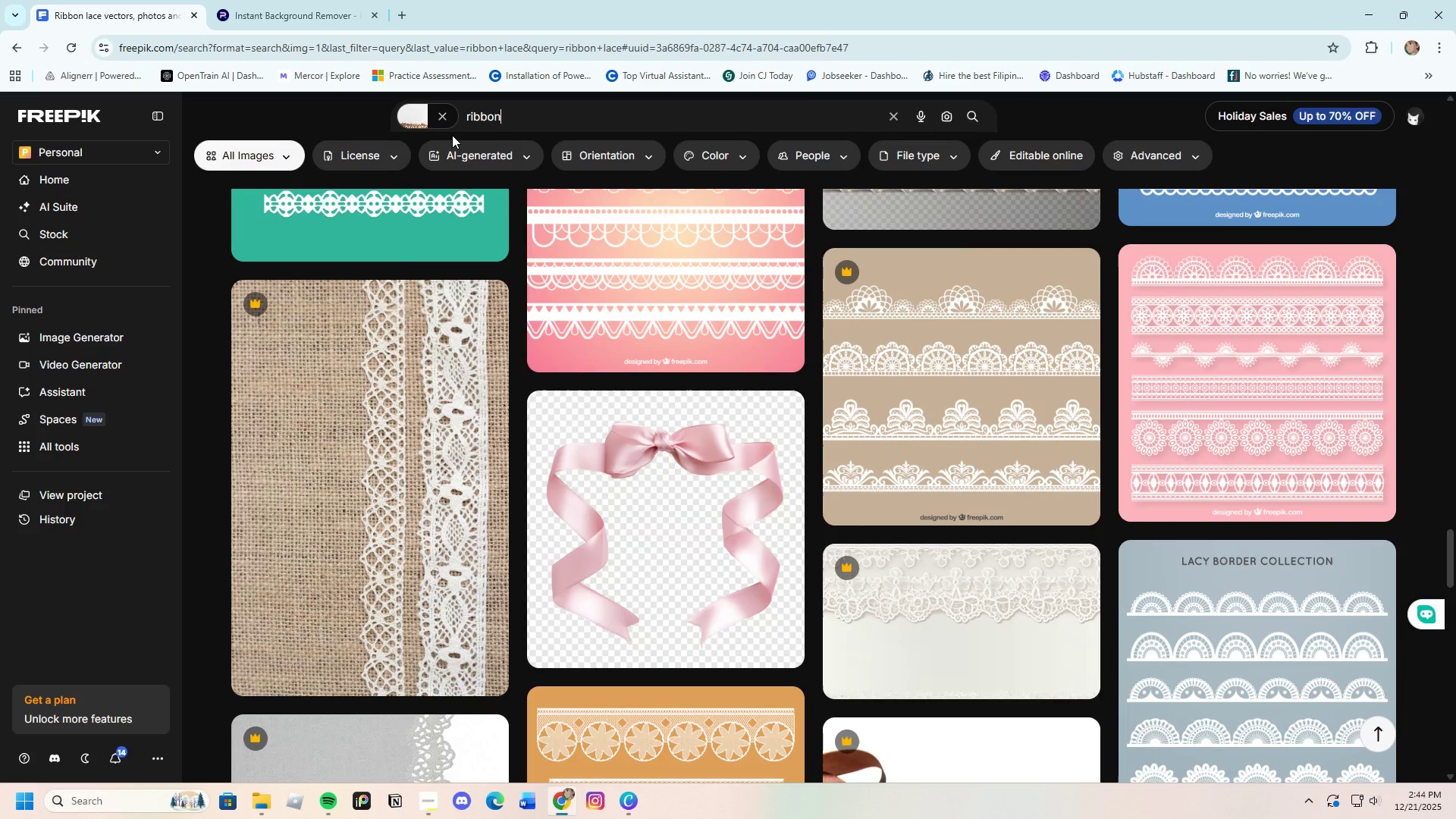 
key(Shift+ShiftRight)
 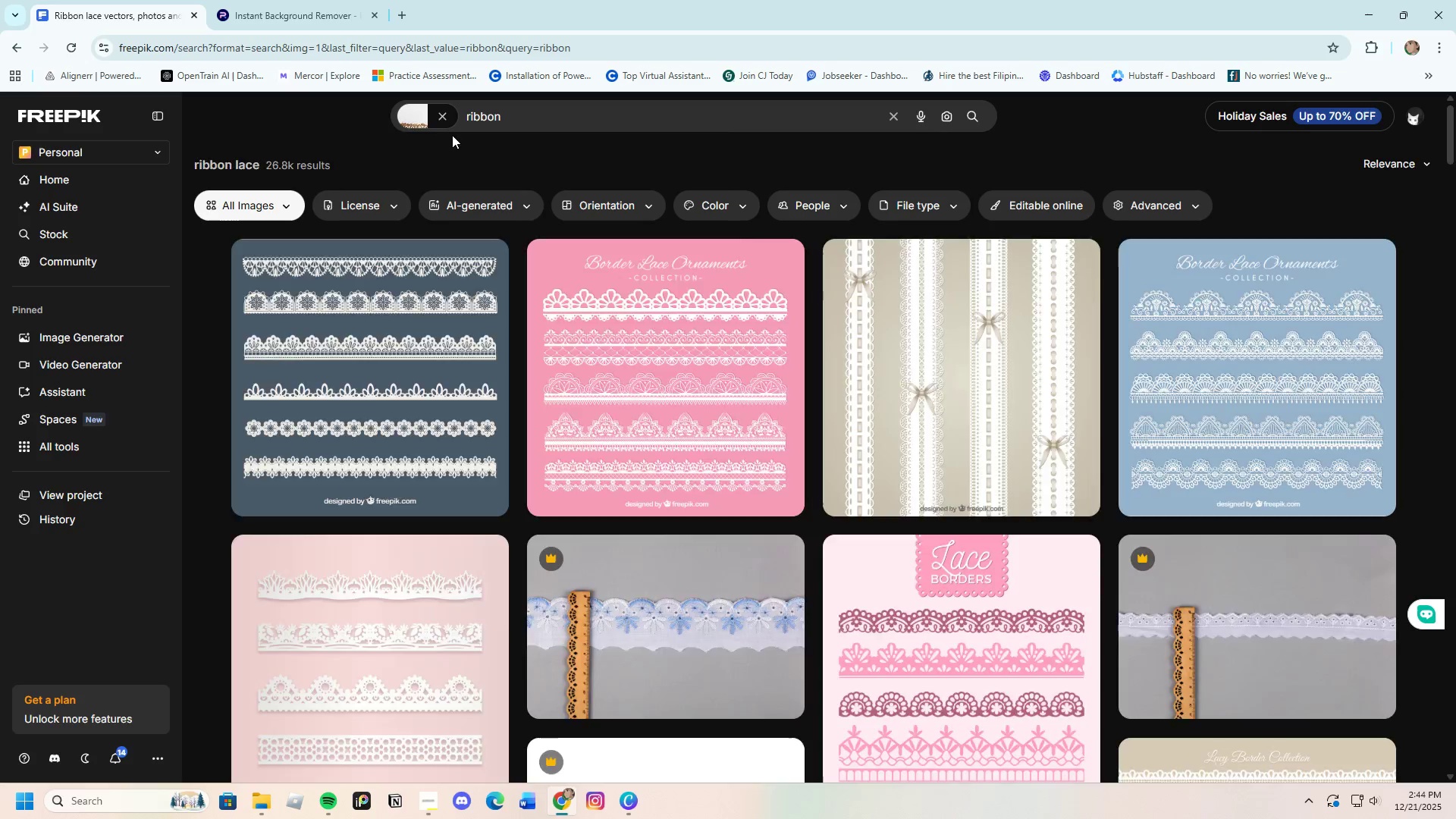 
key(Enter)
 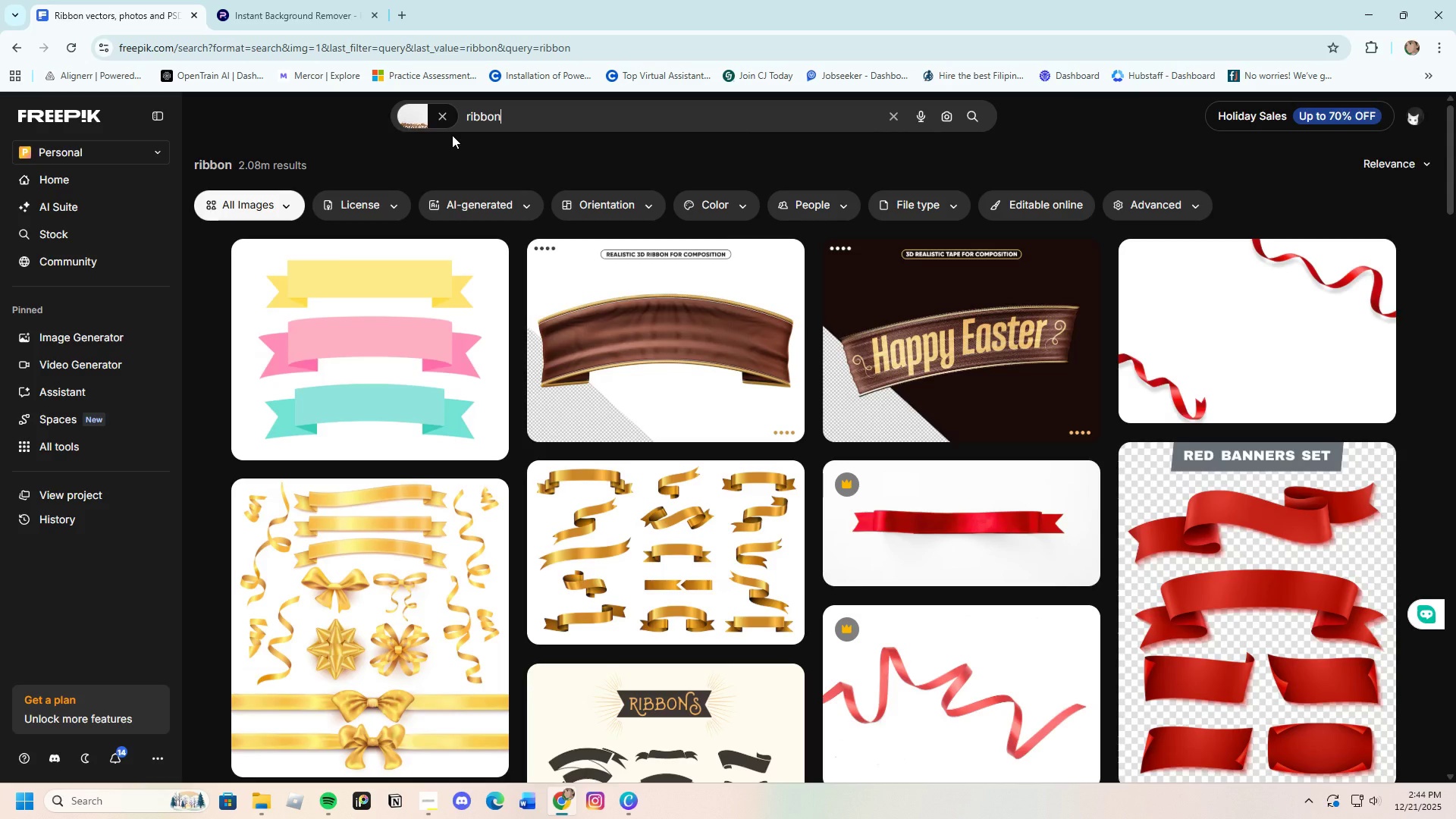 
scroll: coordinate [863, 653], scroll_direction: down, amount: 17.0
 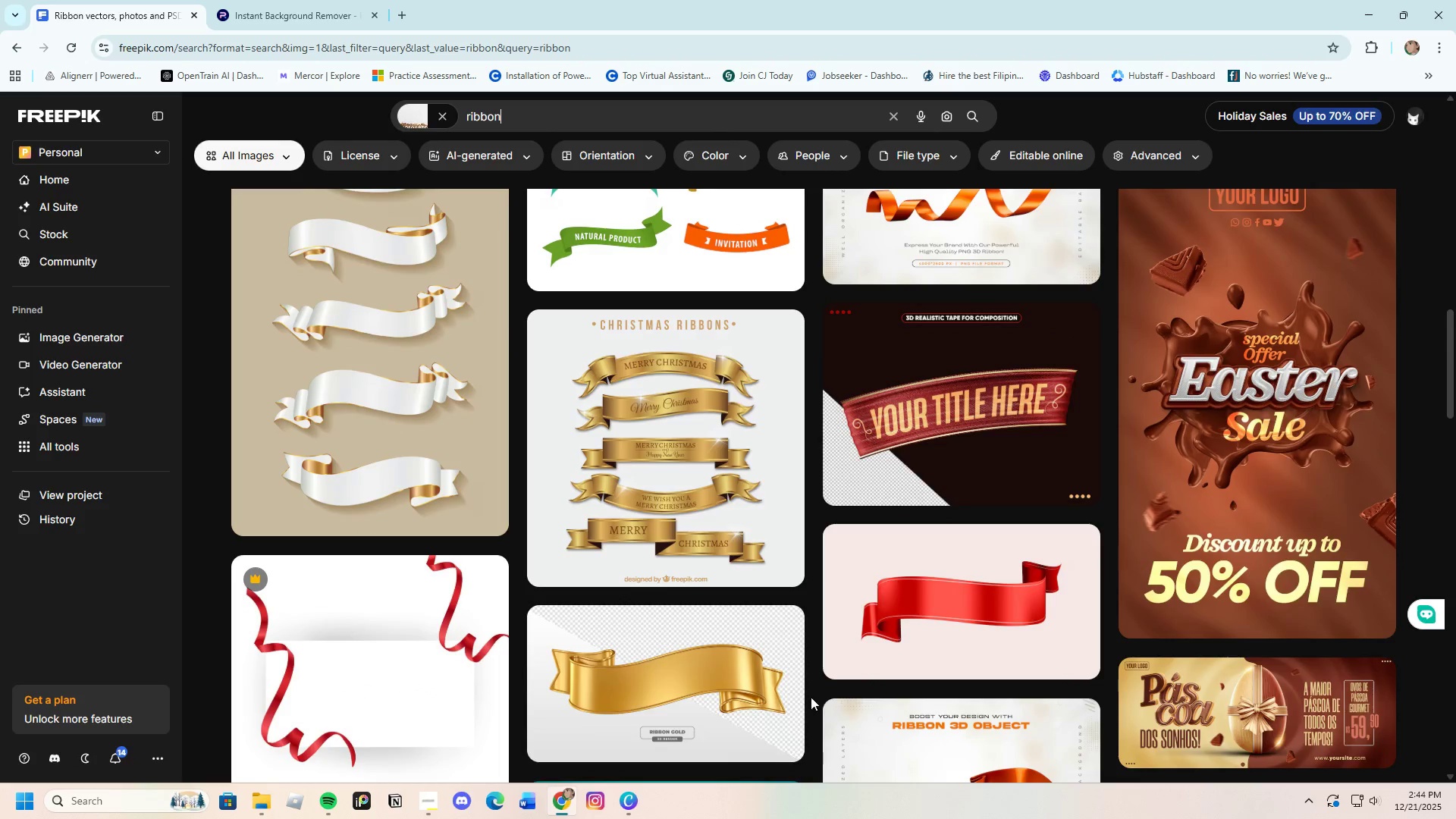 
scroll: coordinate [698, 644], scroll_direction: up, amount: 2.0
 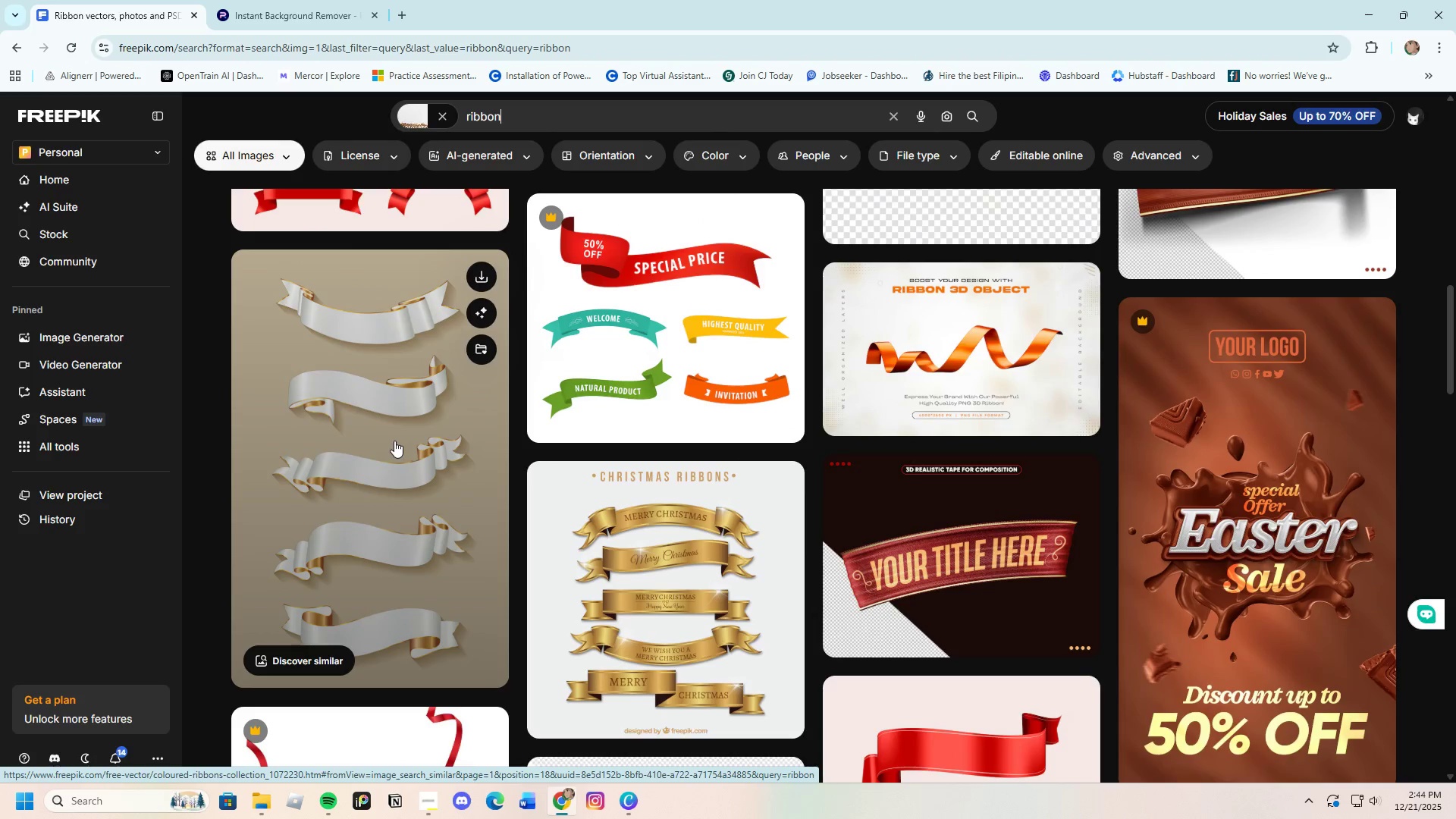 
left_click([398, 424])
 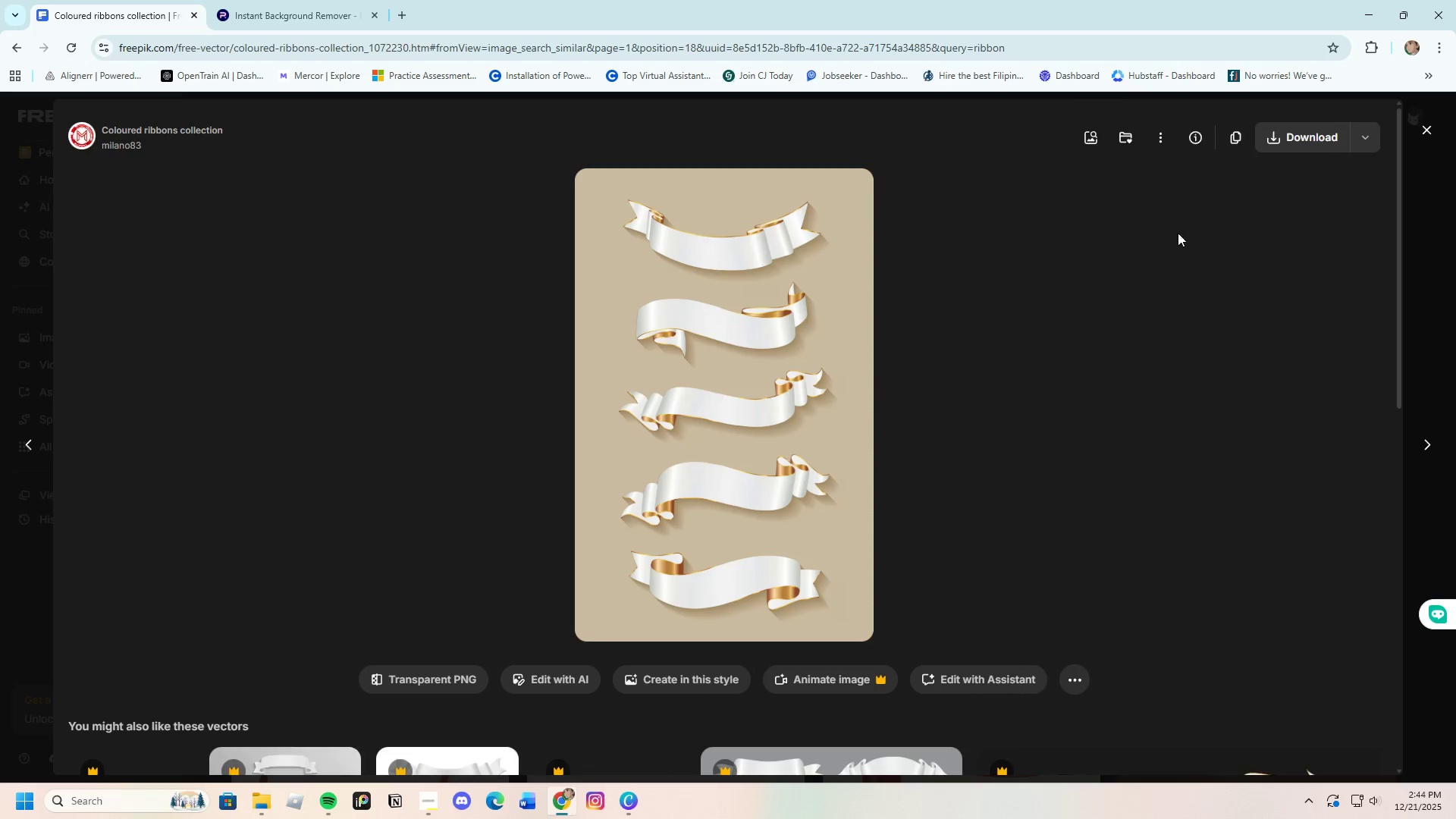 
left_click([1307, 132])
 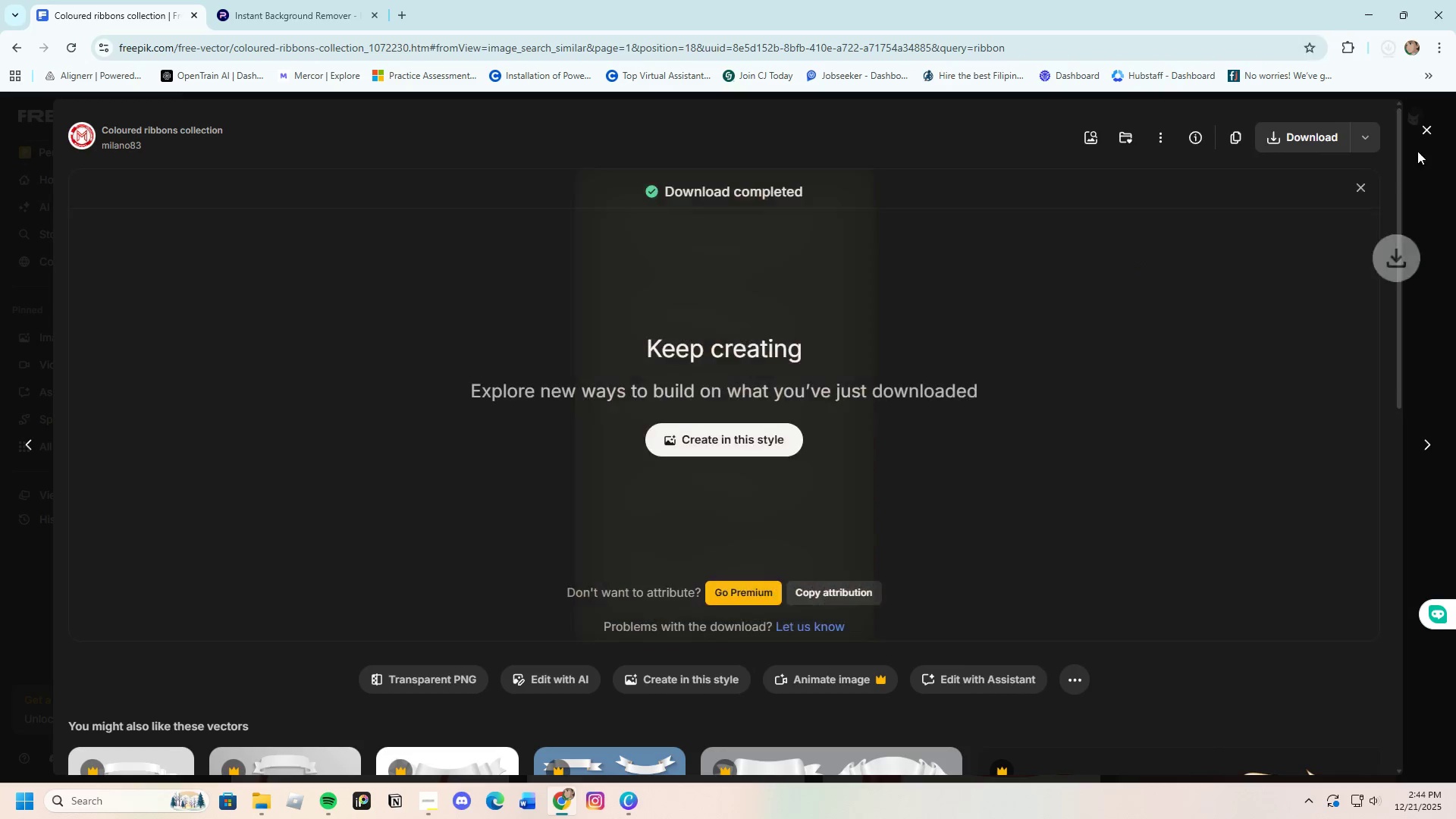 
left_click([1424, 133])
 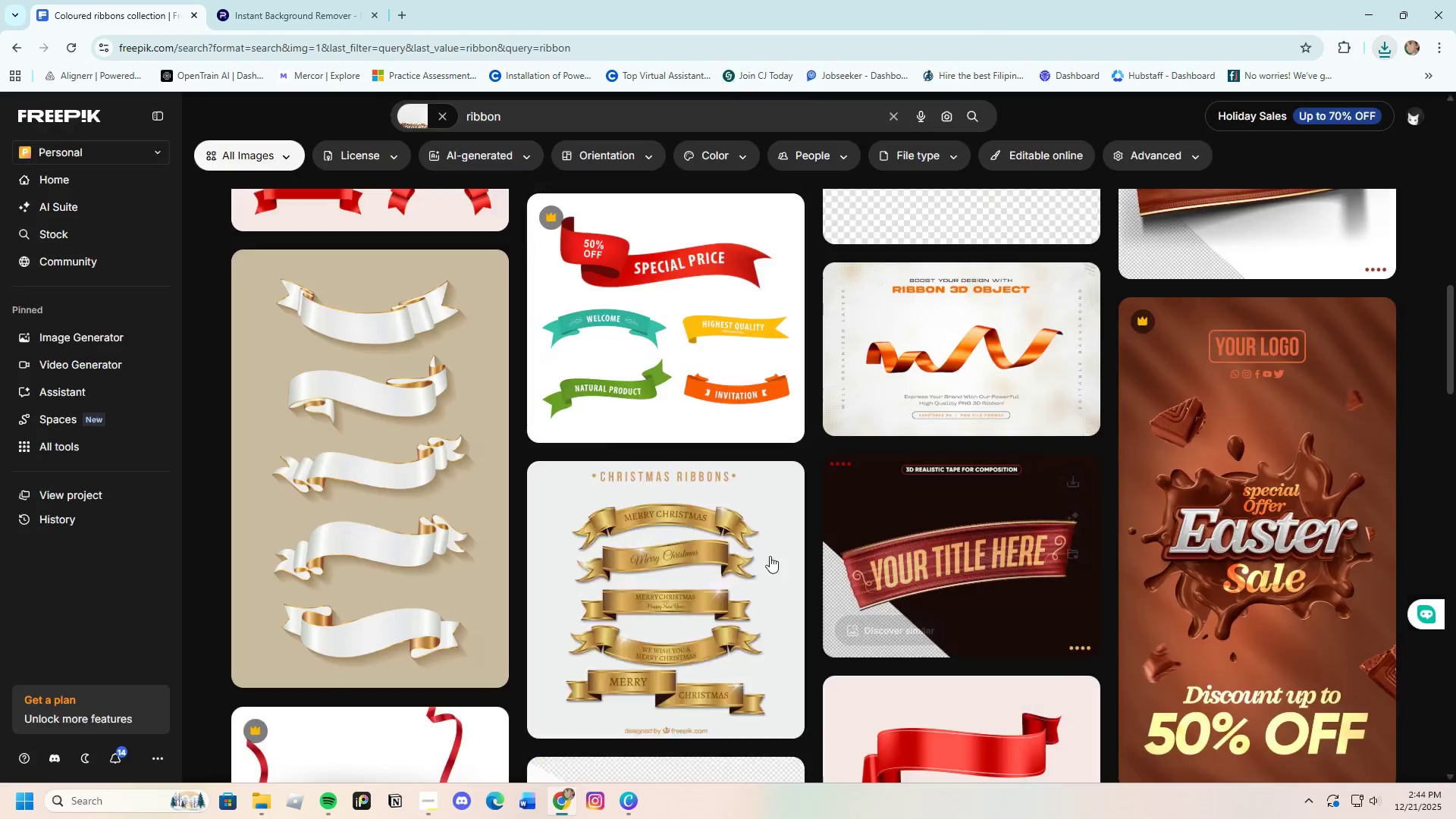 
scroll: coordinate [738, 575], scroll_direction: down, amount: 5.0
 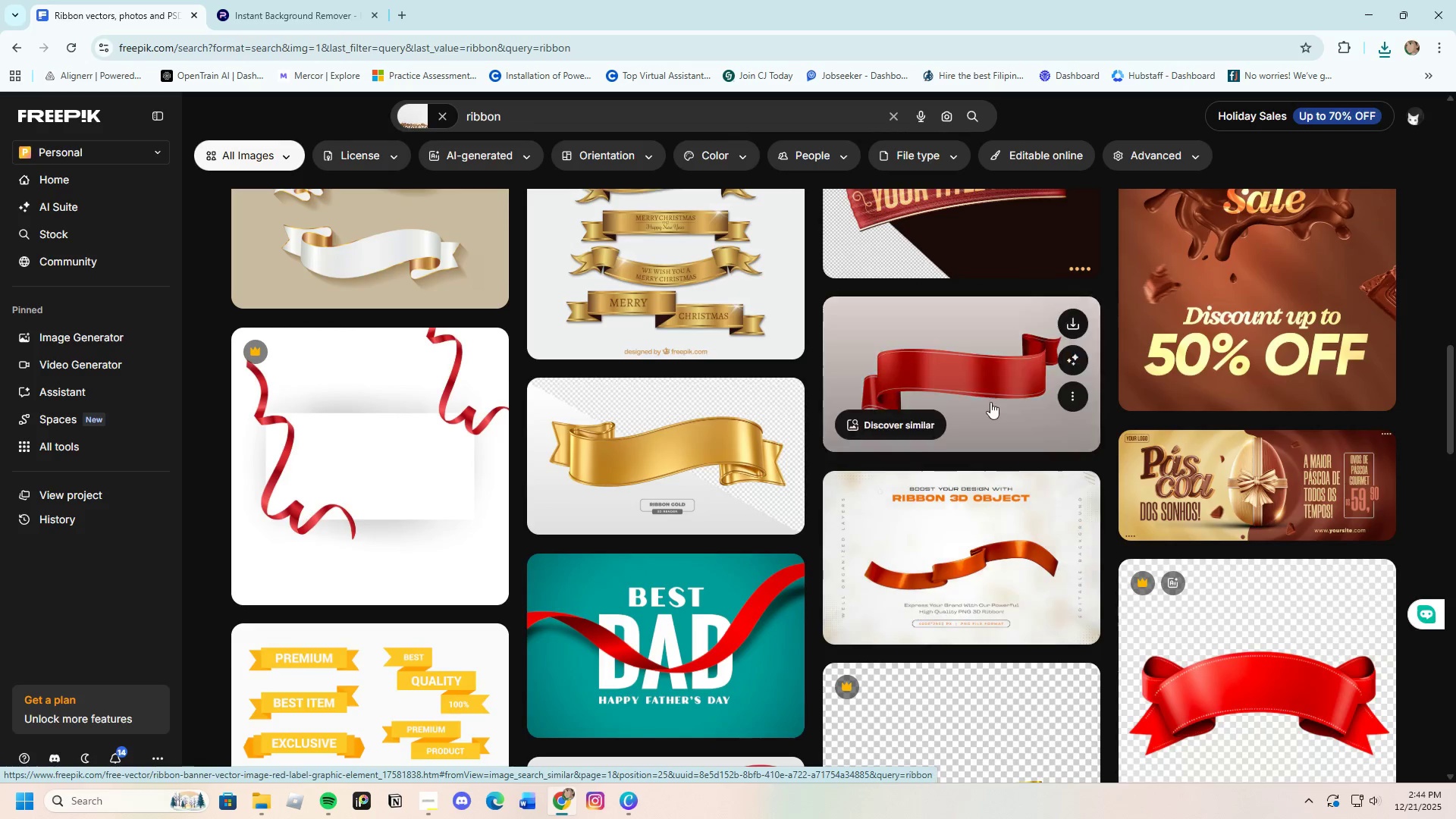 
left_click([992, 371])
 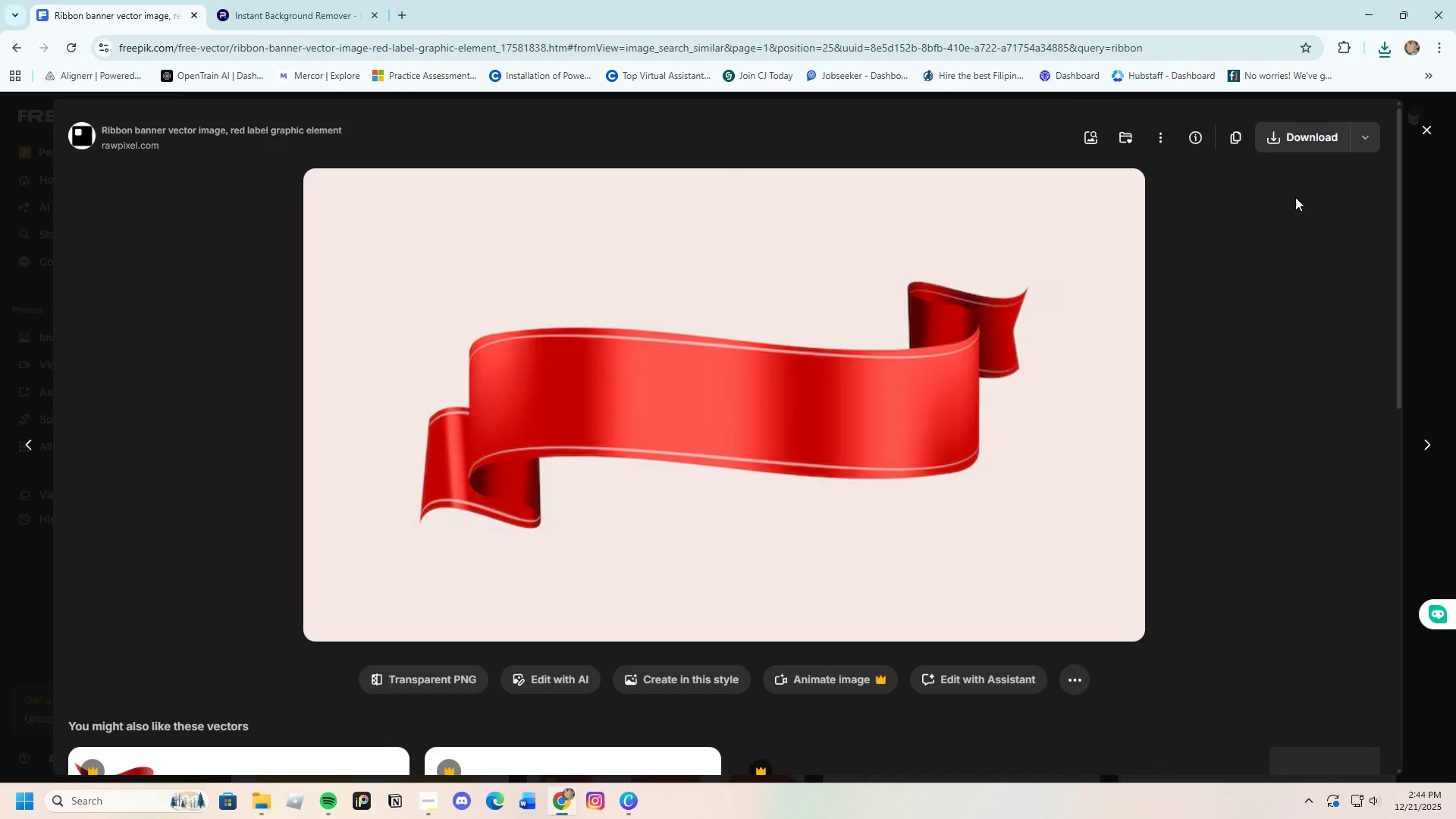 
left_click([1310, 140])
 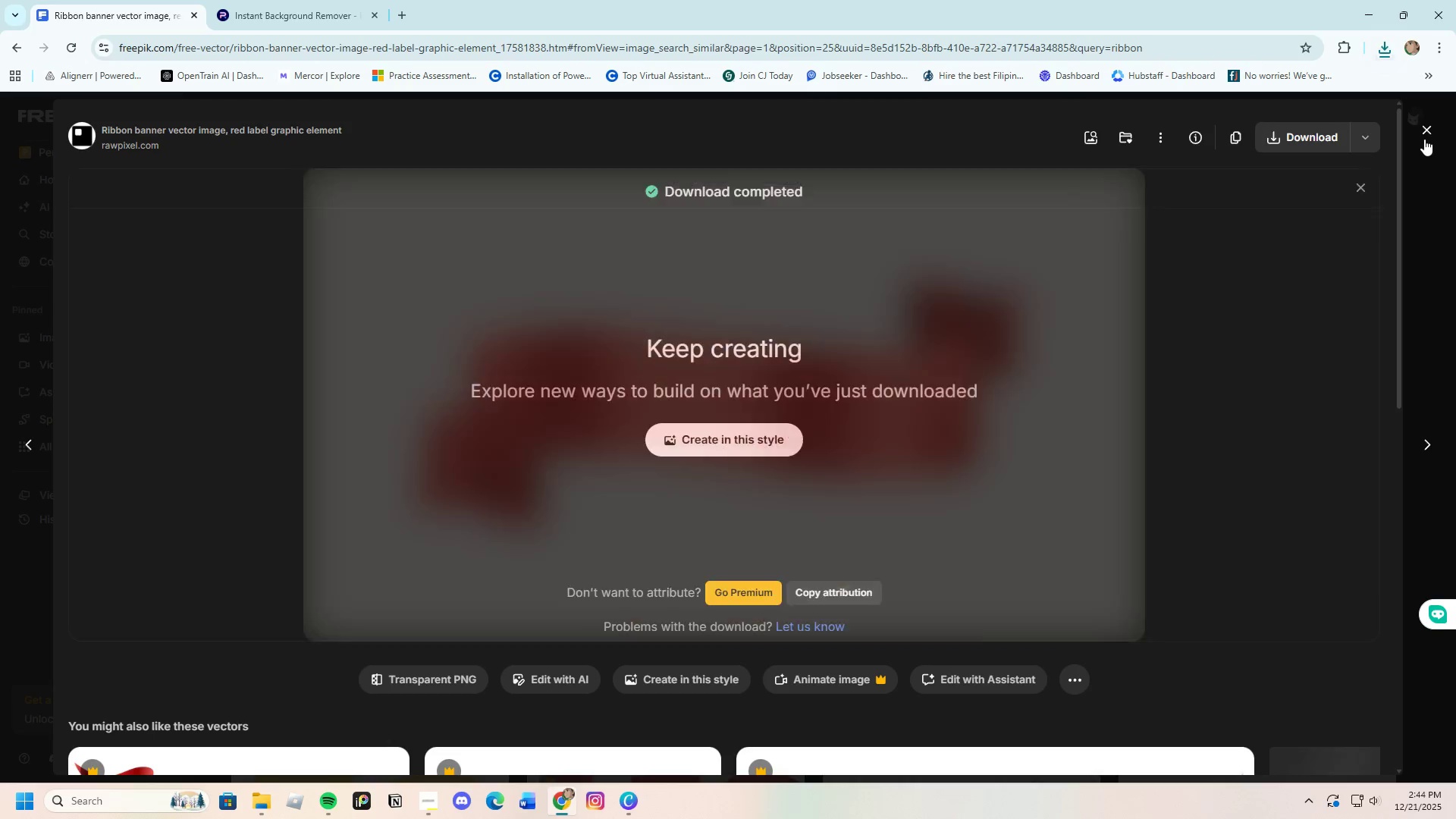 
left_click([1423, 130])
 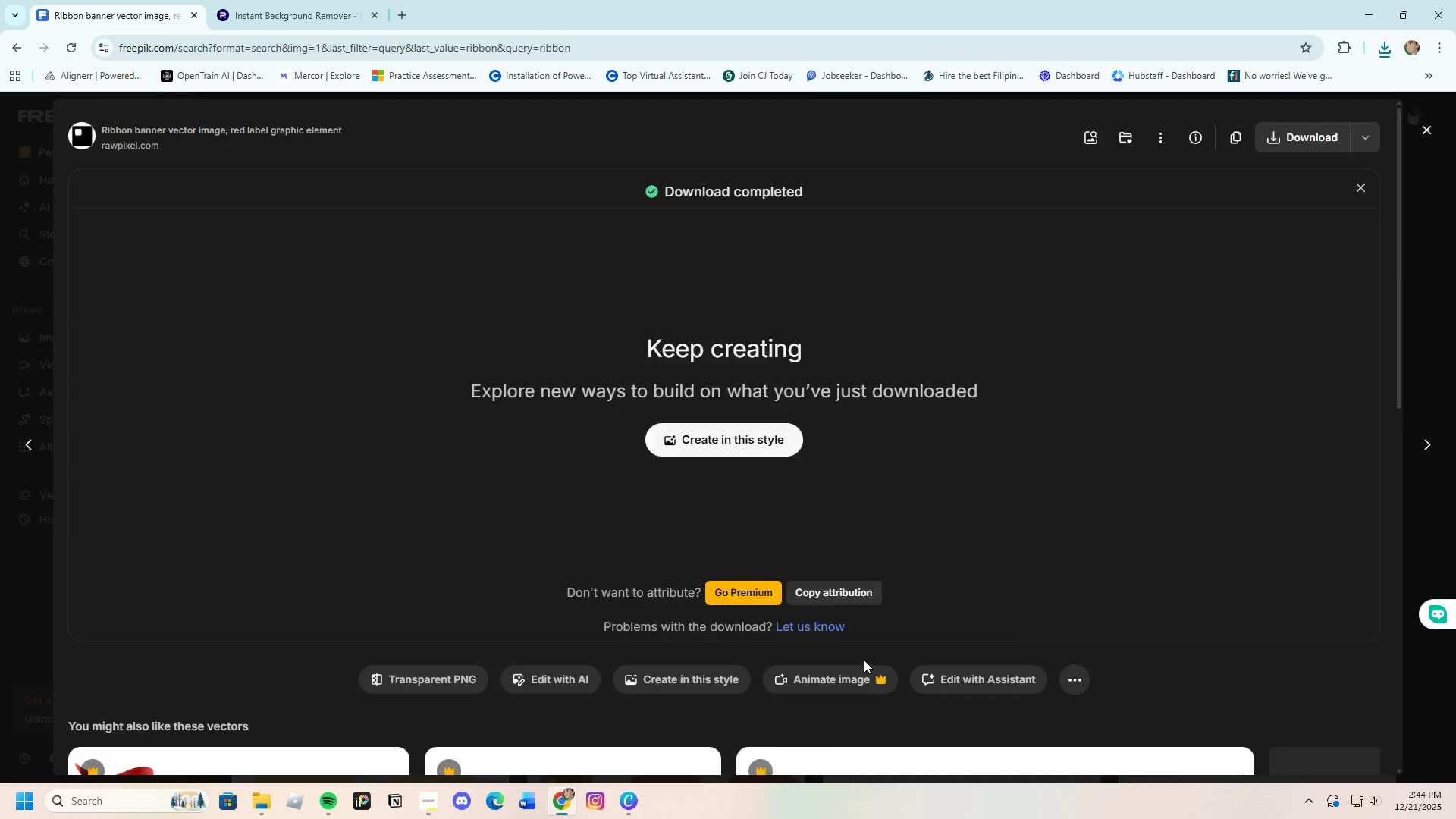 
scroll: coordinate [856, 667], scroll_direction: down, amount: 18.0
 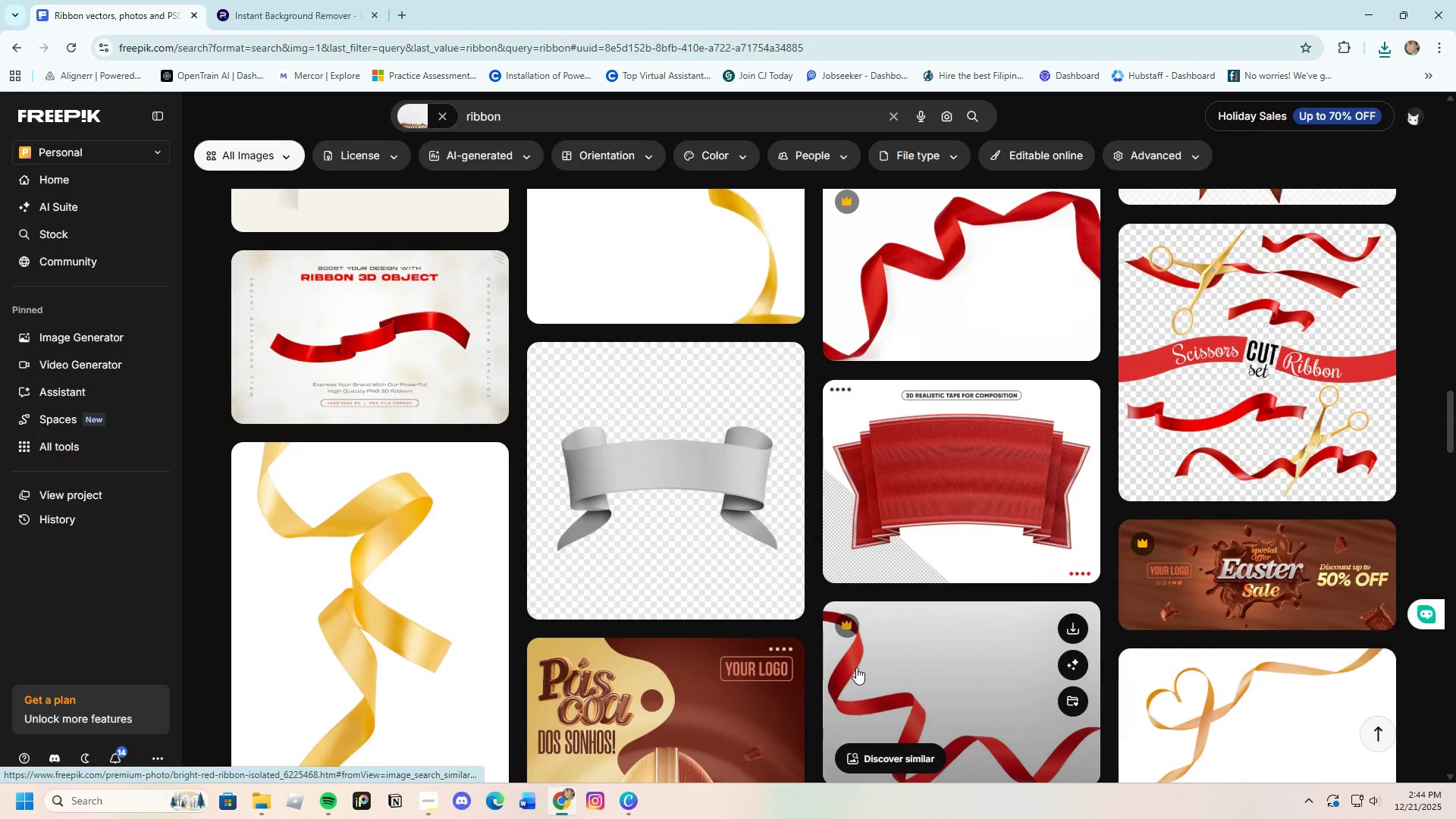 
scroll: coordinate [860, 670], scroll_direction: down, amount: 17.0
 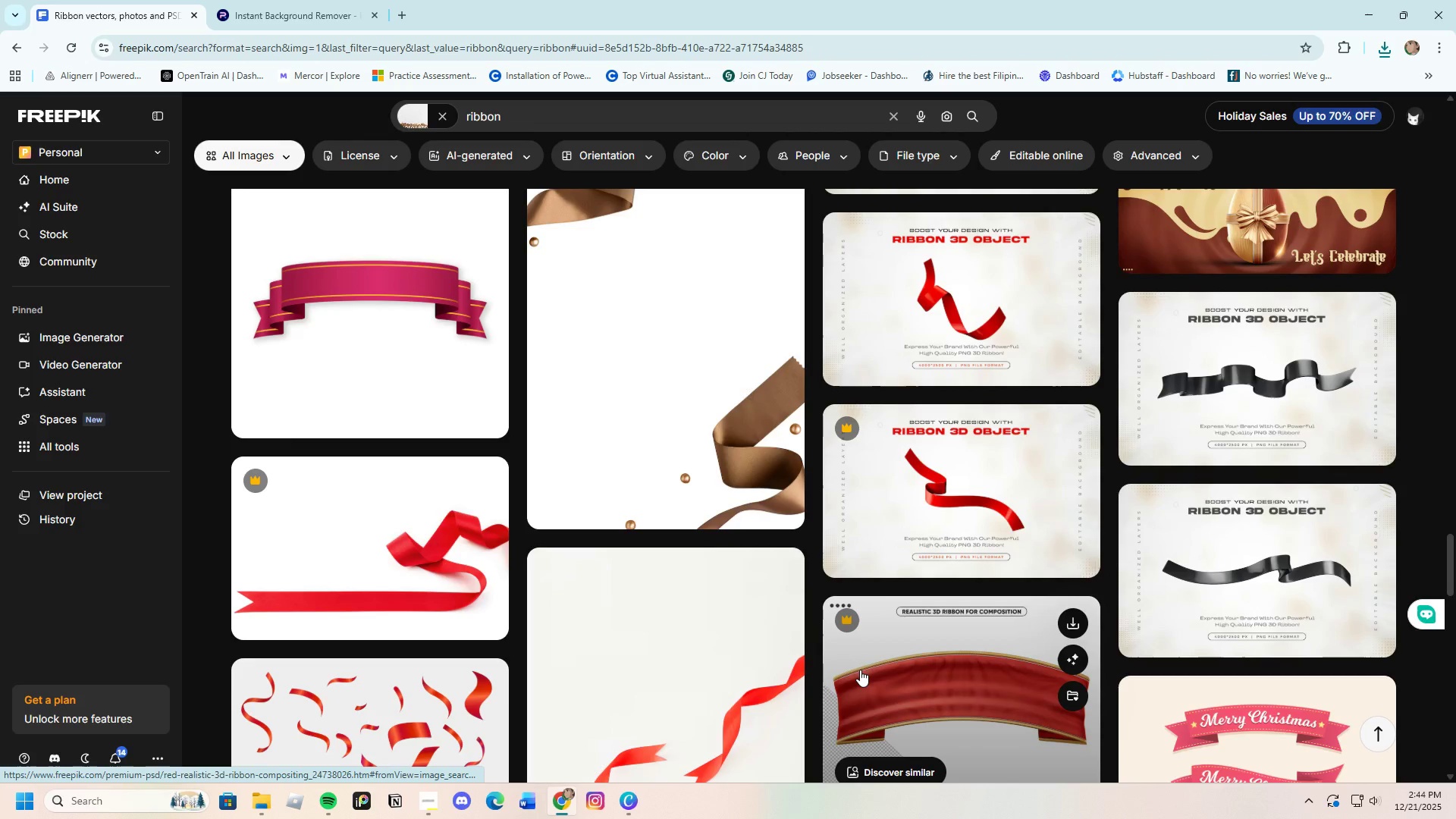 
scroll: coordinate [861, 670], scroll_direction: down, amount: 3.0
 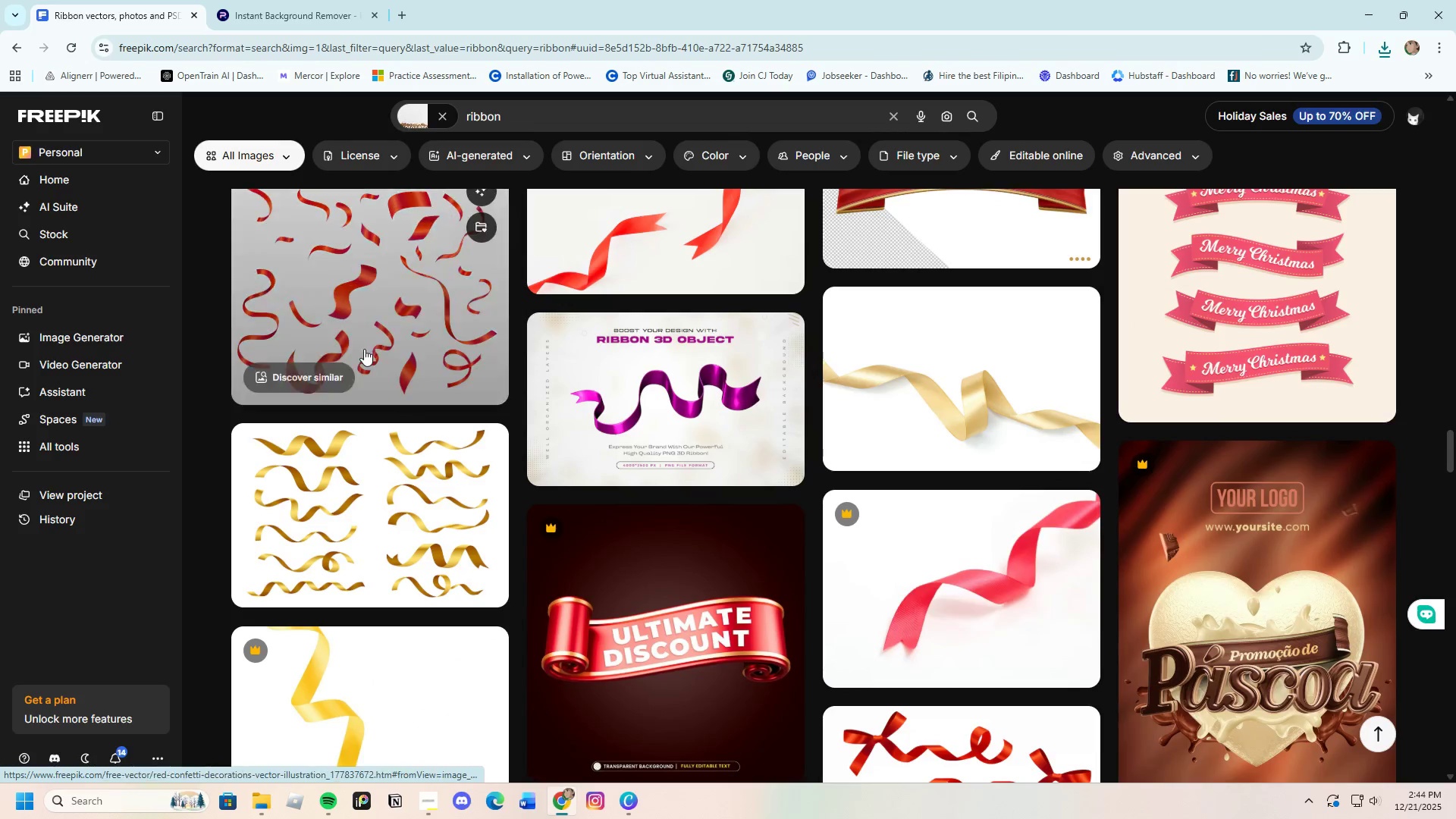 
left_click([297, 21])
 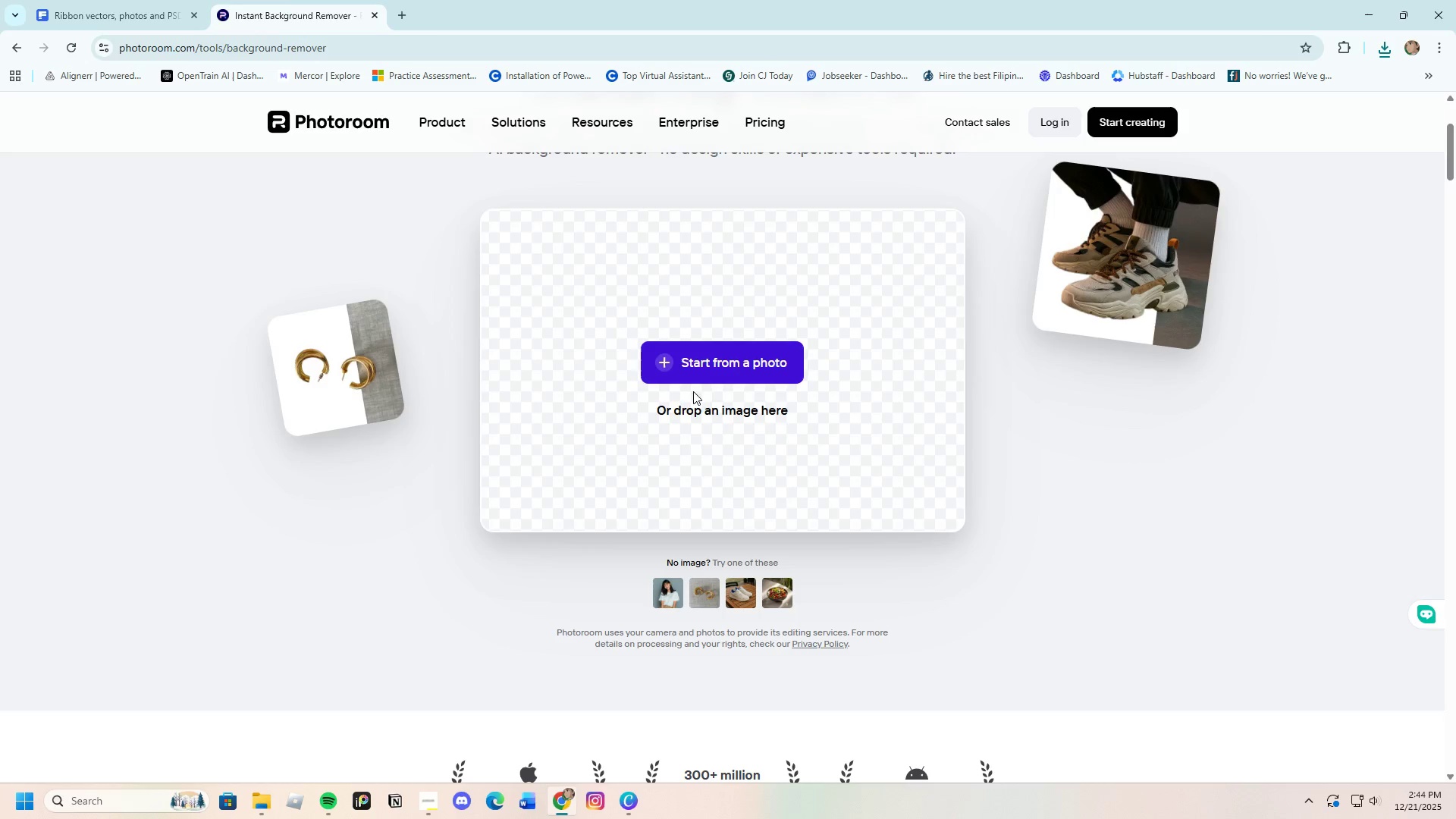 
left_click([704, 373])
 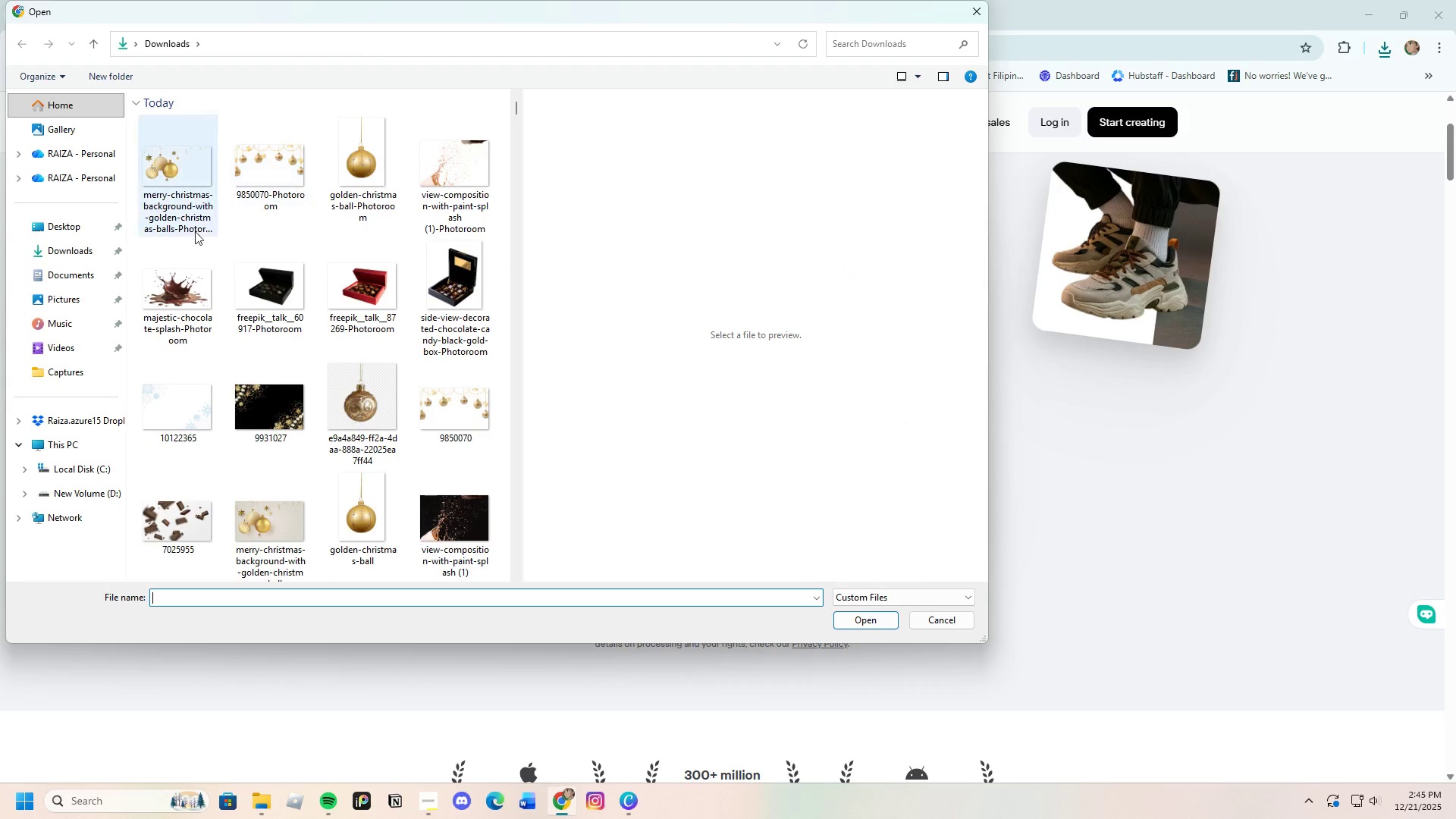 
left_click([72, 256])
 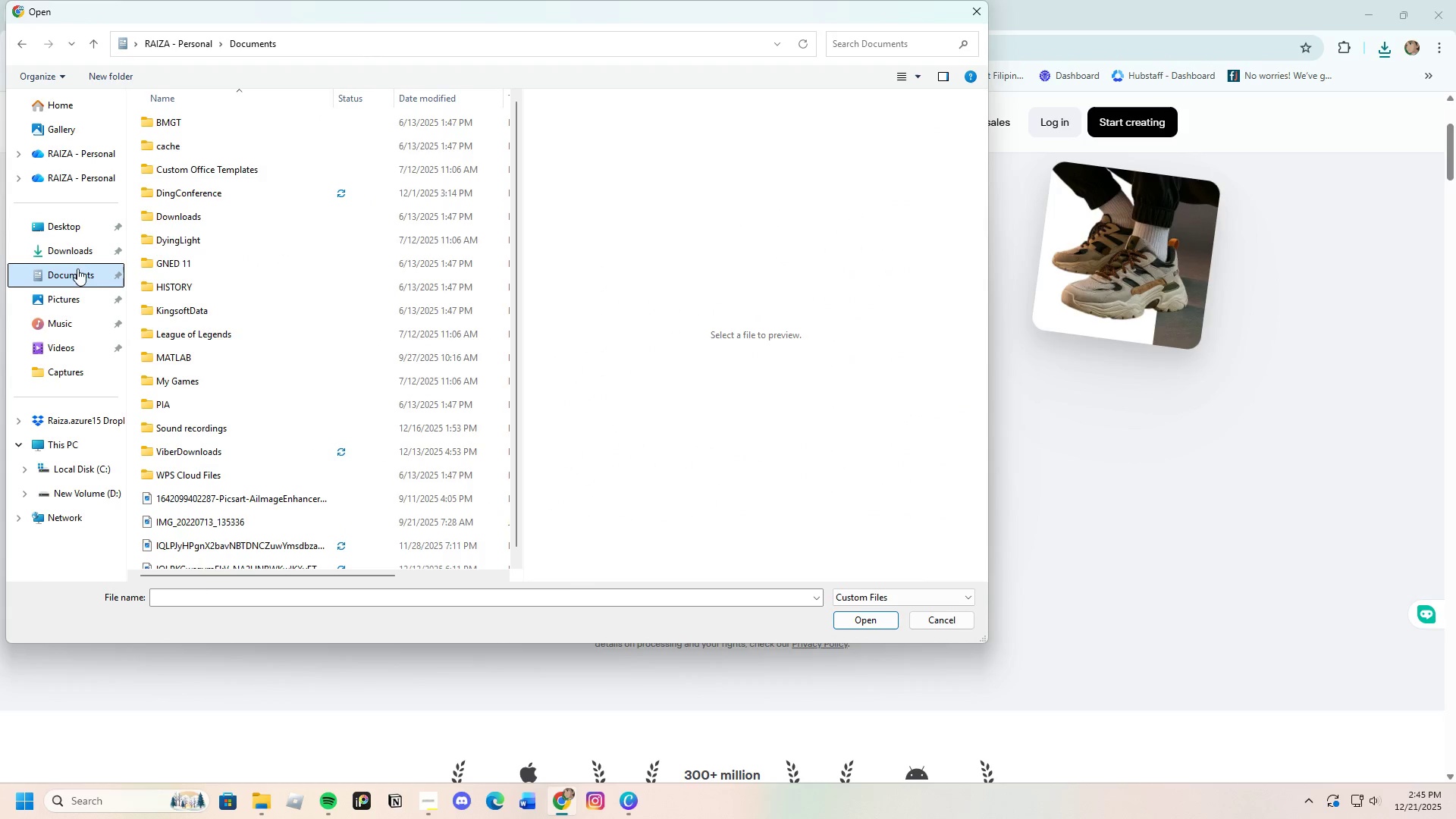 
double_click([75, 256])
 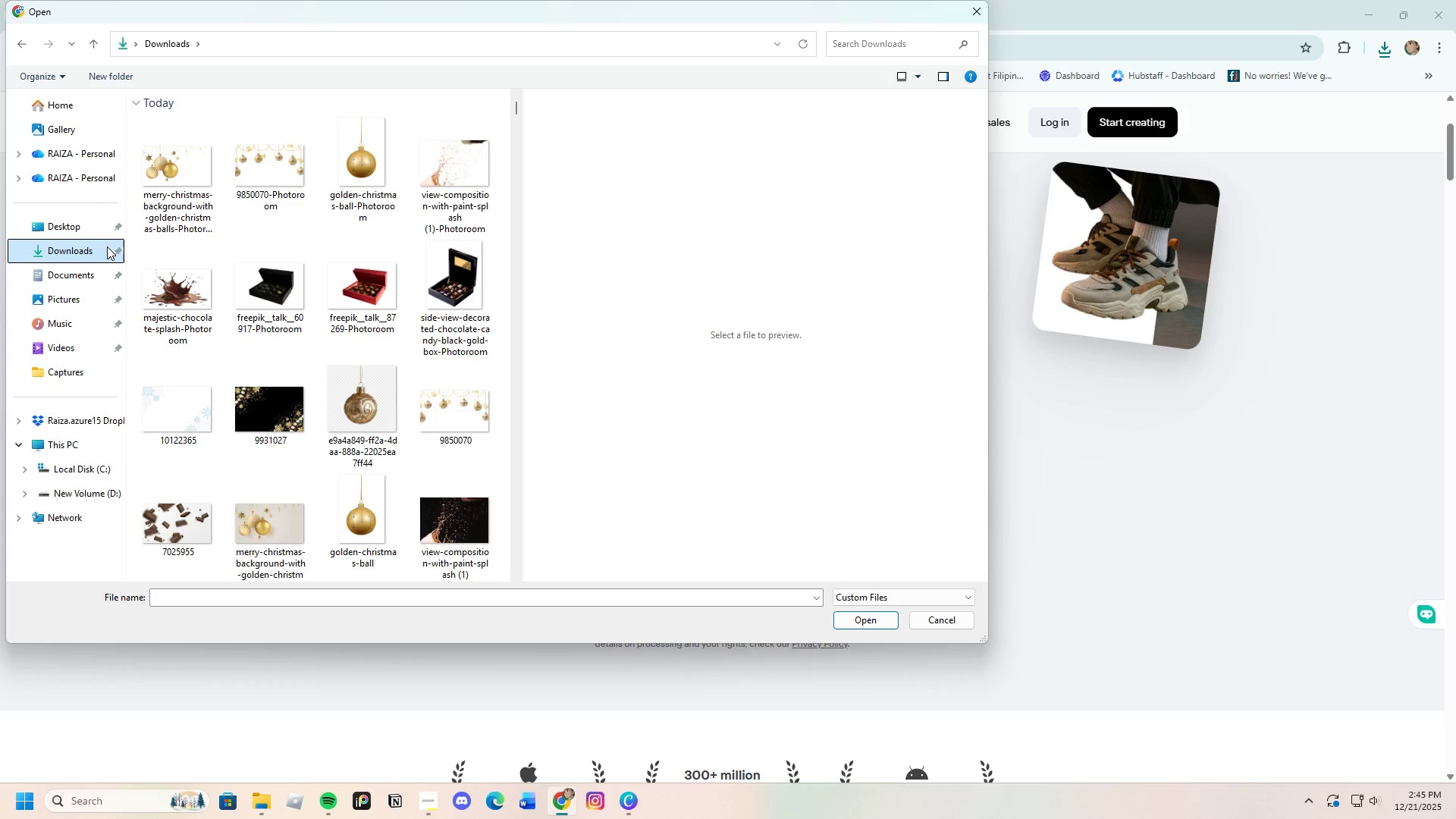 
left_click([73, 231])
 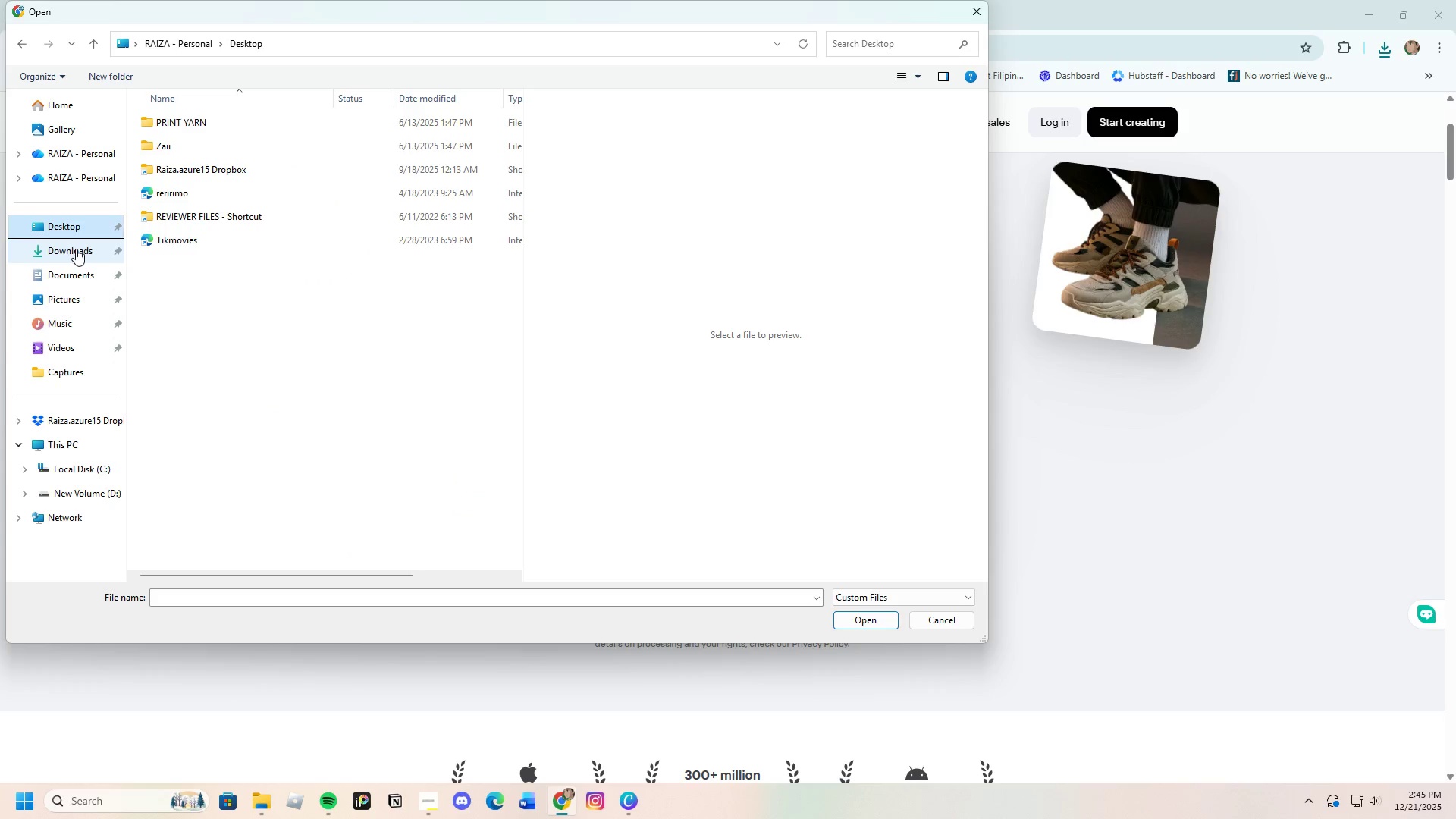 
left_click([75, 252])
 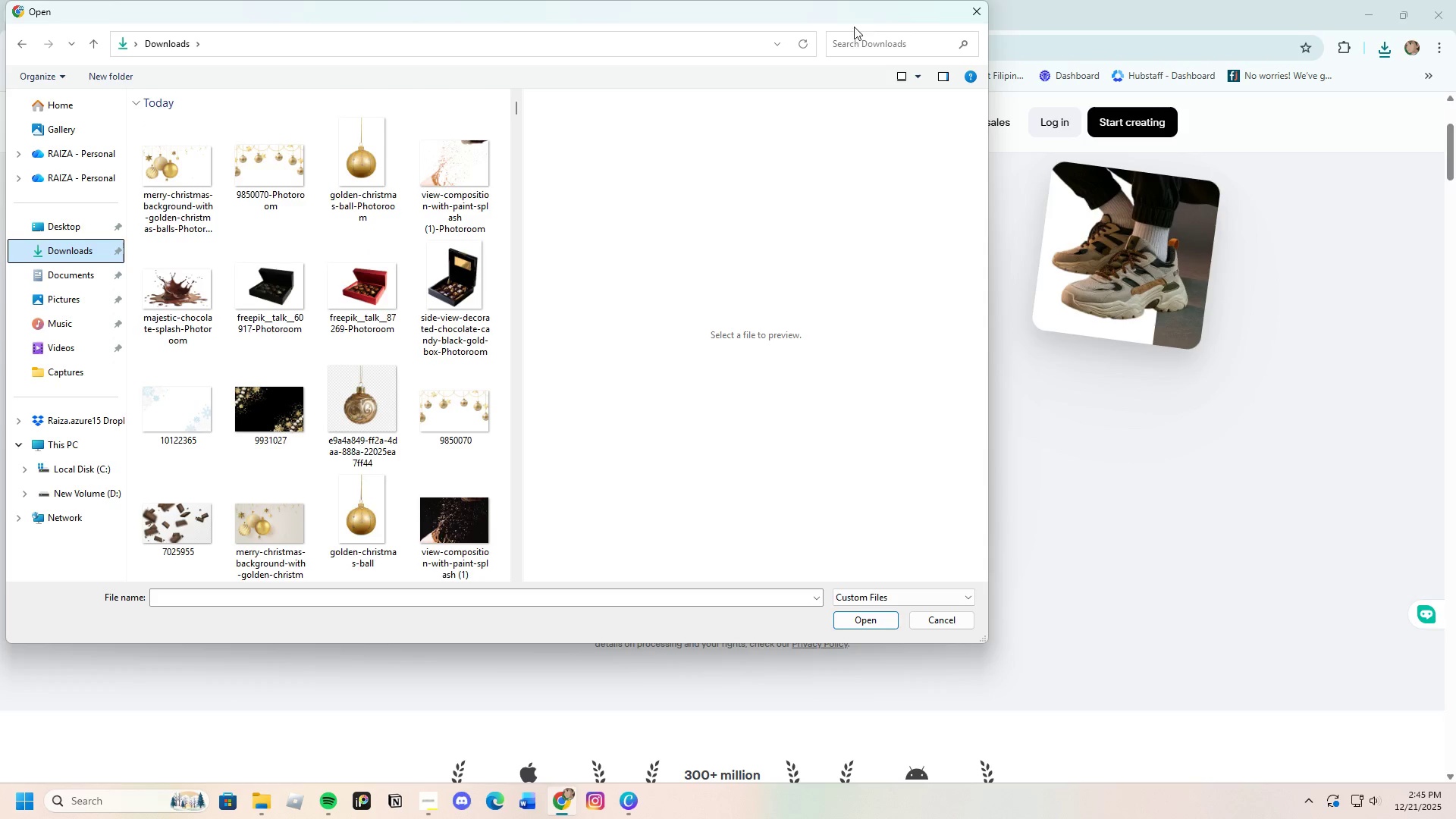 
left_click([973, 19])
 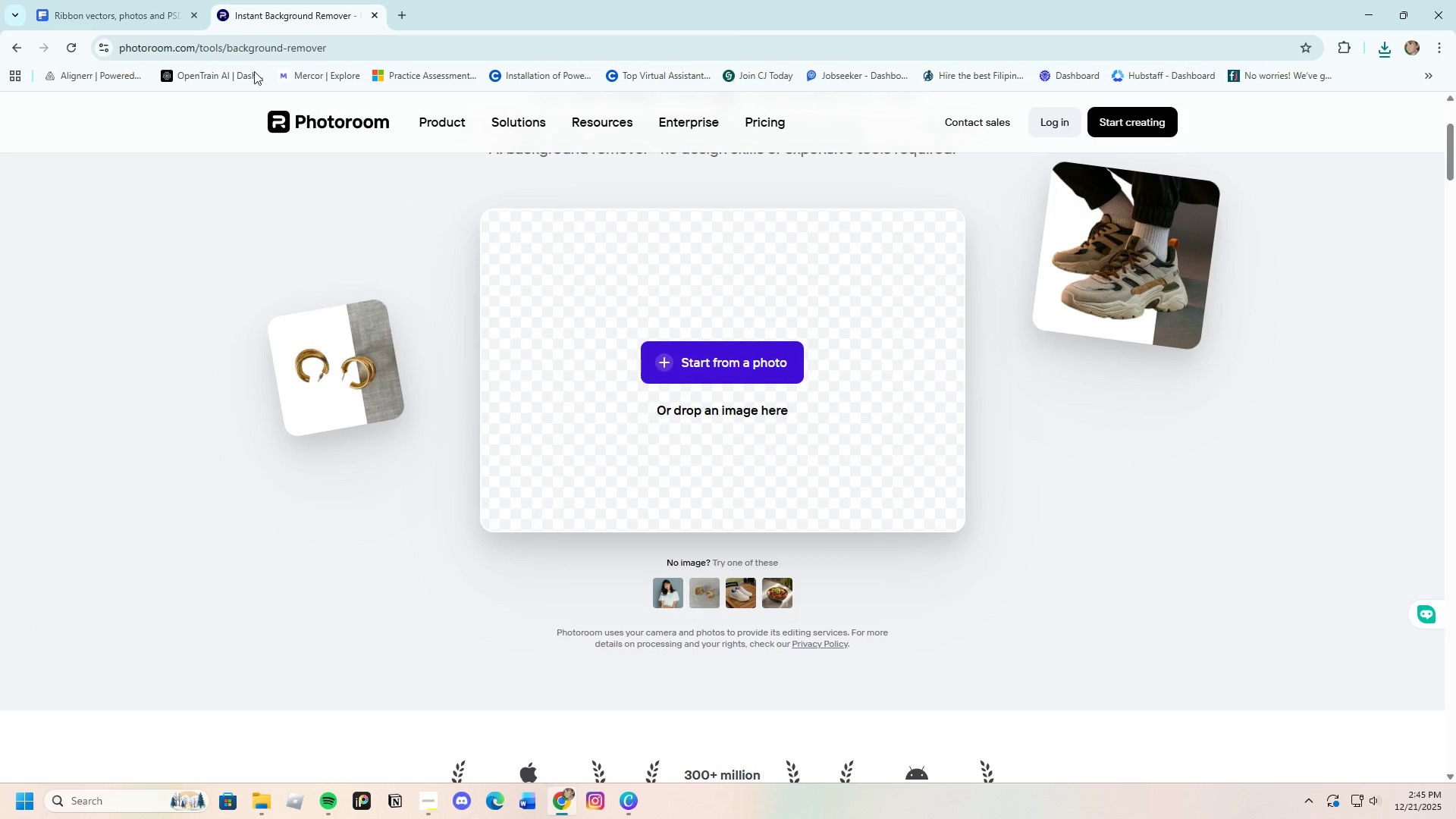 
left_click([156, 0])
 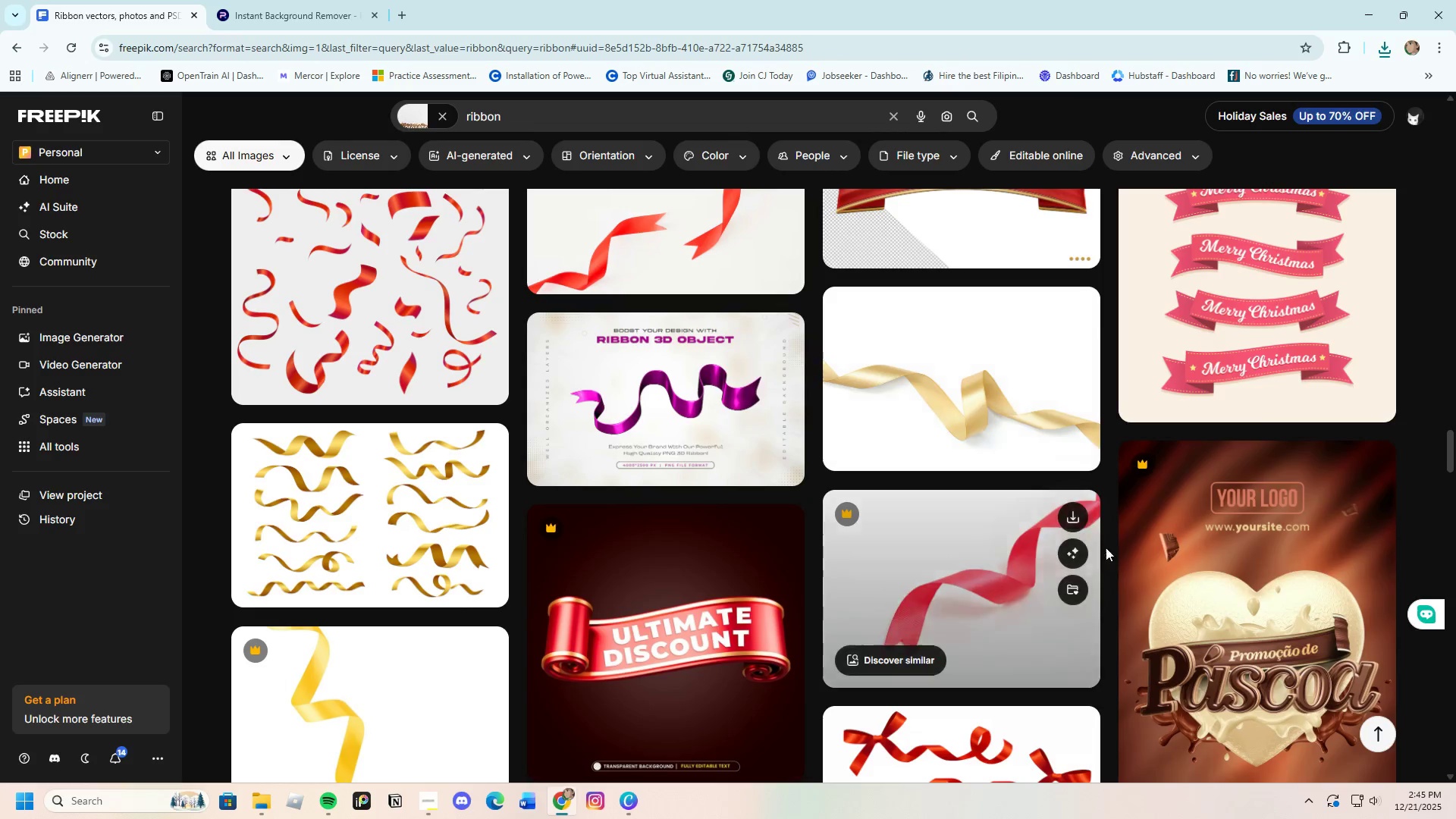 
scroll: coordinate [695, 582], scroll_direction: up, amount: 37.0
 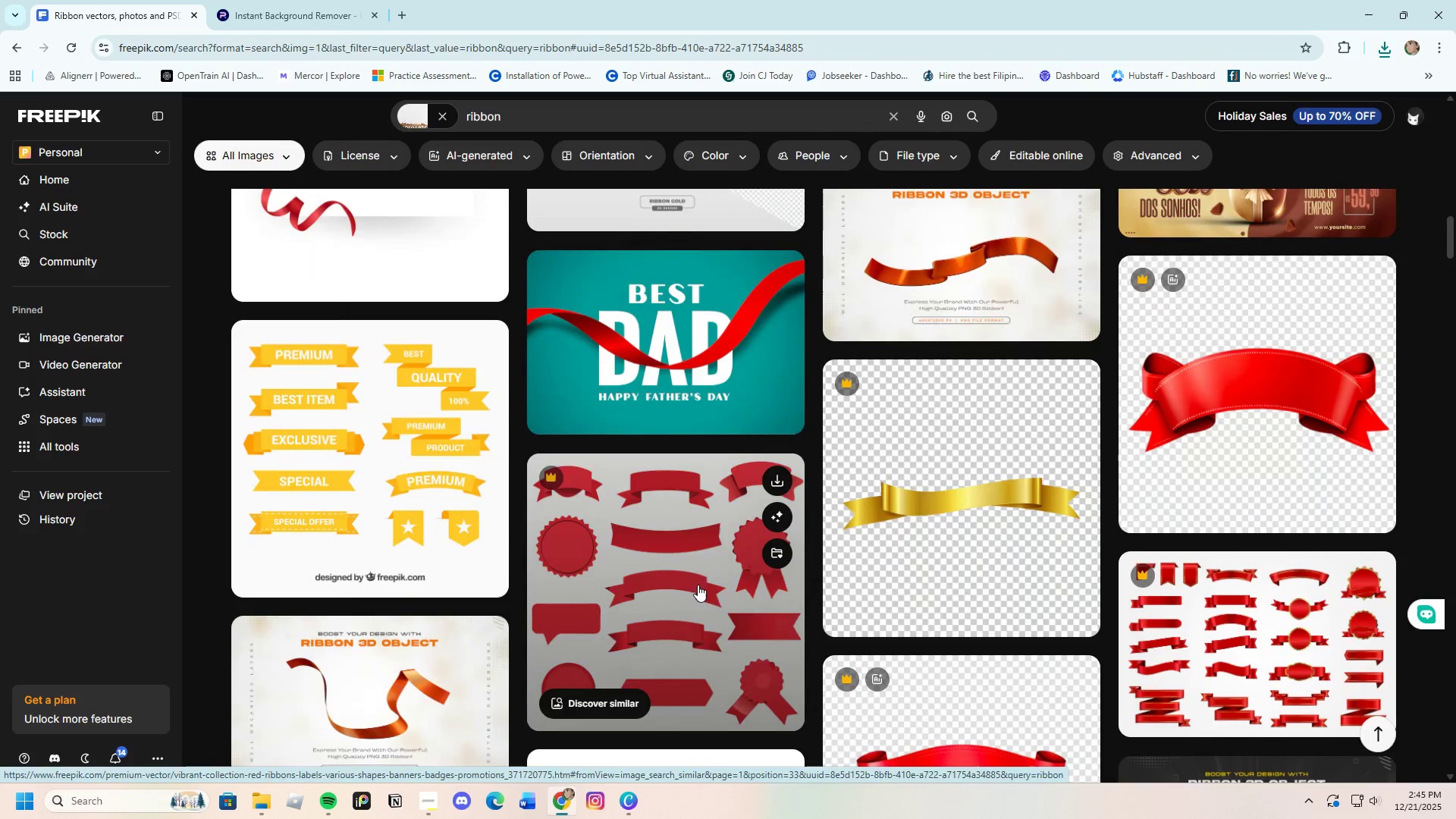 
scroll: coordinate [696, 592], scroll_direction: up, amount: 6.0
 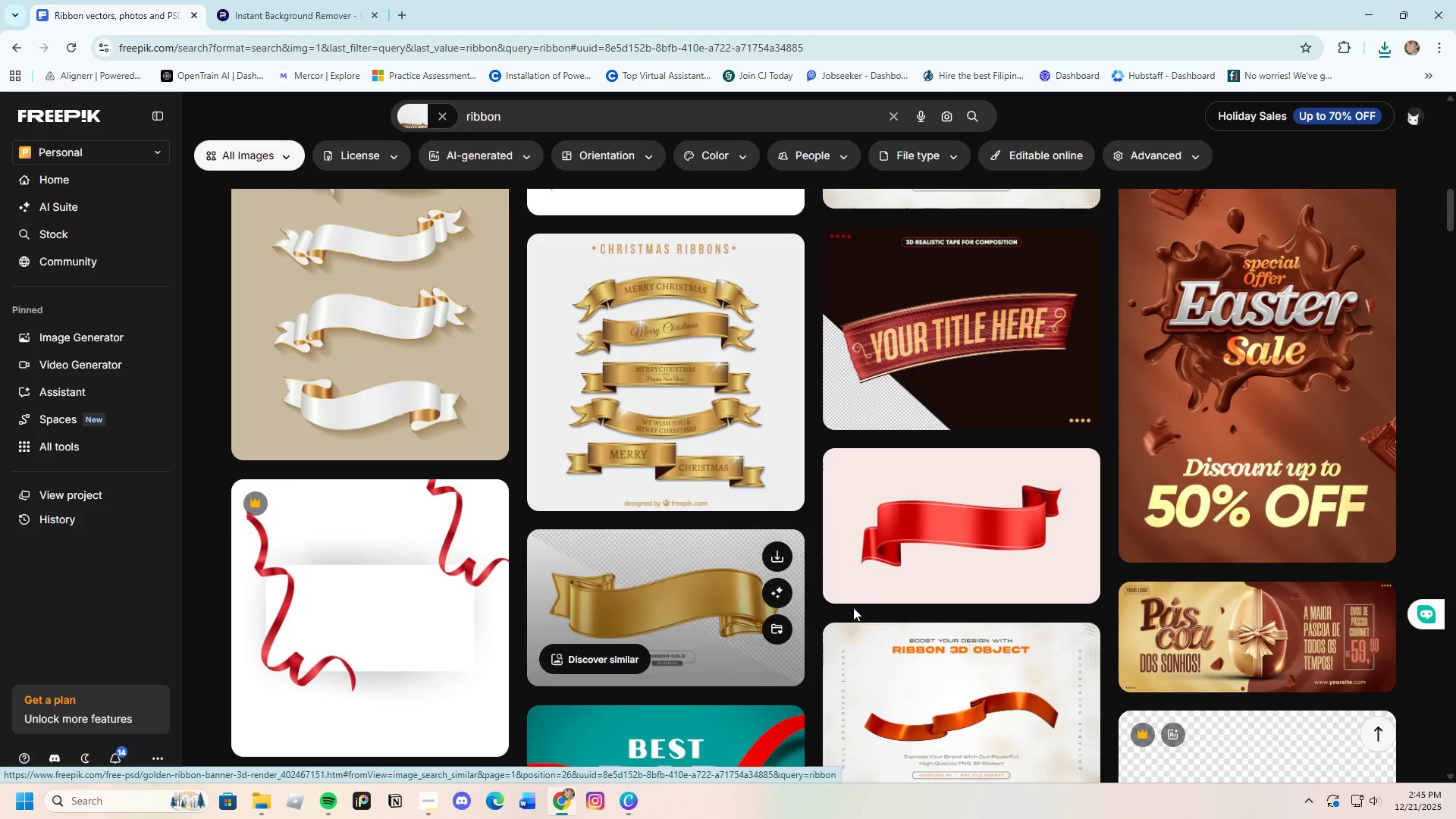 
left_click([944, 531])
 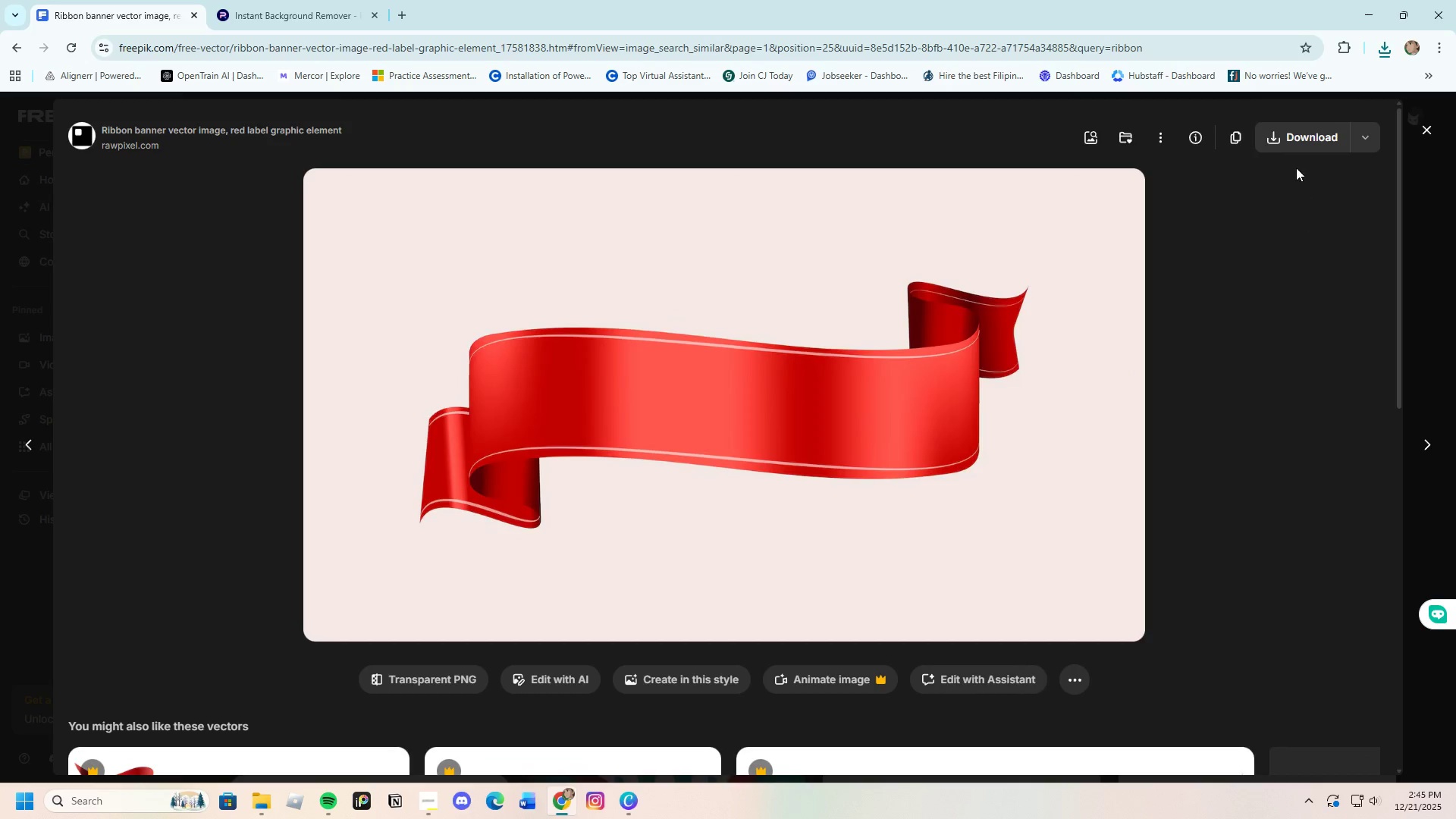 
left_click_drag(start_coordinate=[1289, 135], to_coordinate=[1294, 130])
 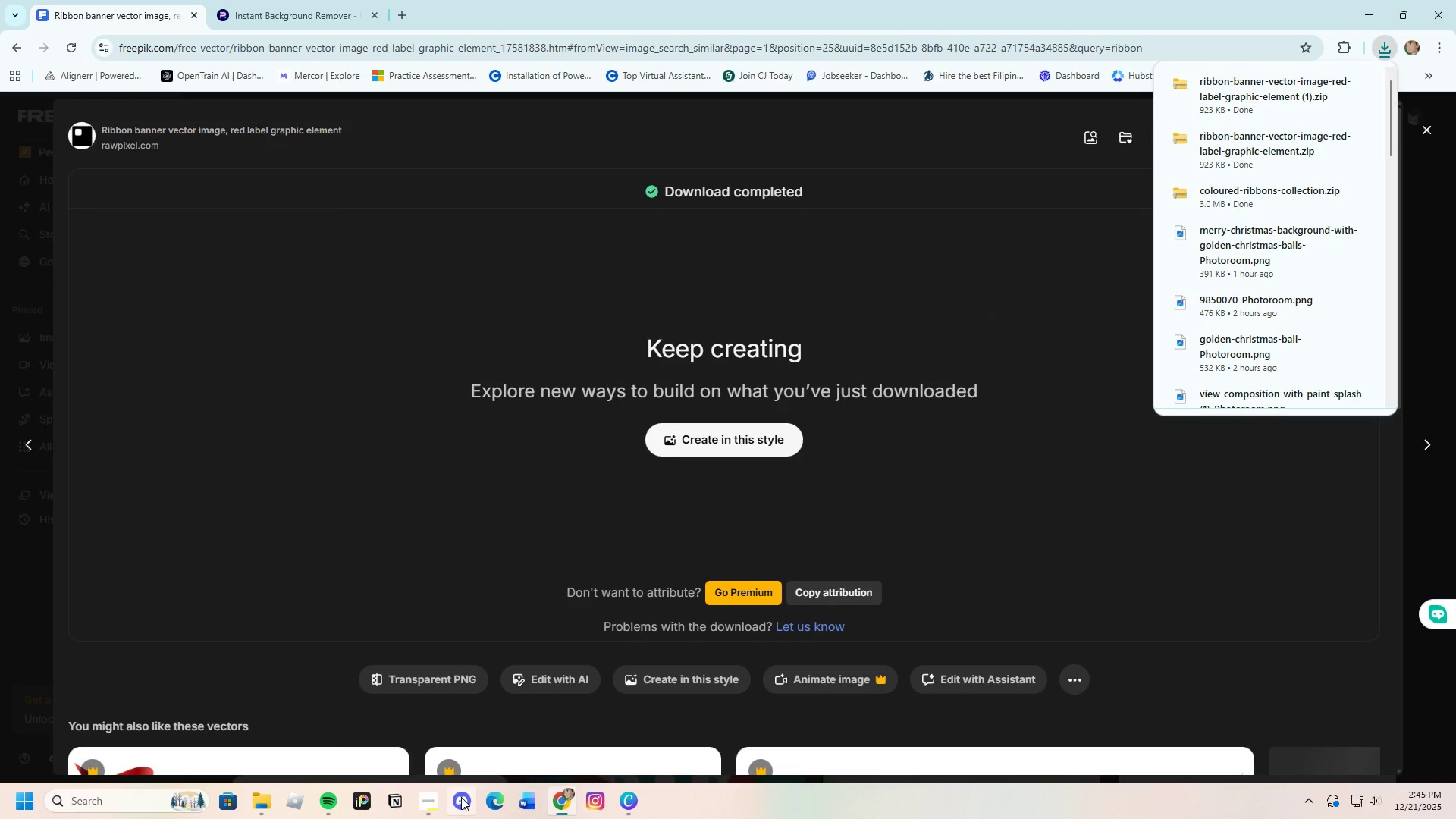 
left_click([260, 811])
 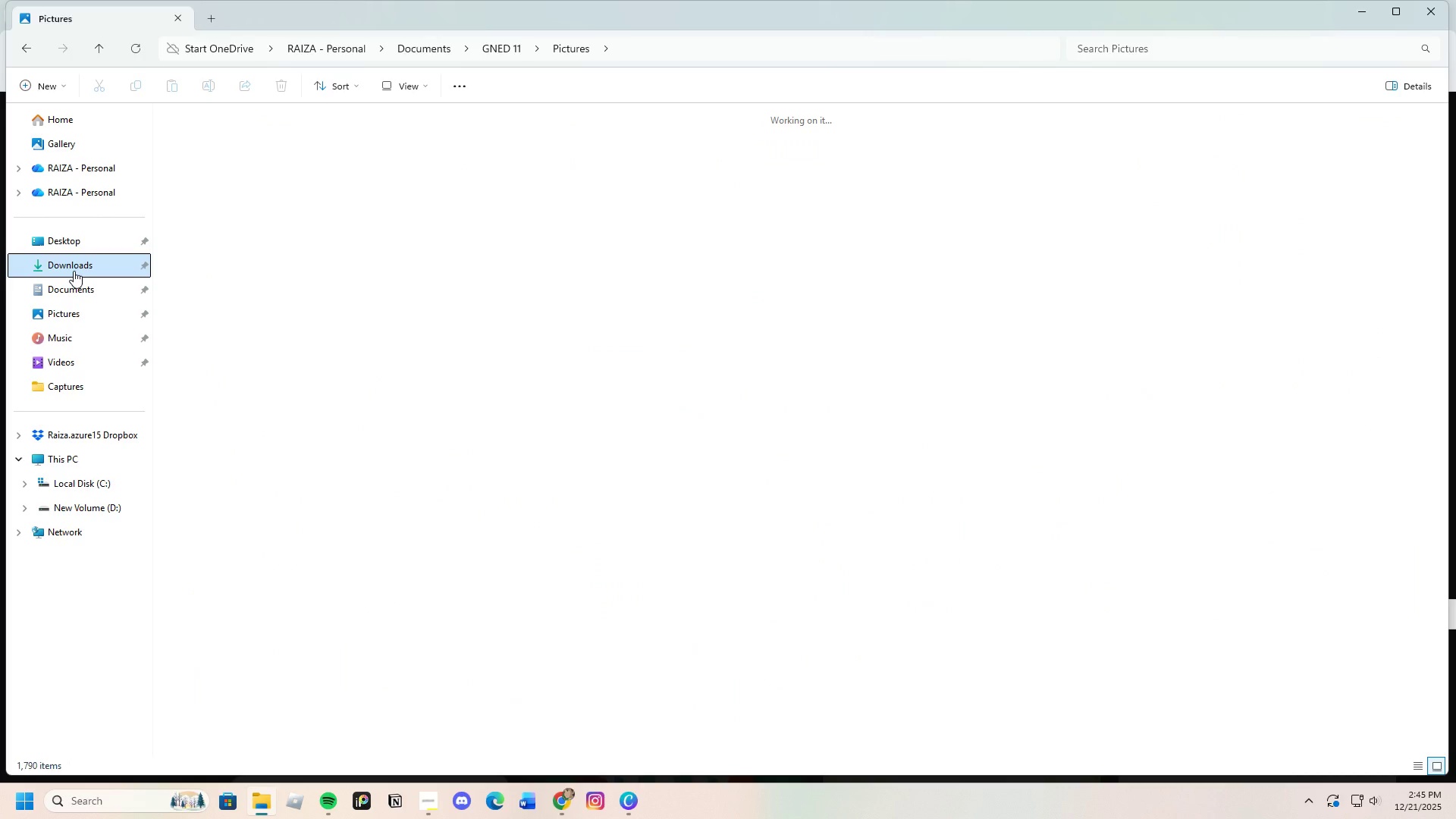 
left_click([366, 171])
 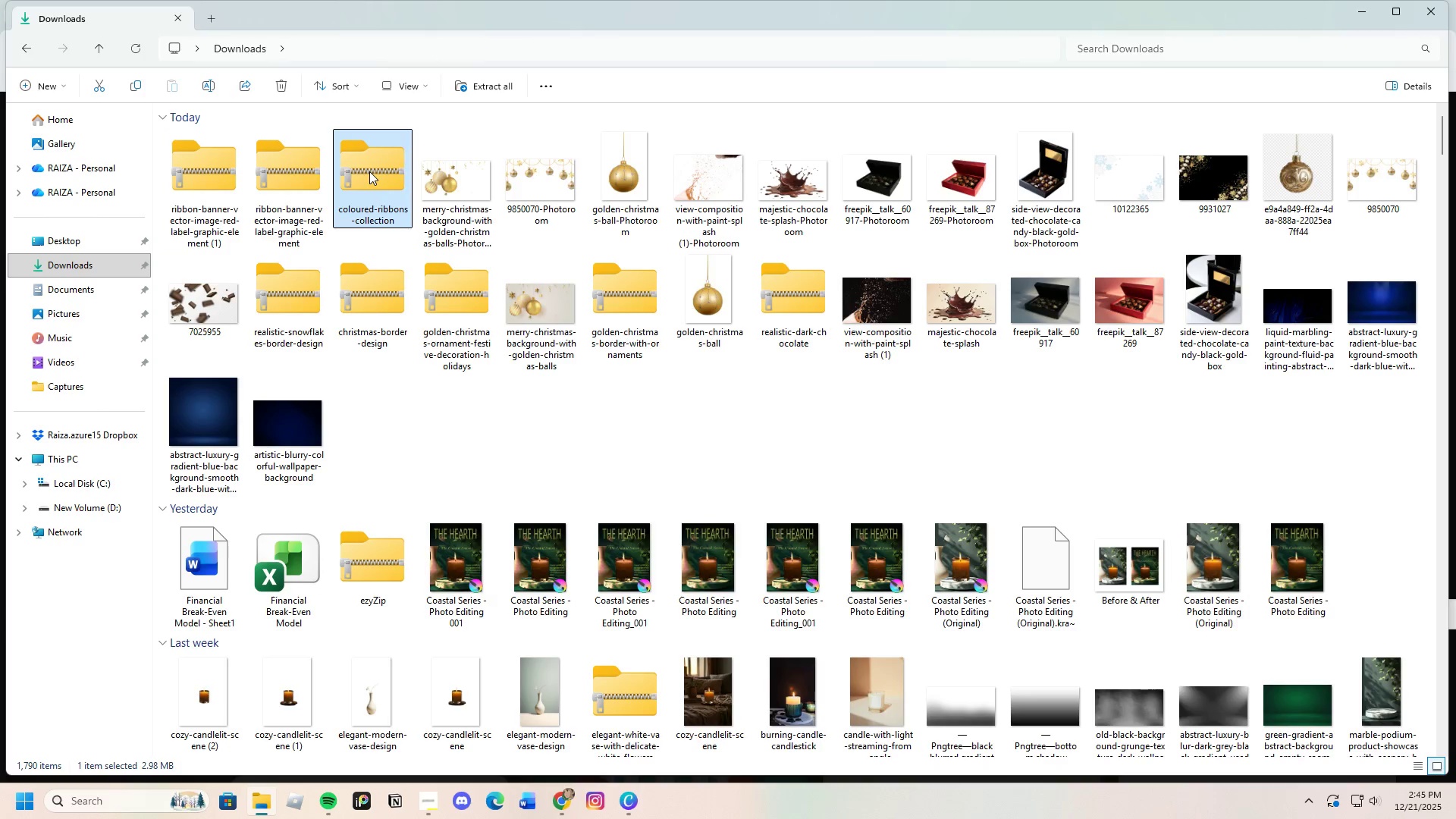 
key(Backslash)
 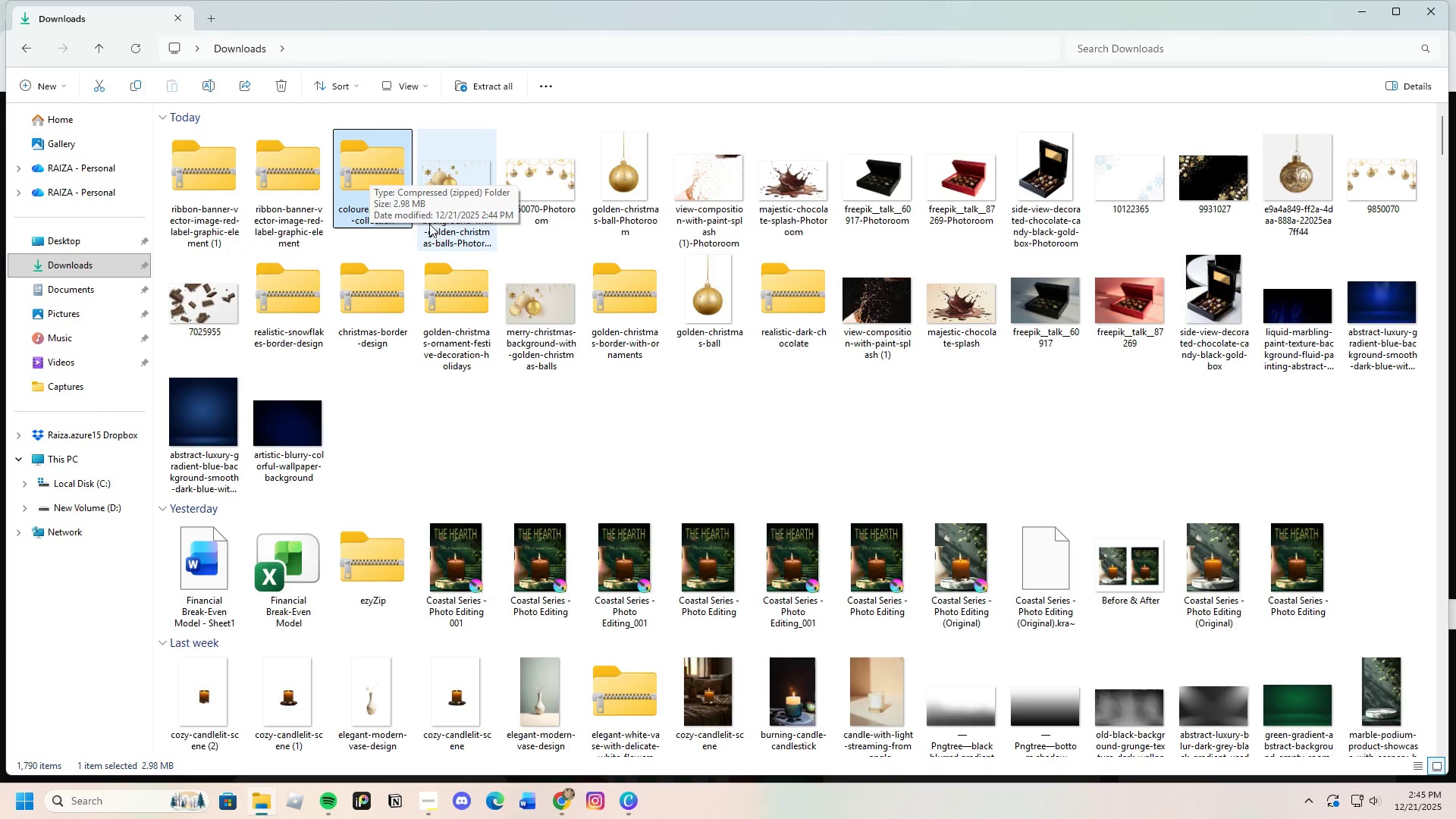 
left_click([373, 208])
 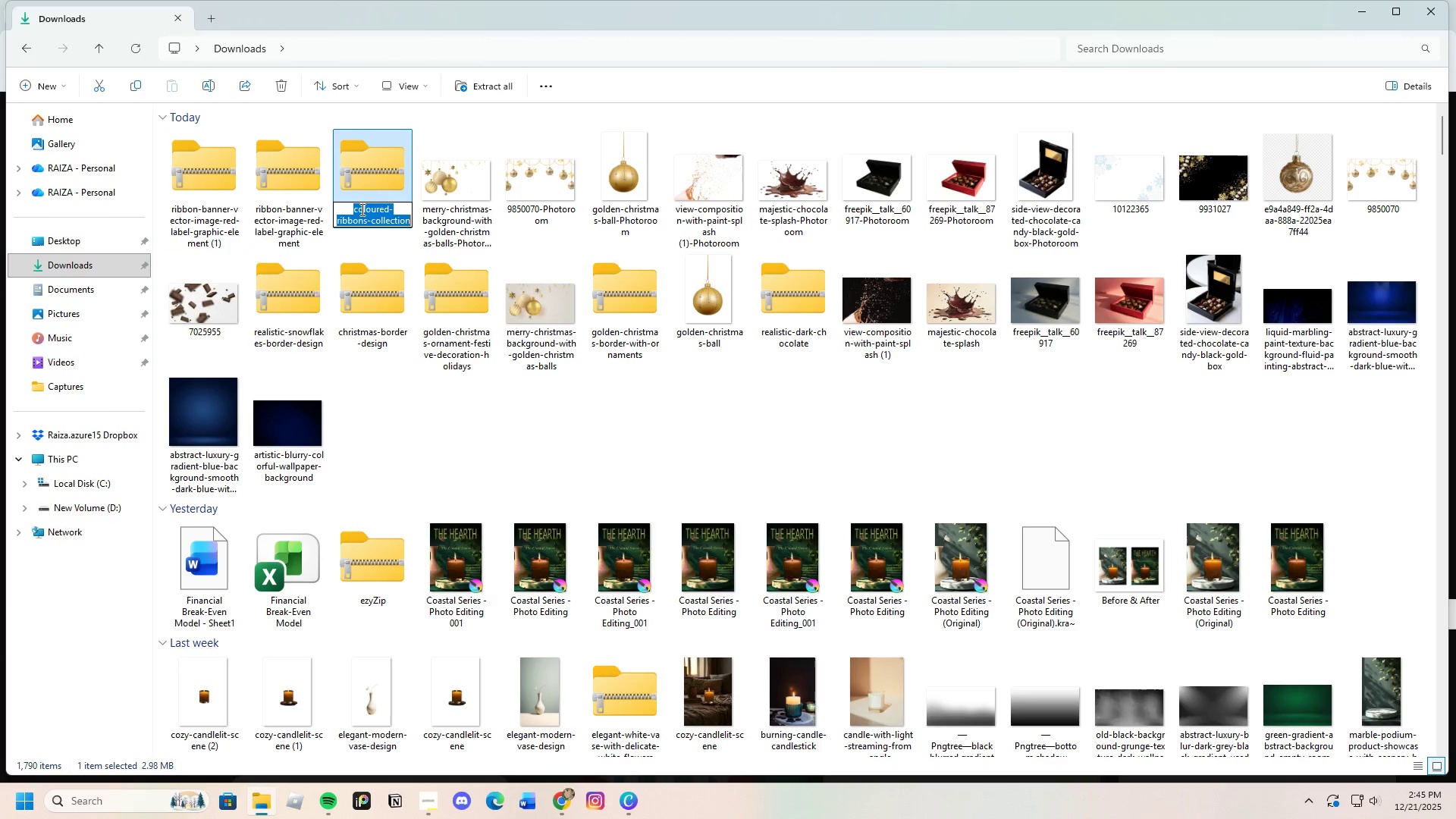 
key(Enter)
 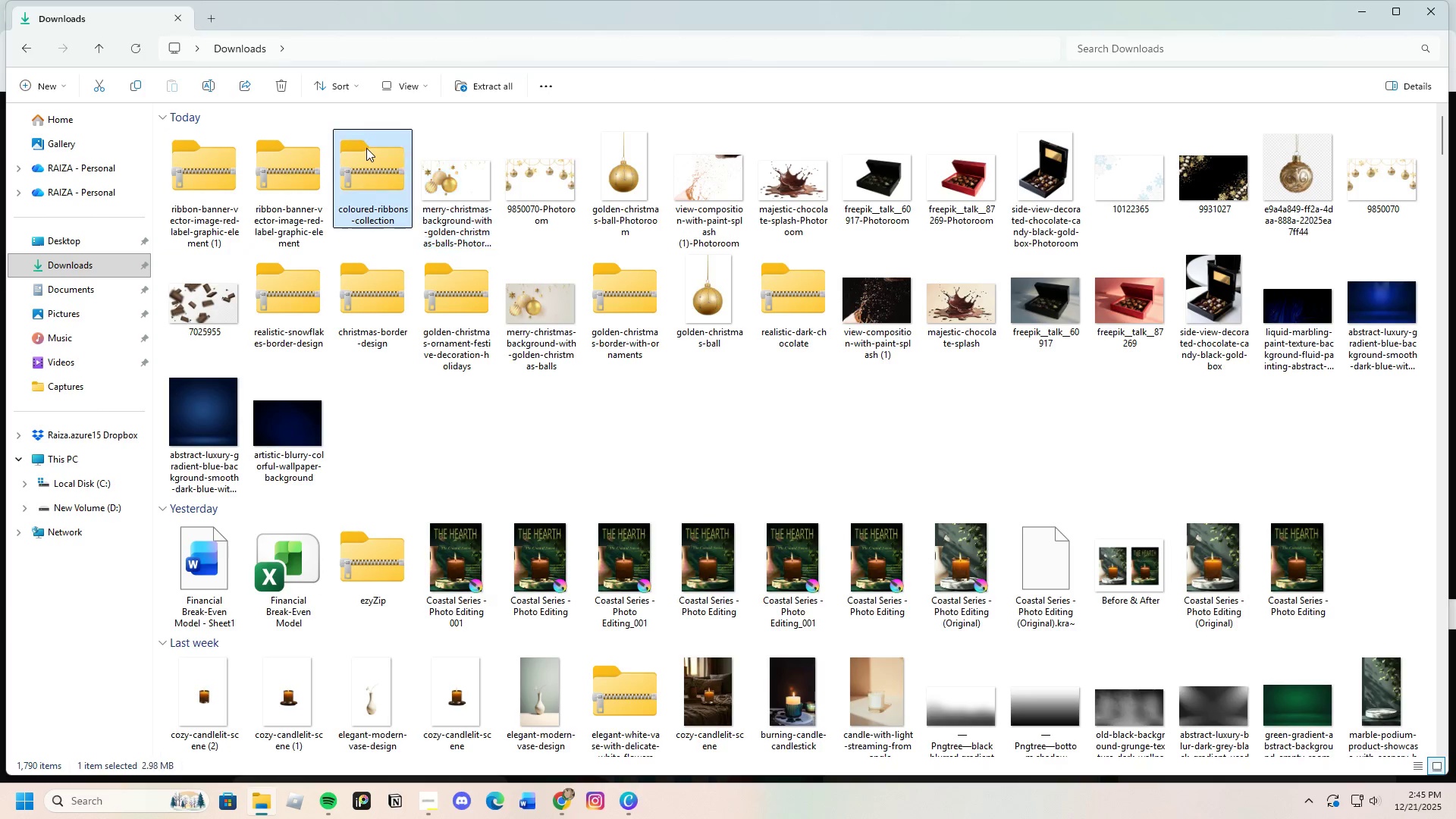 
key(Enter)
 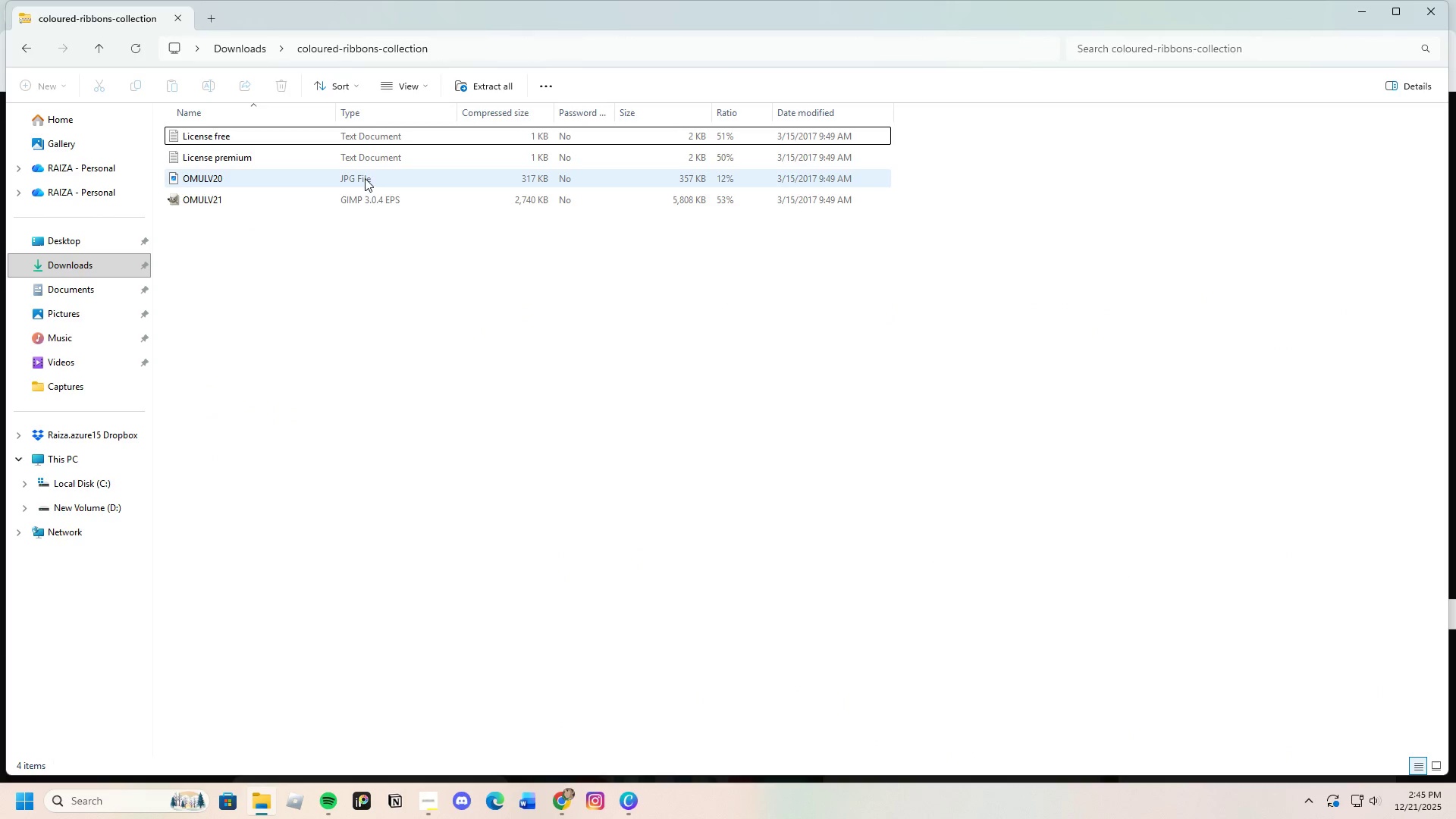 
left_click([343, 180])
 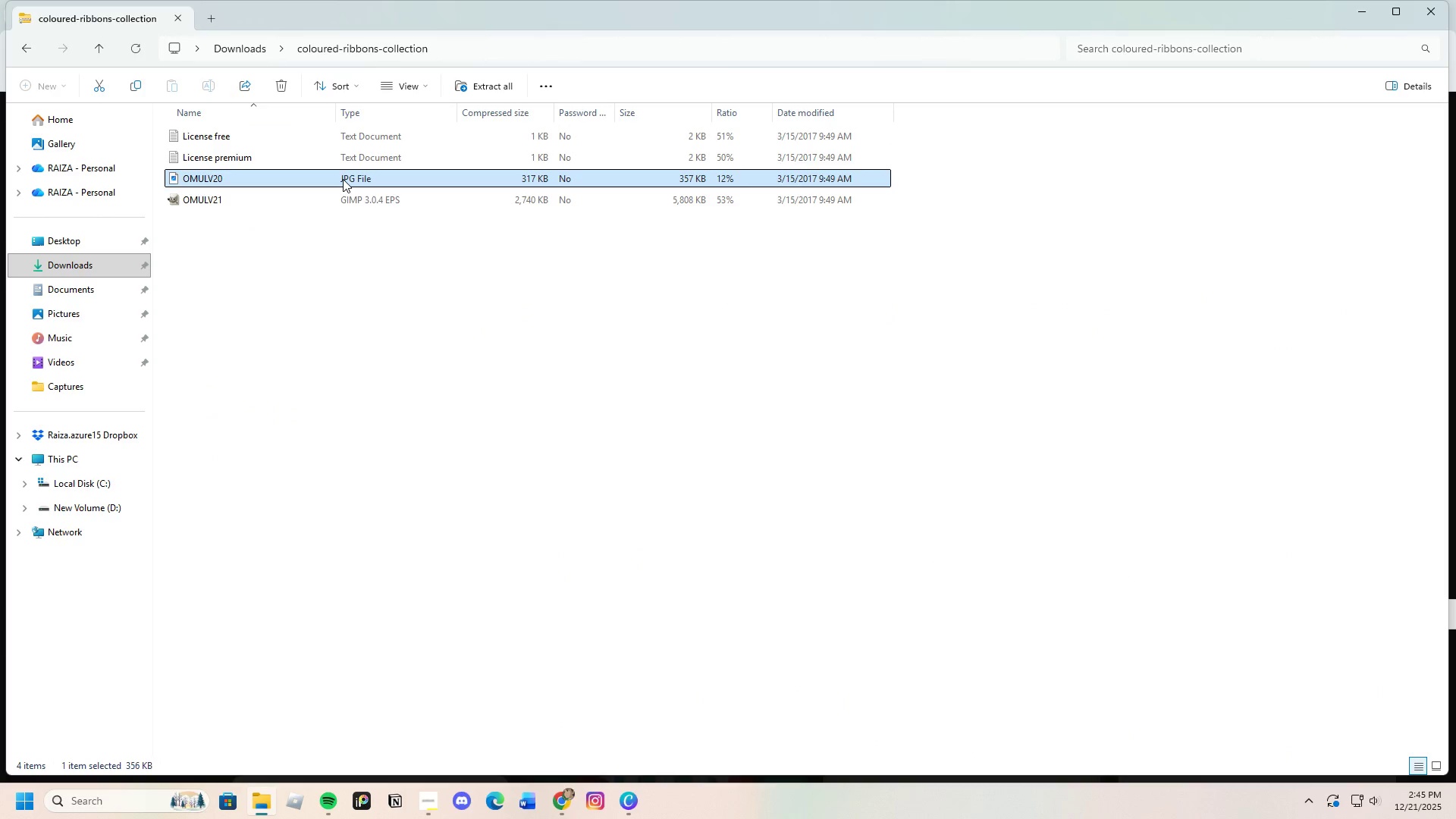 
key(Enter)
 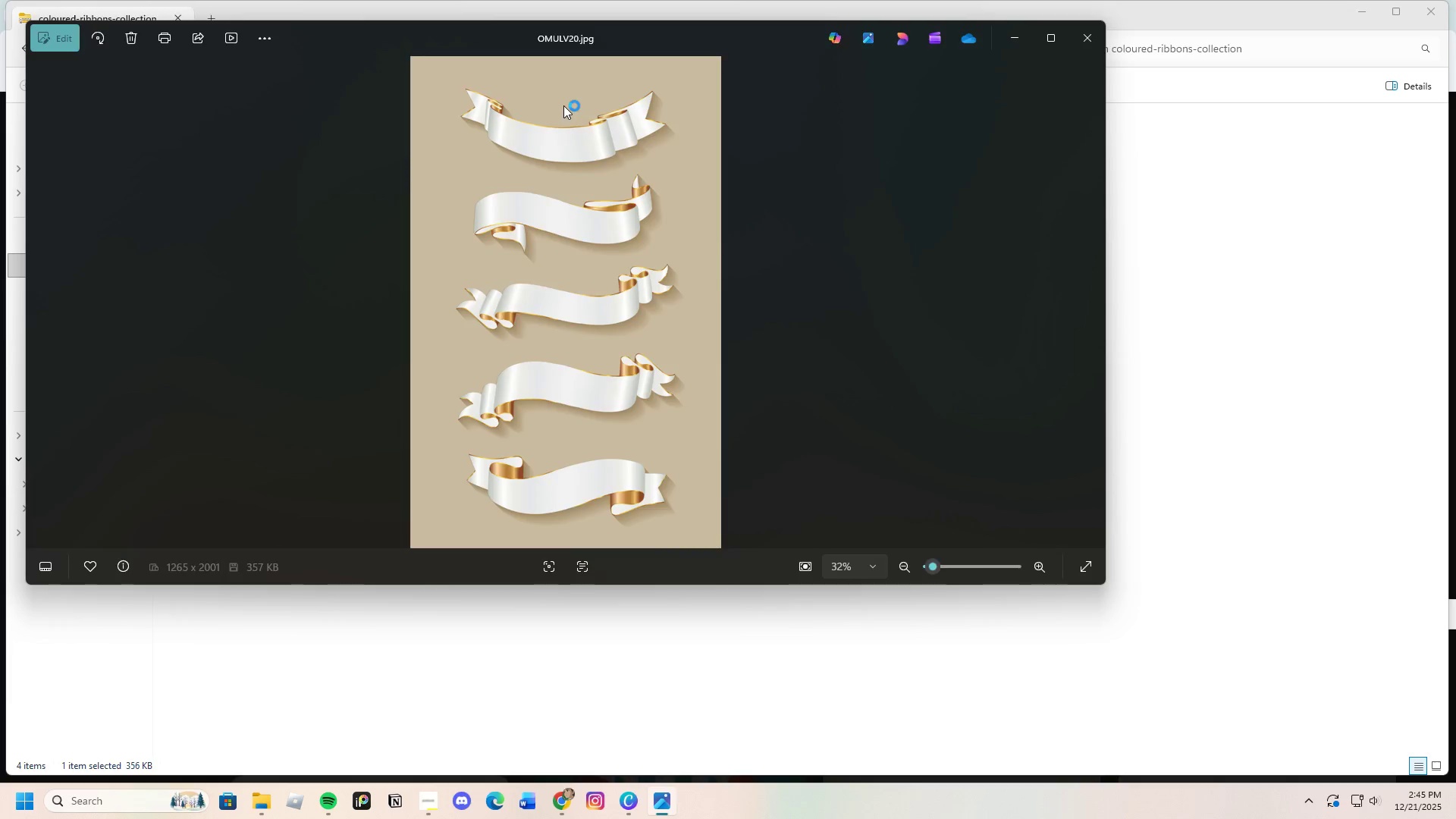 
wait(7.09)
 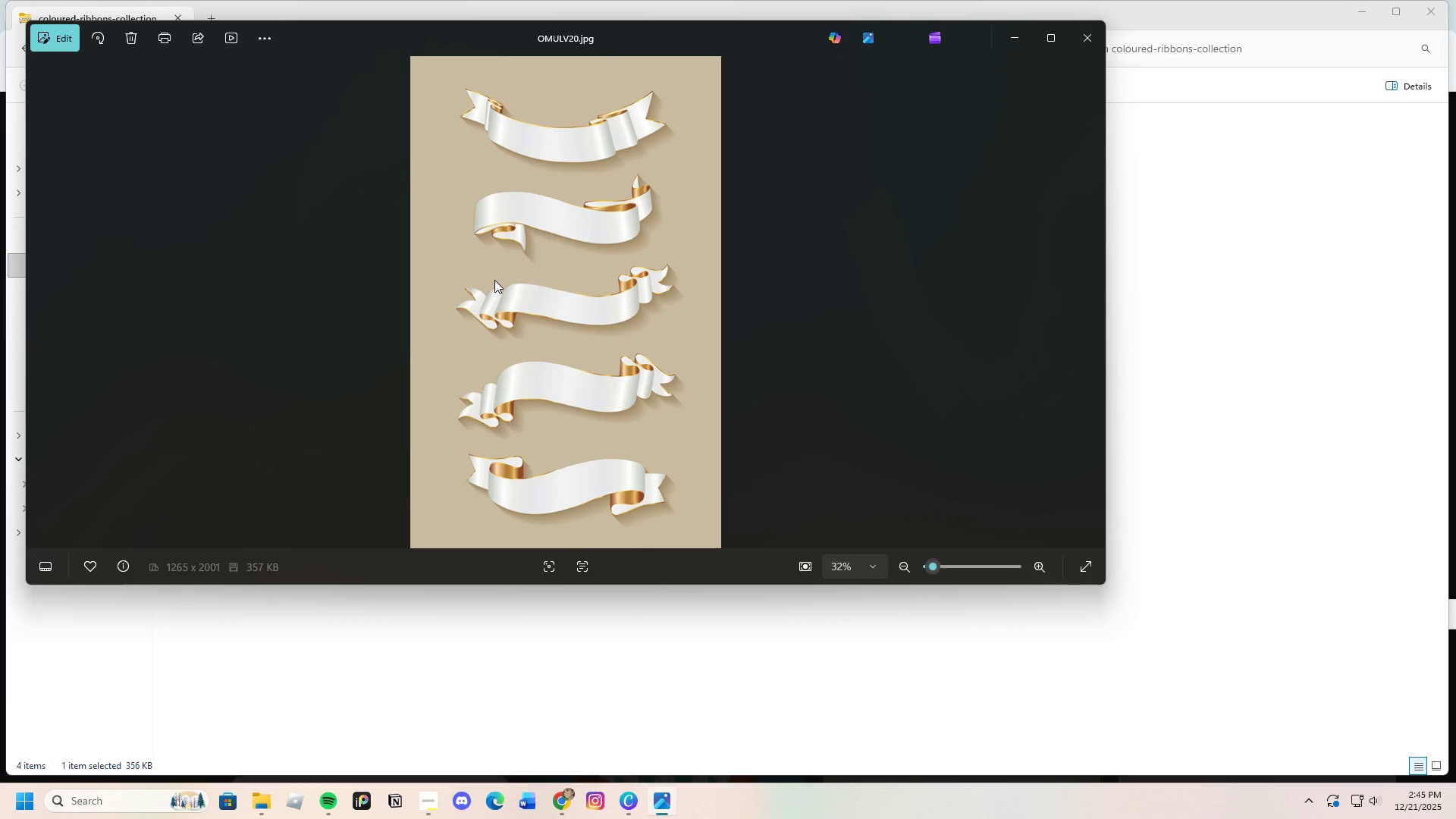 
left_click_drag(start_coordinate=[578, 155], to_coordinate=[585, 171])
 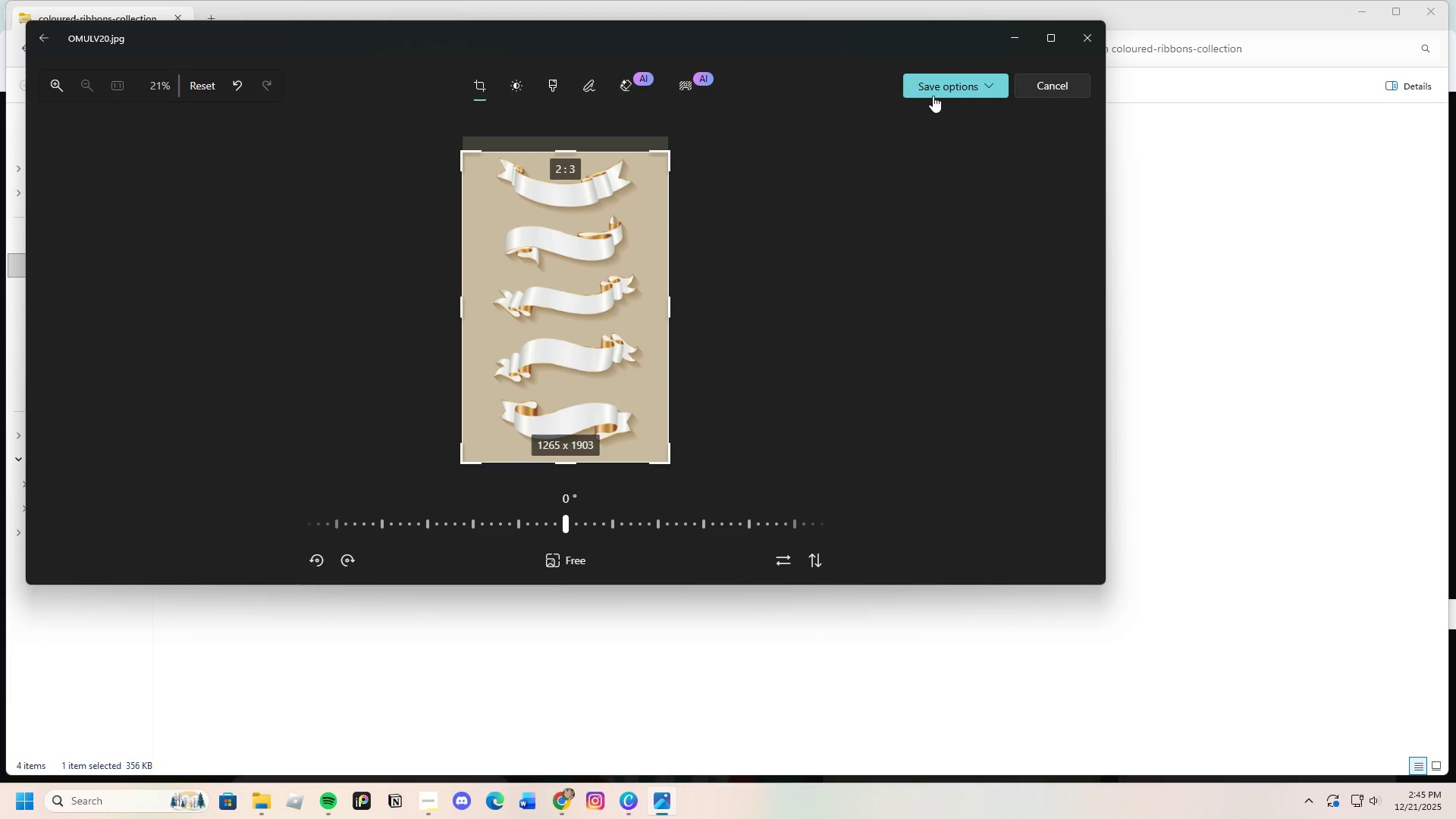 
left_click([937, 83])
 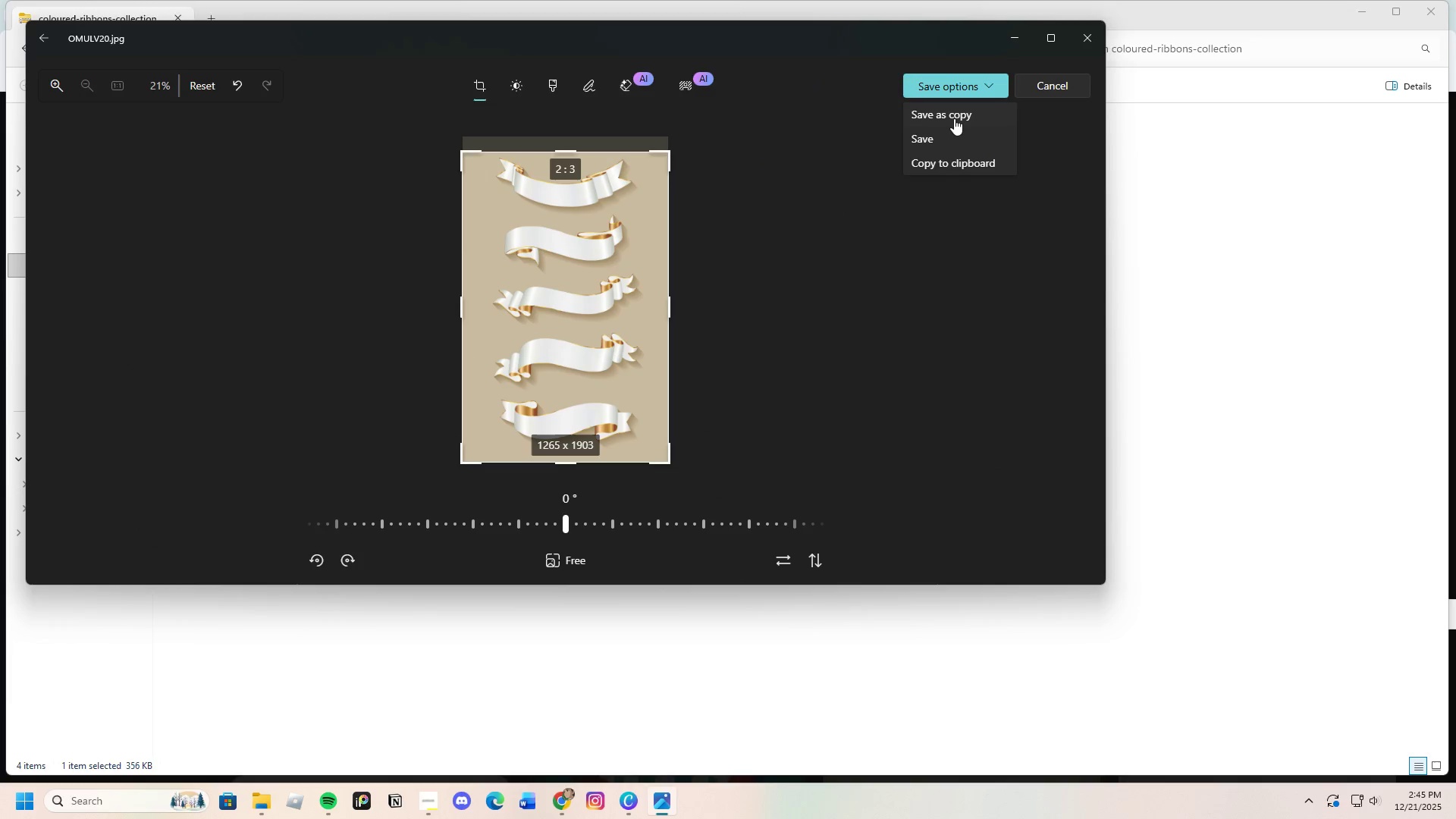 
left_click([953, 117])
 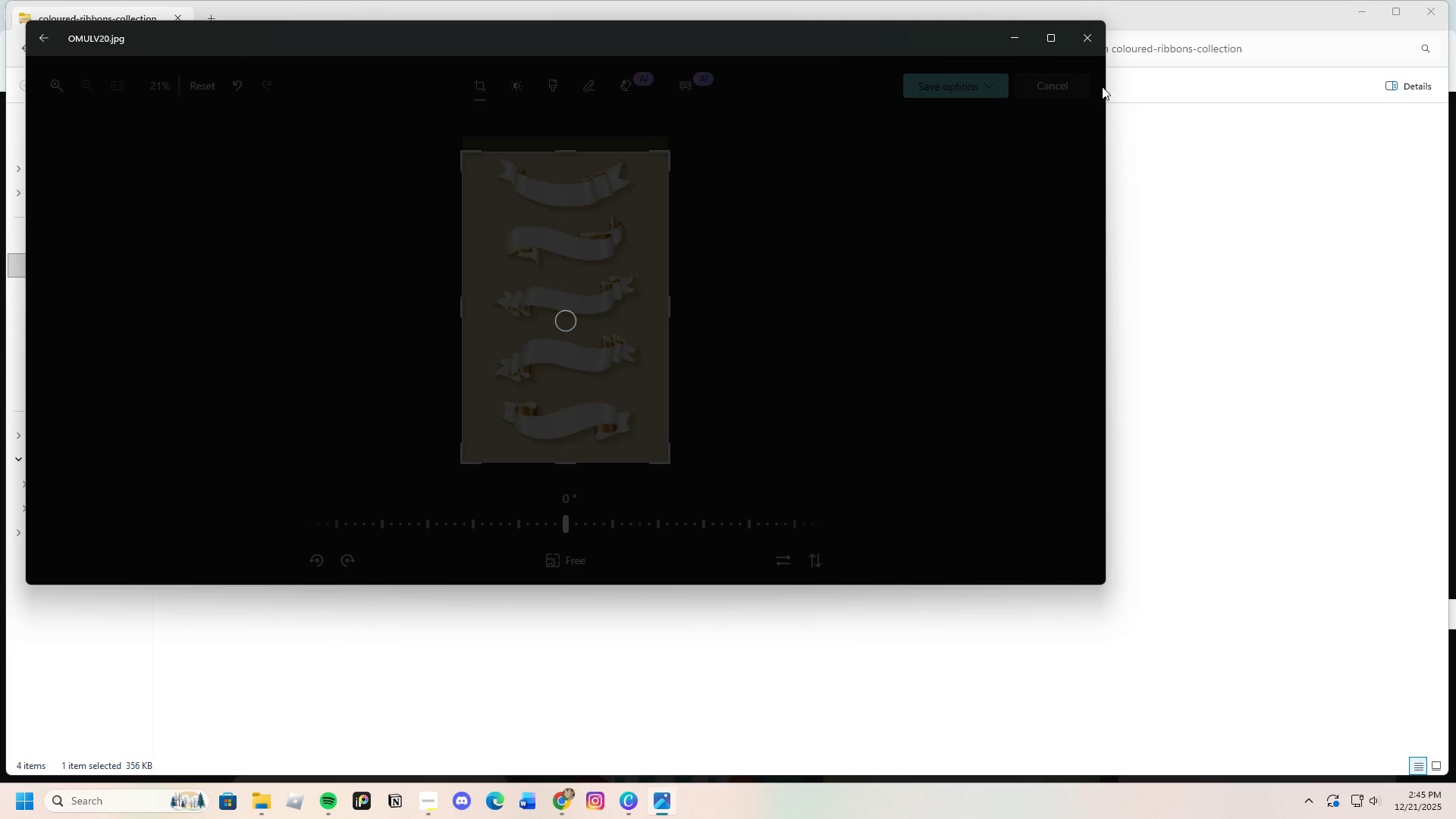 
left_click([1094, 36])
 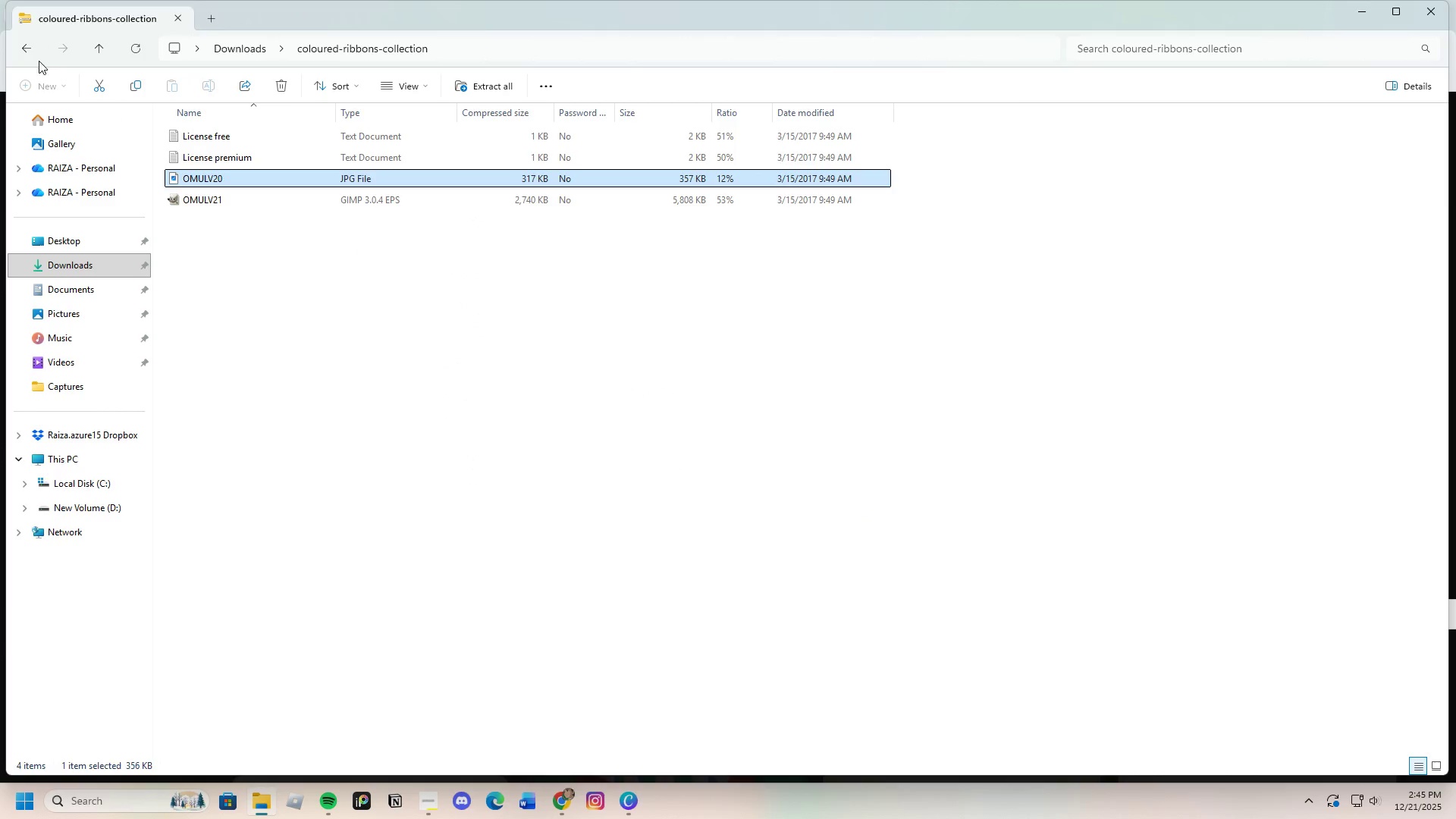 
left_click([28, 48])
 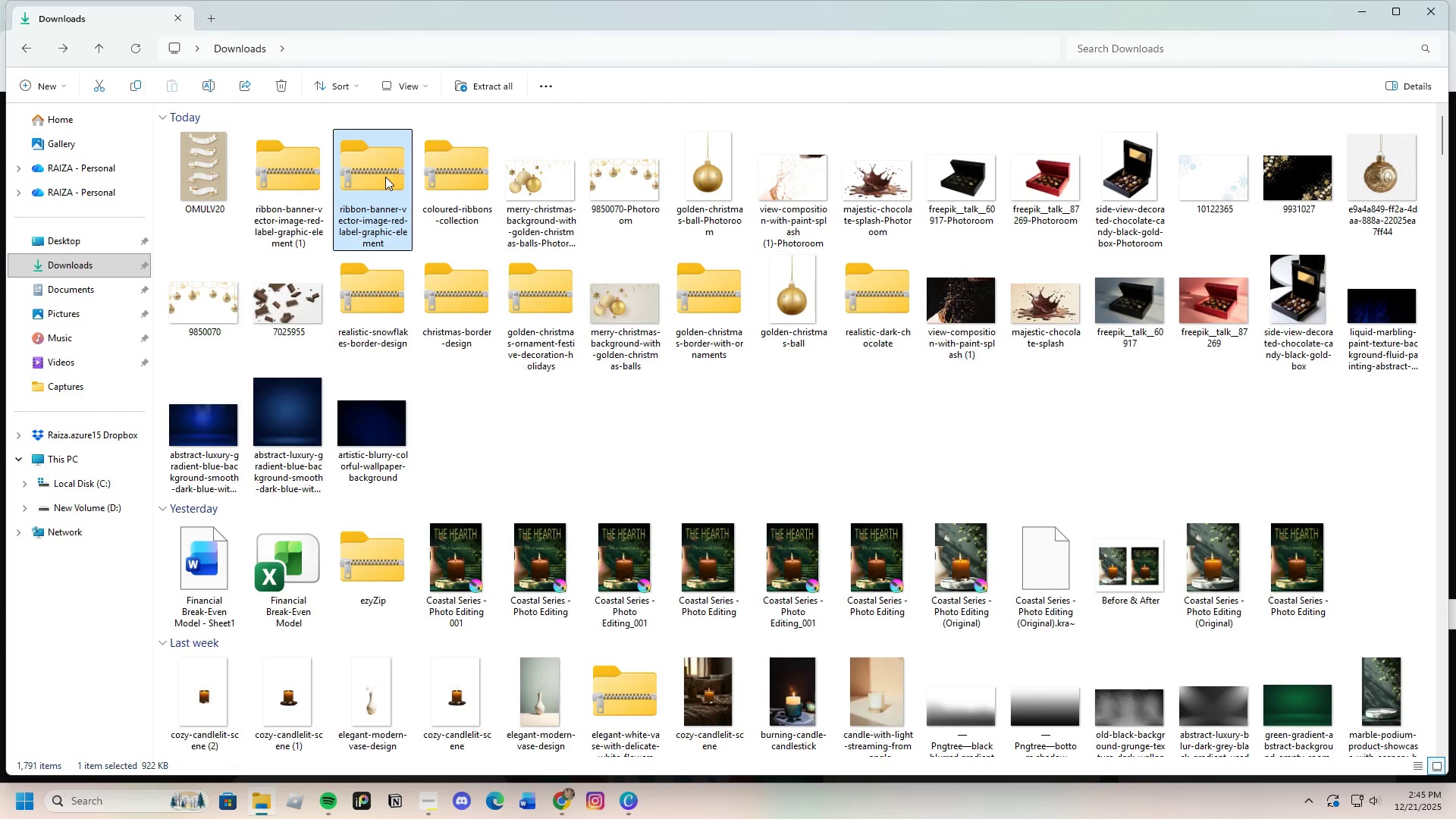 
key(Enter)
 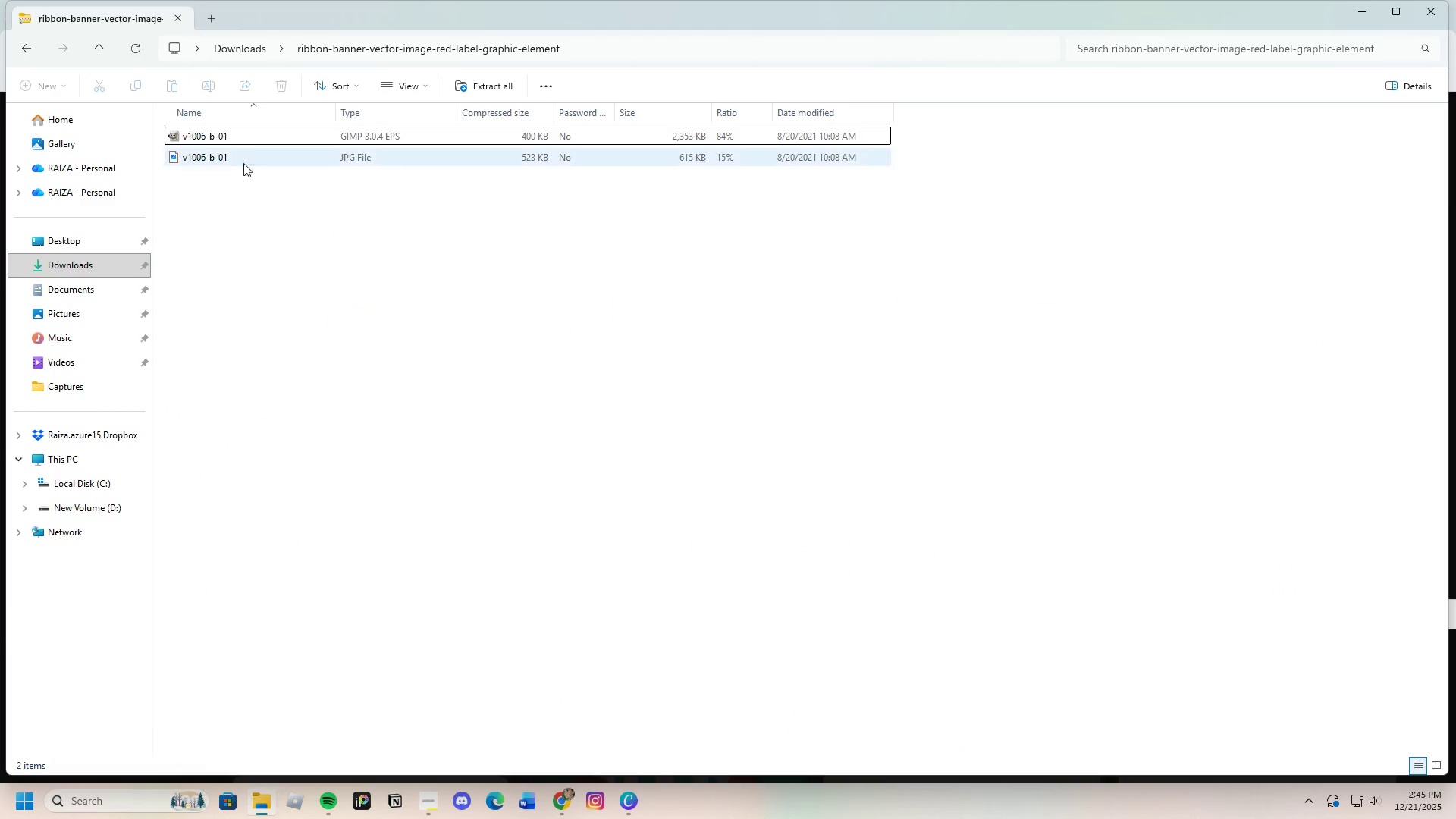 
left_click([244, 150])
 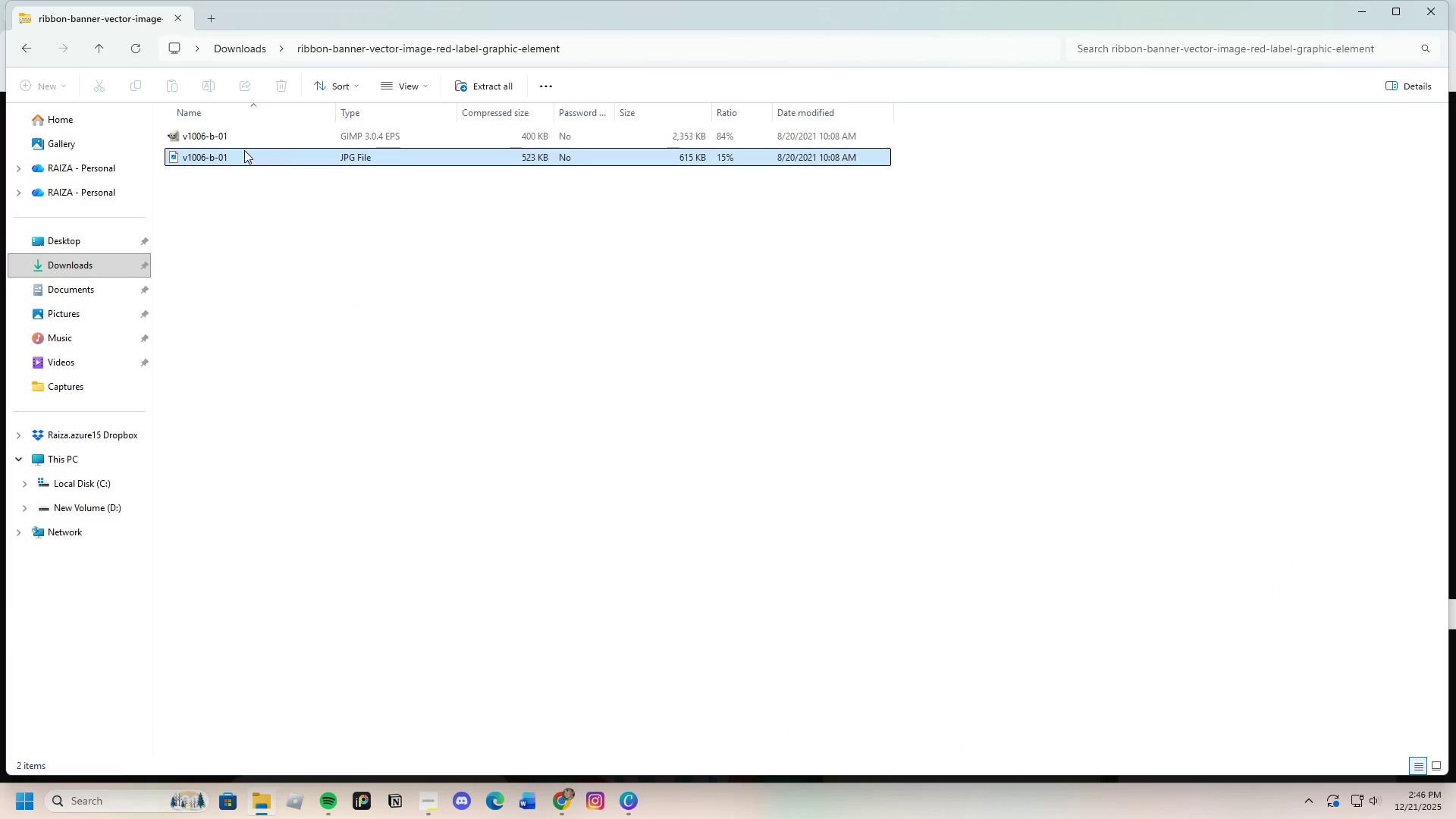 
key(Enter)
 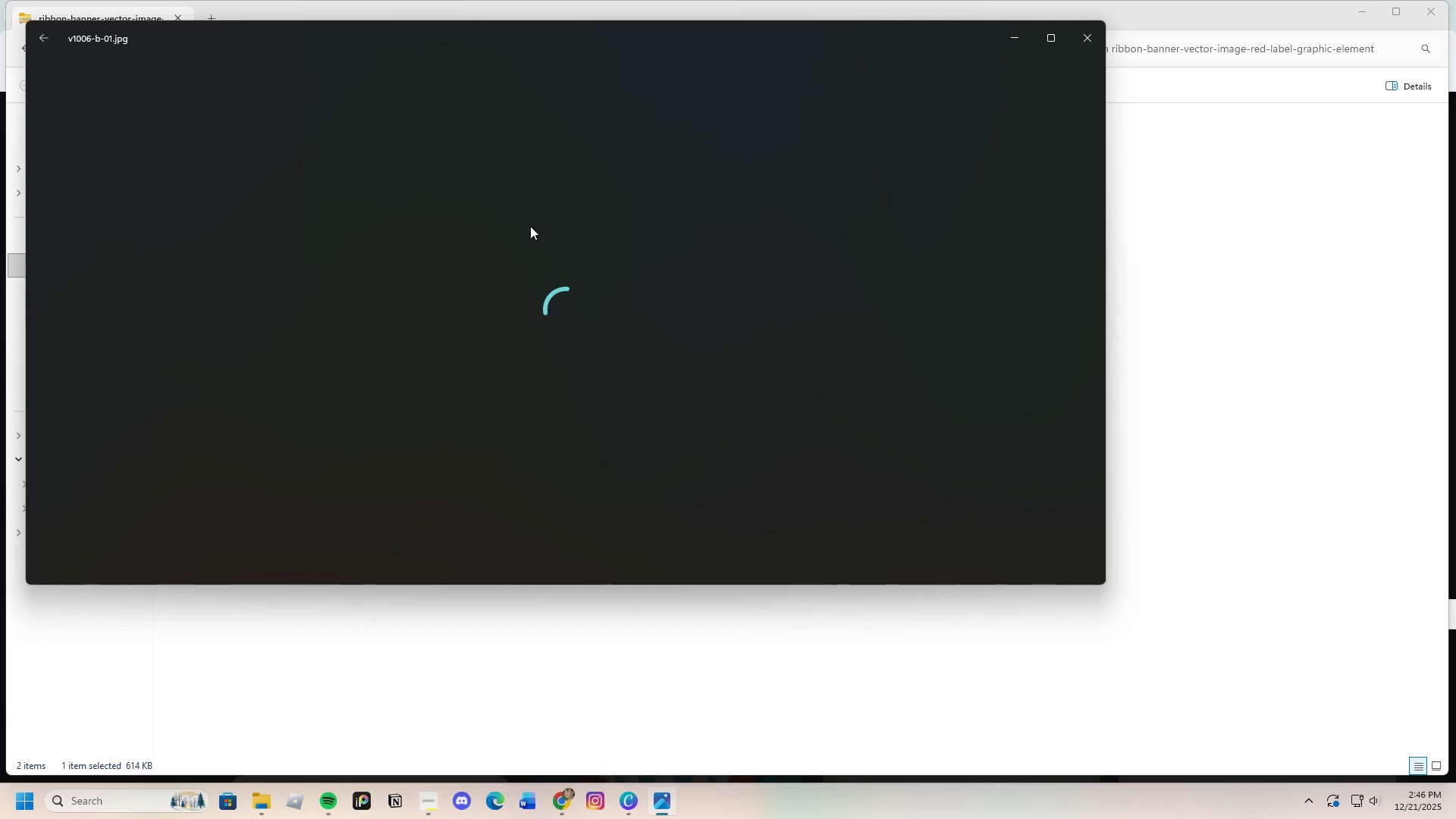 
left_click_drag(start_coordinate=[566, 153], to_coordinate=[573, 170])
 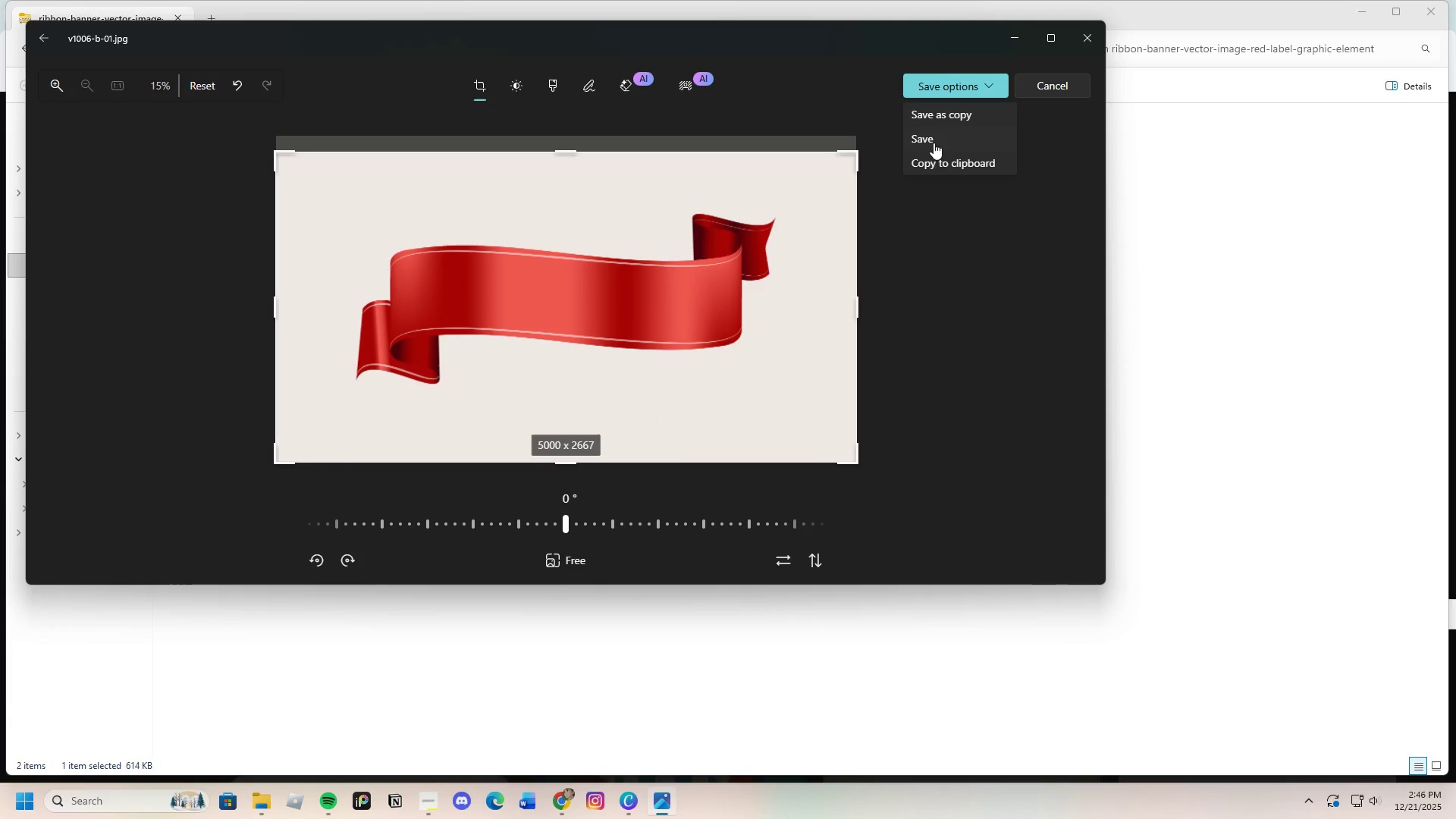 
left_click([934, 116])
 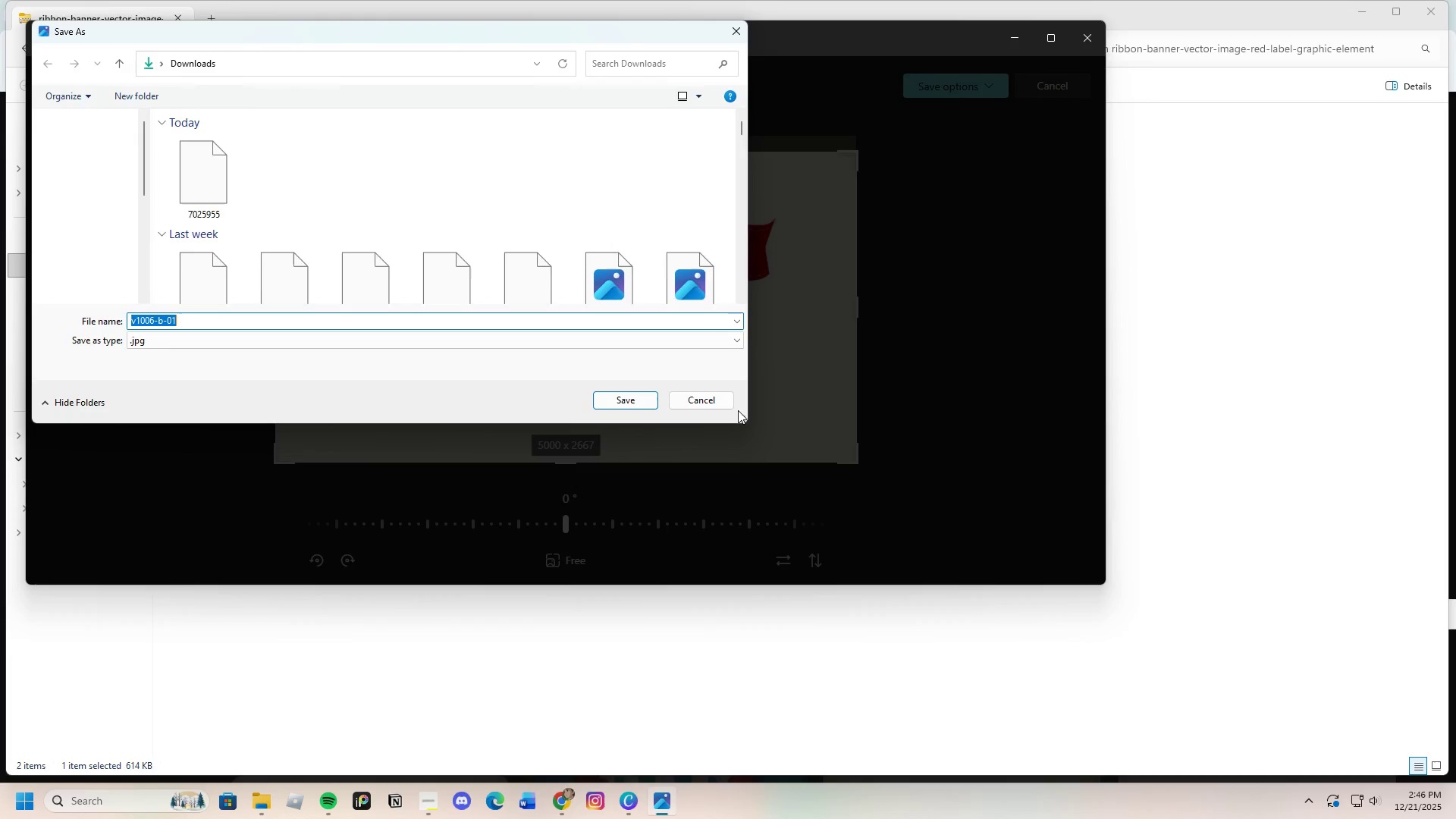 
left_click([632, 400])
 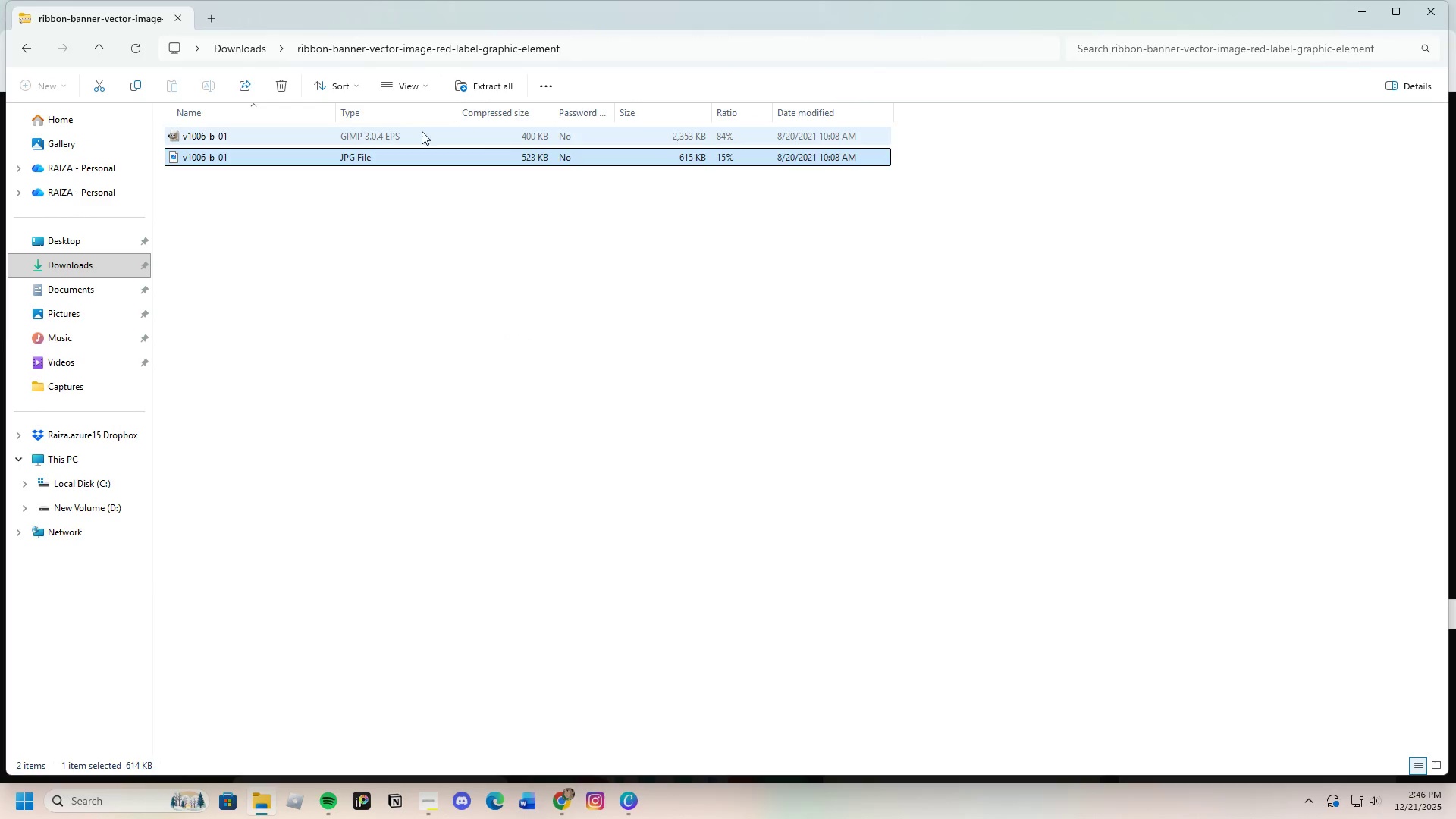 
left_click([28, 46])
 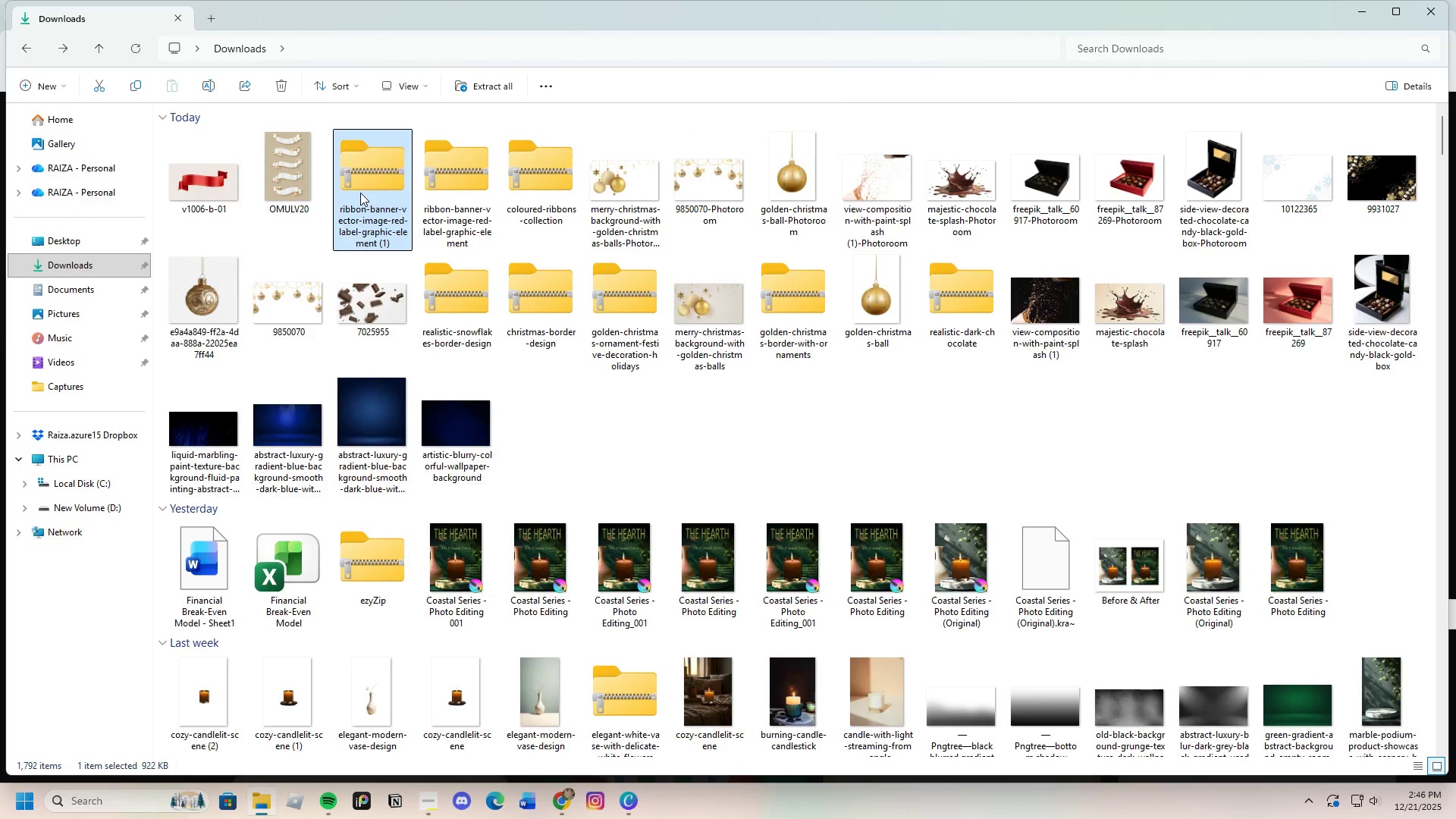 
key(Enter)
 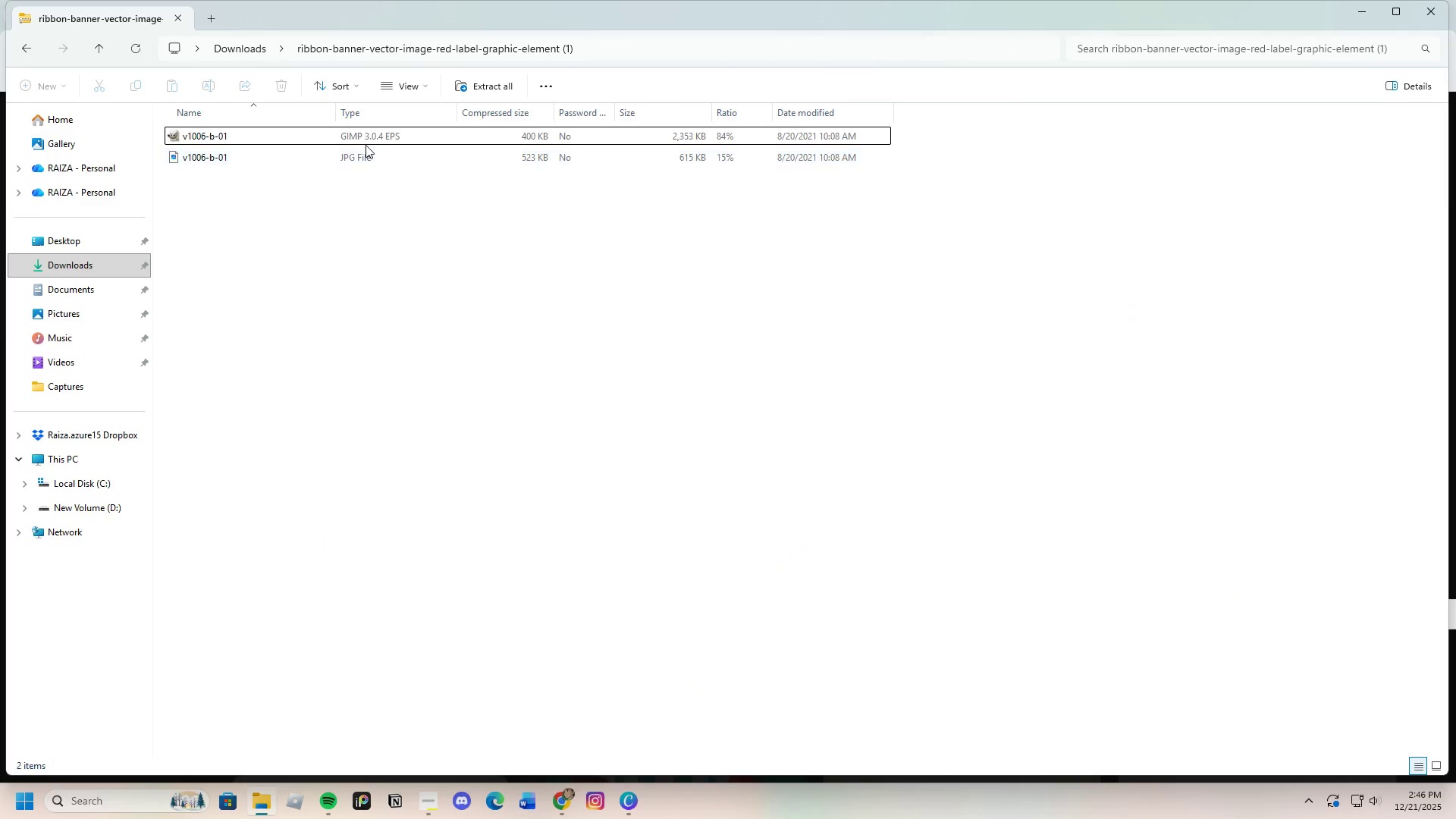 
left_click([353, 155])
 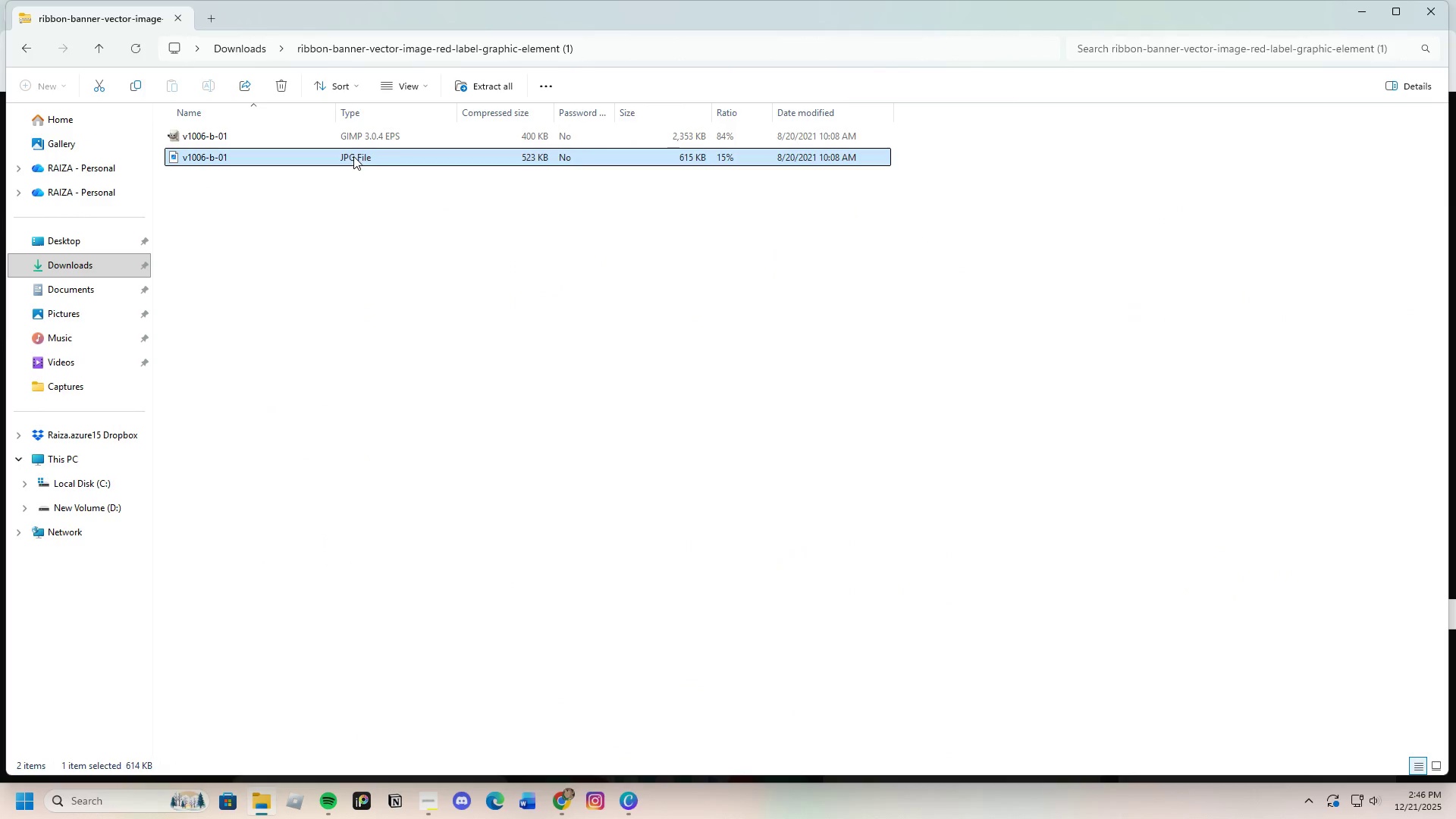 
key(Enter)
 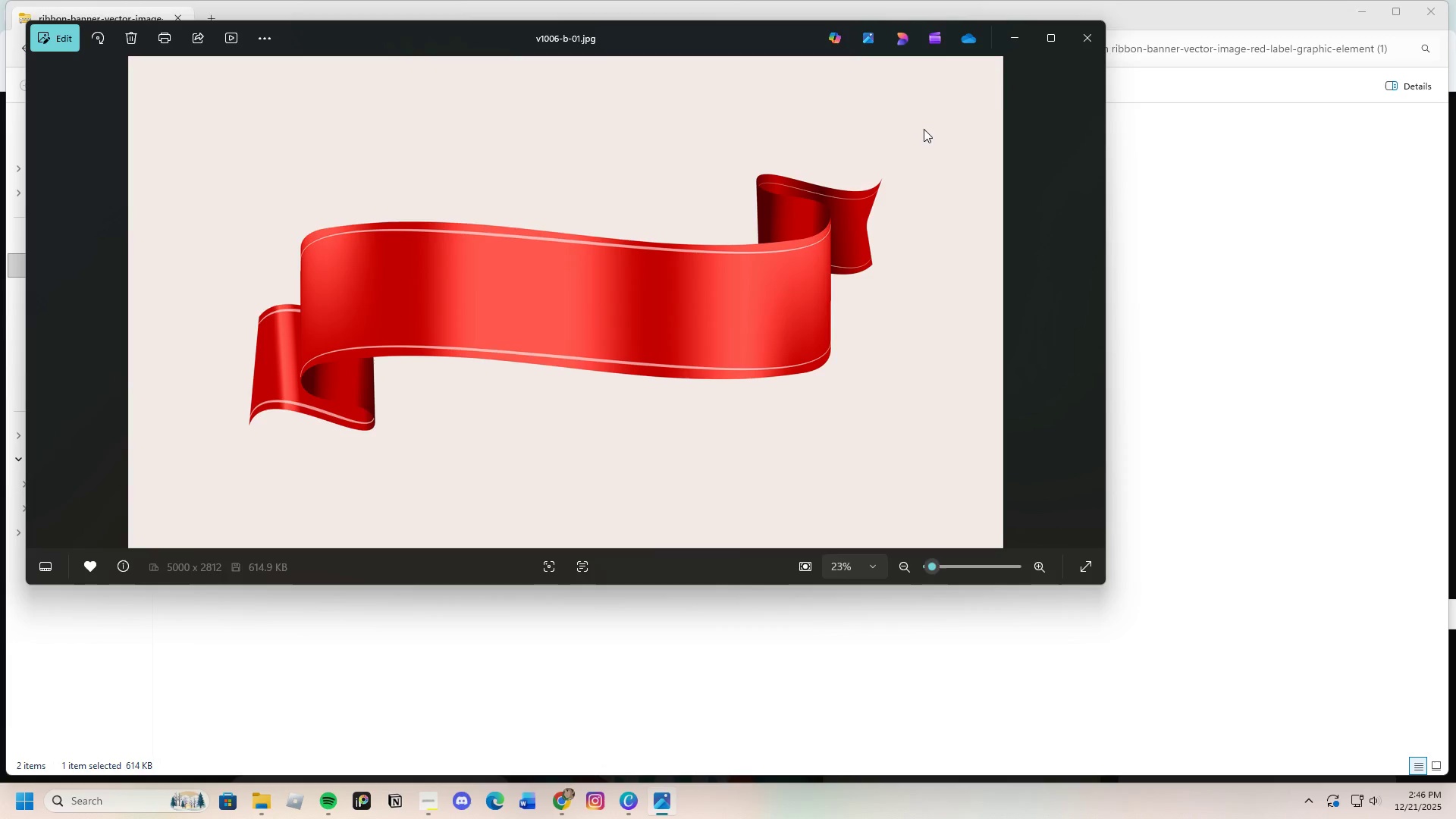 
left_click([1085, 36])
 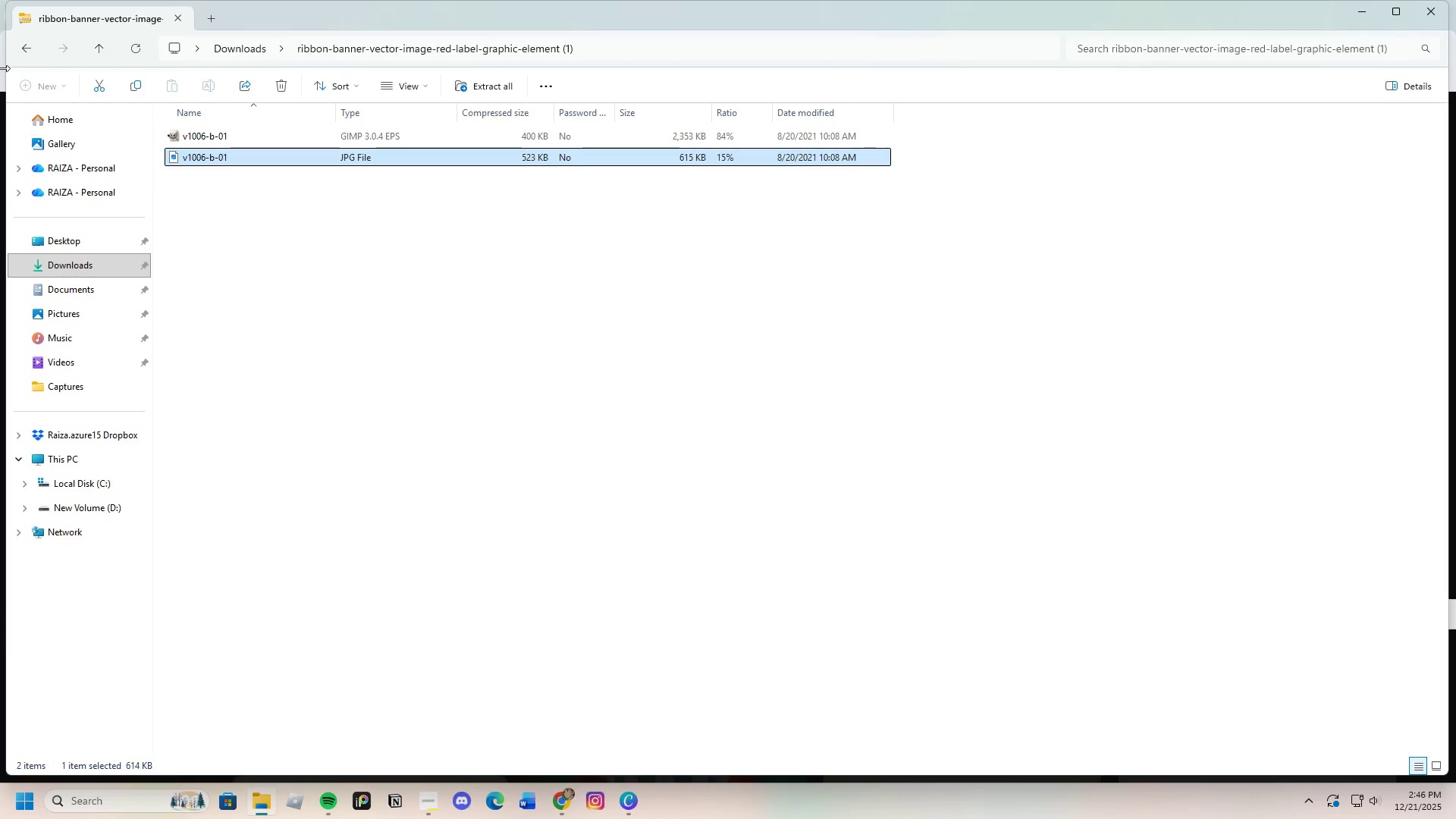 
left_click([20, 52])
 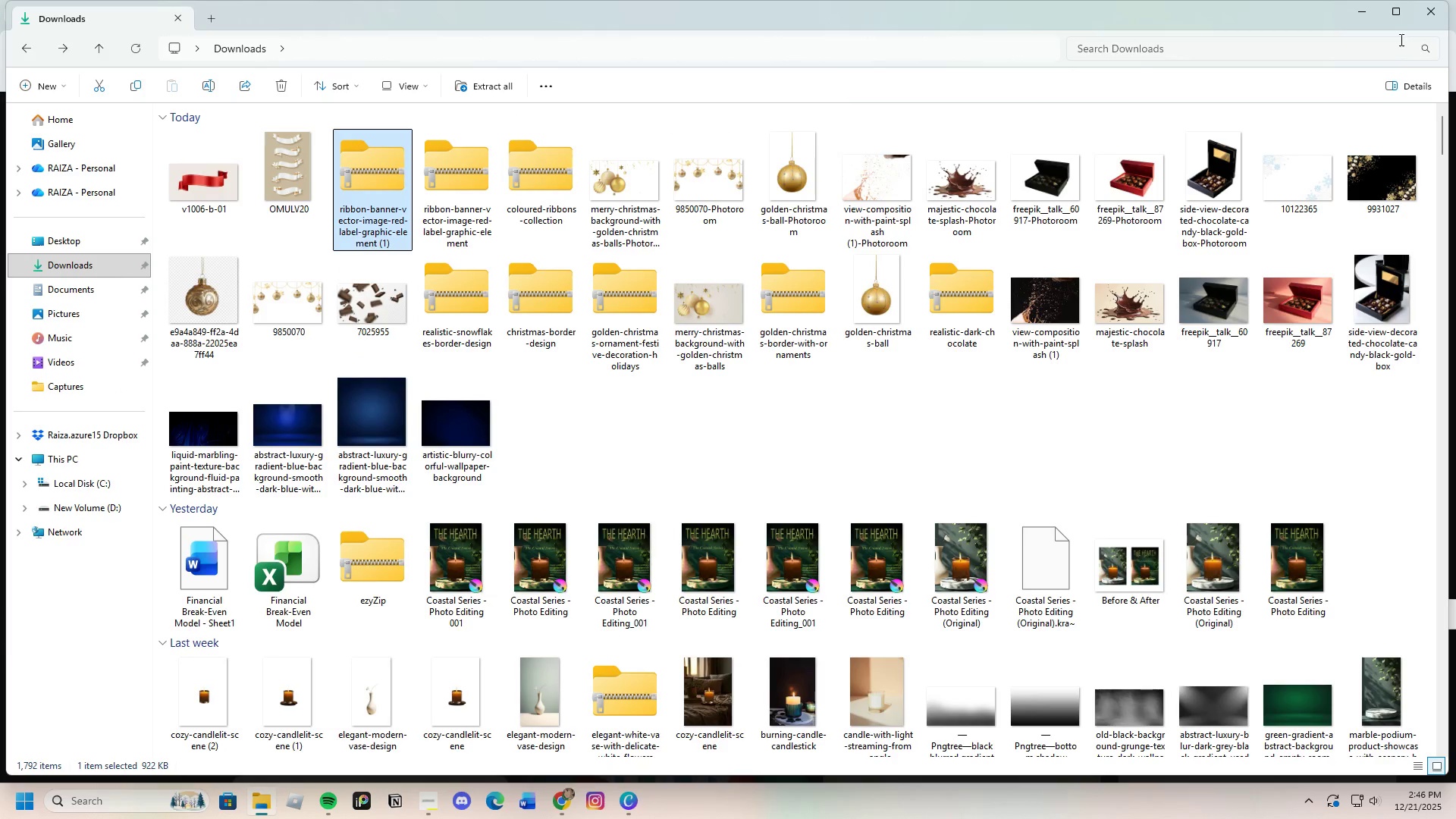 
left_click([1362, 16])
 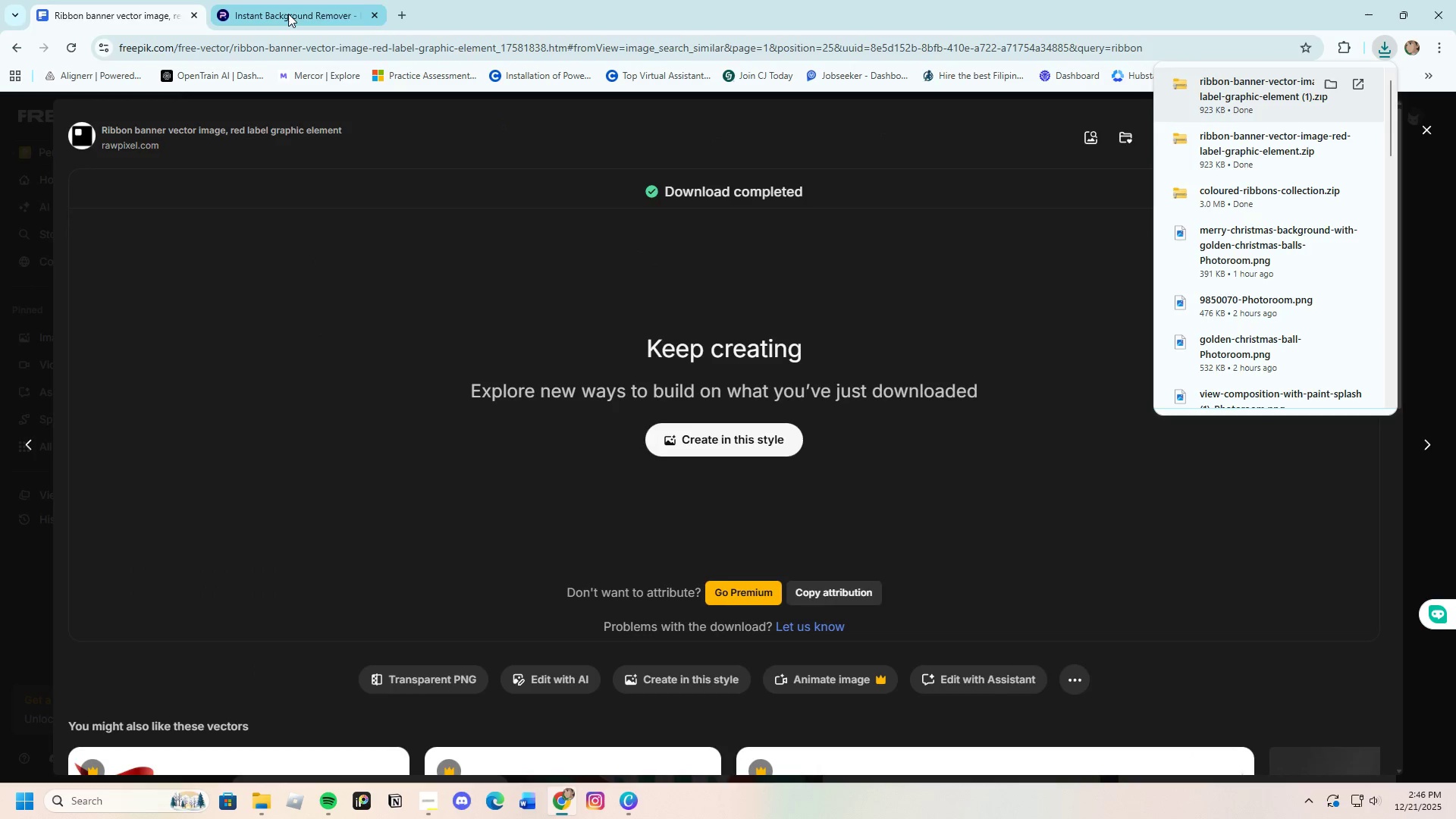 
left_click([288, 13])
 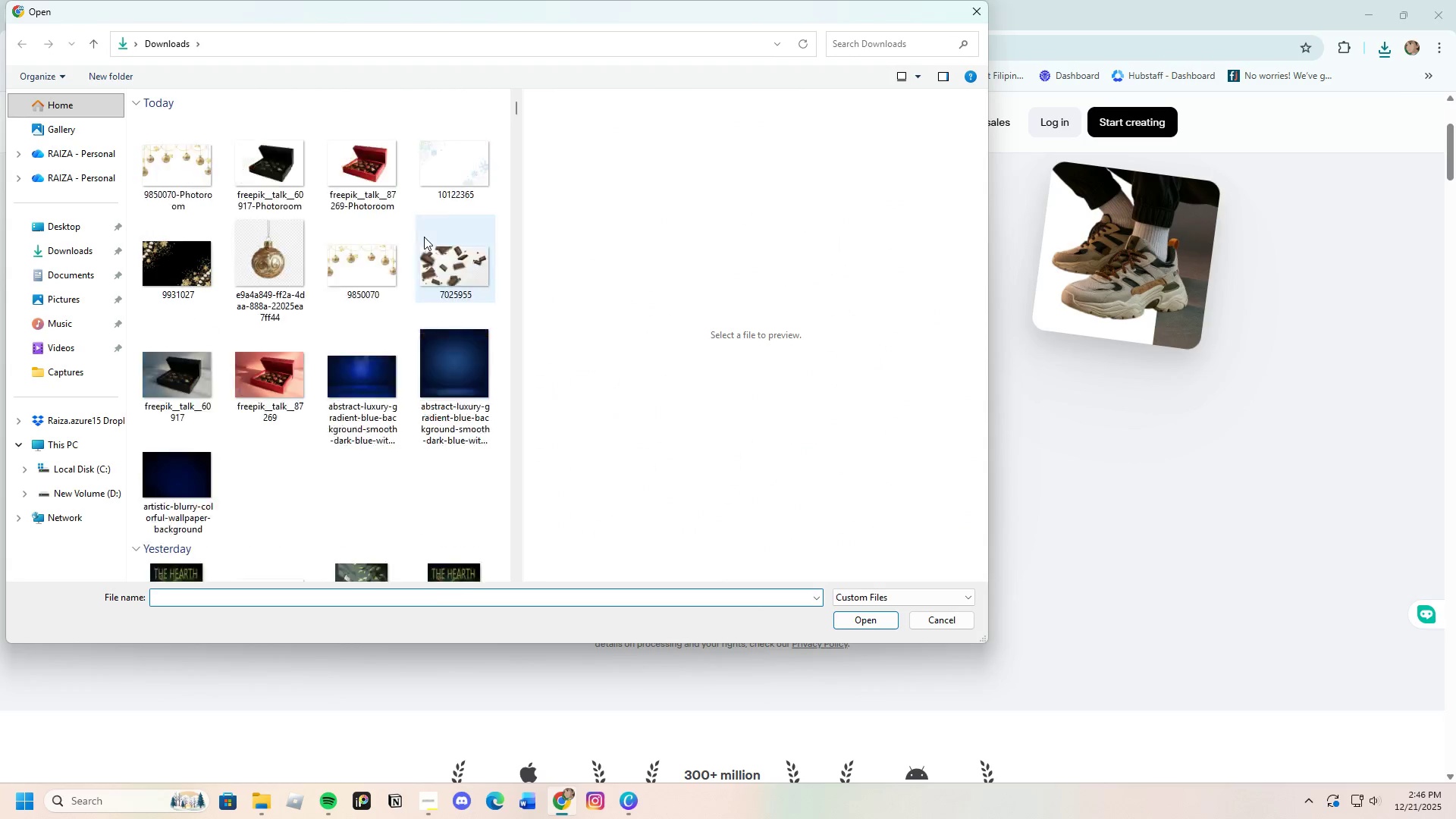 
left_click([276, 169])
 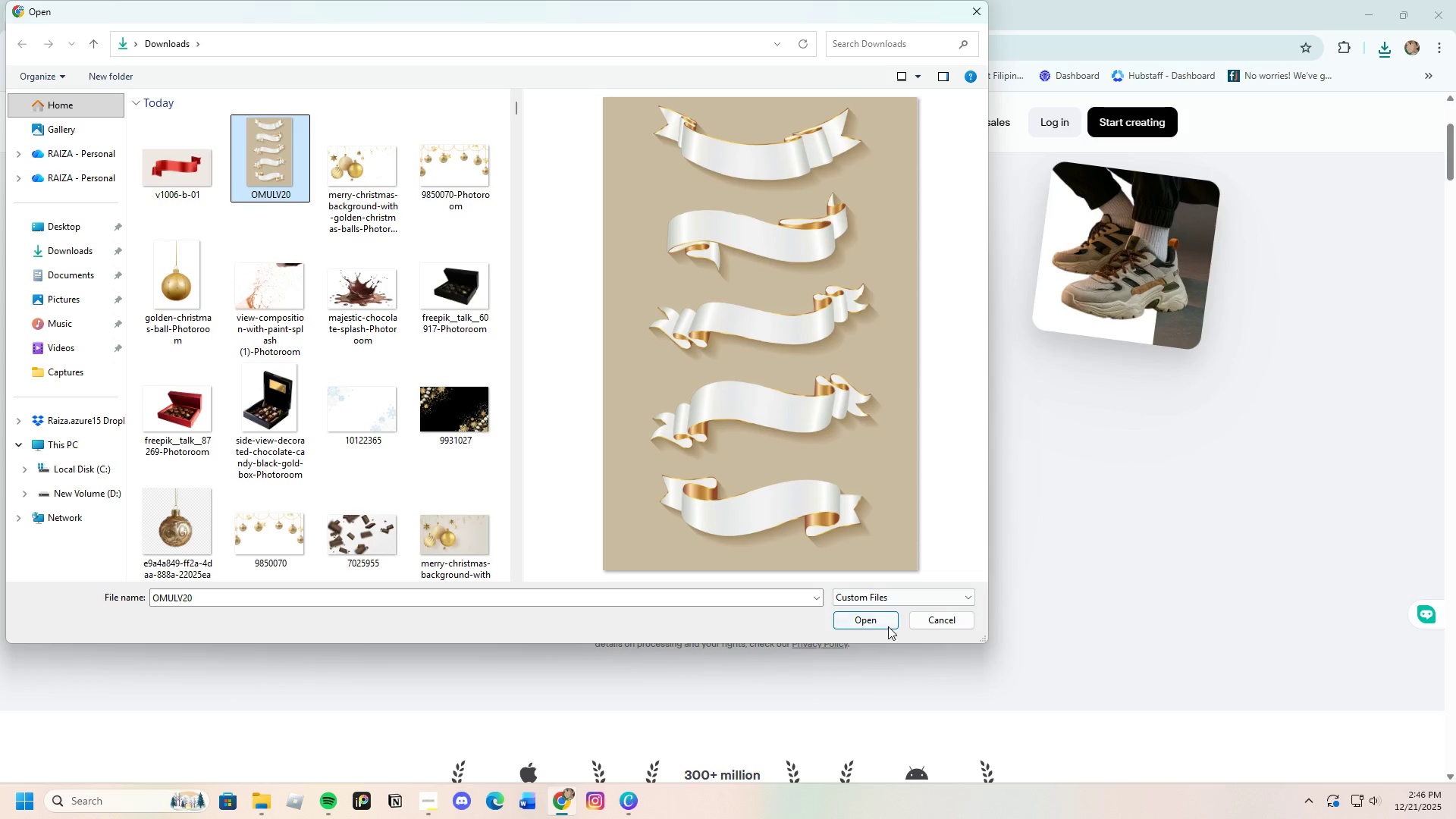 
left_click([860, 616])
 